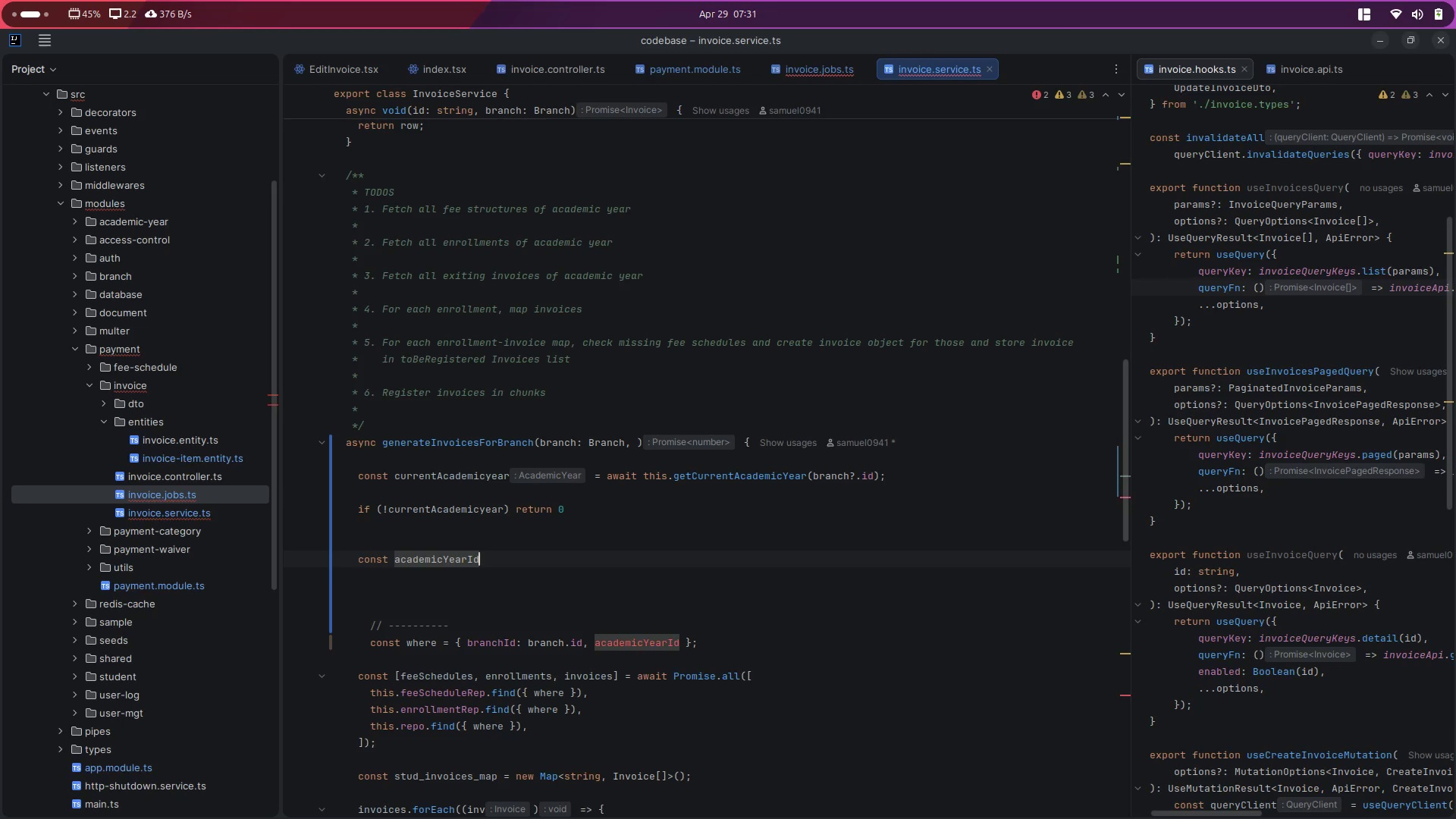 
key(Space)
 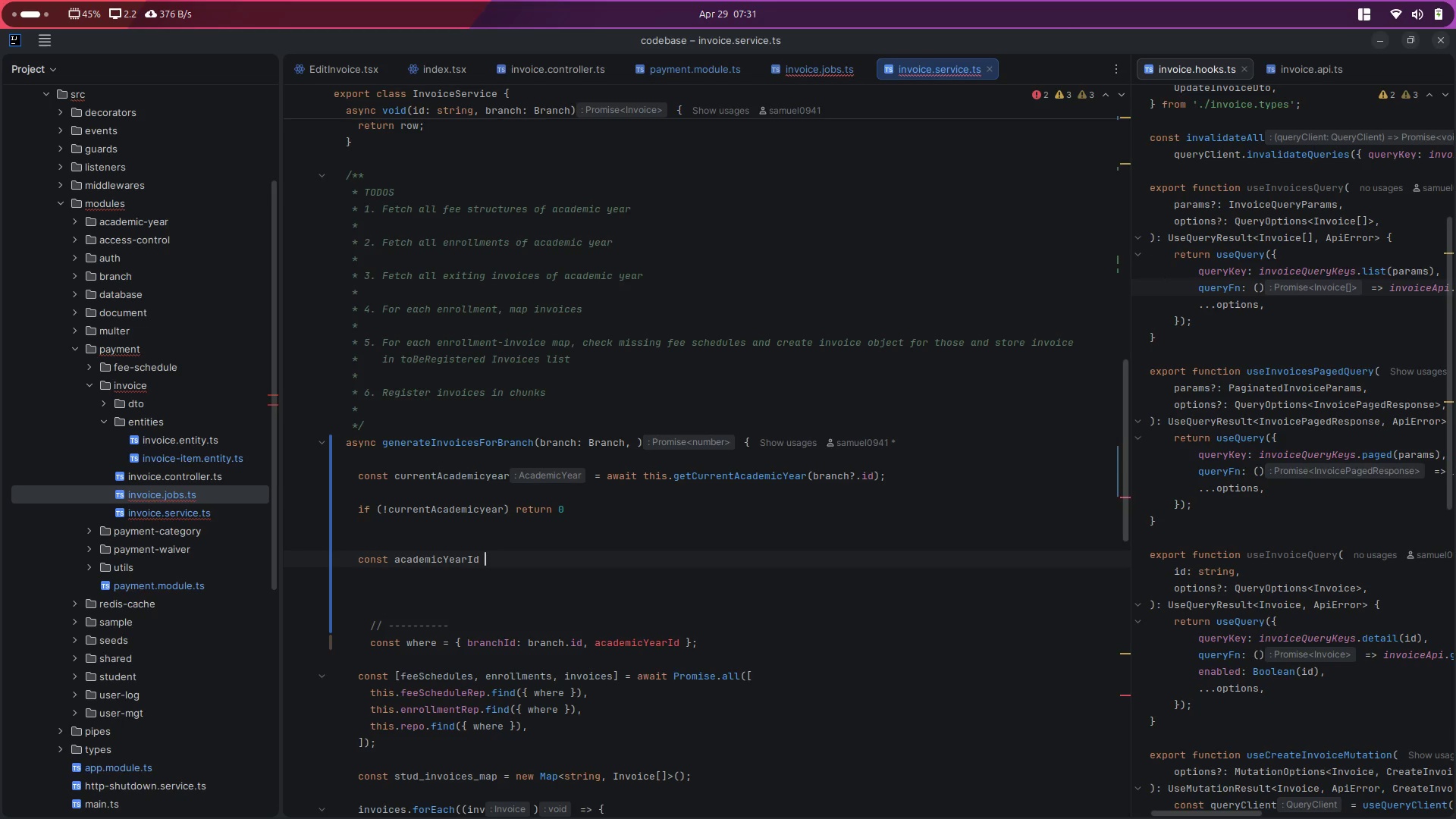 
key(Equal)
 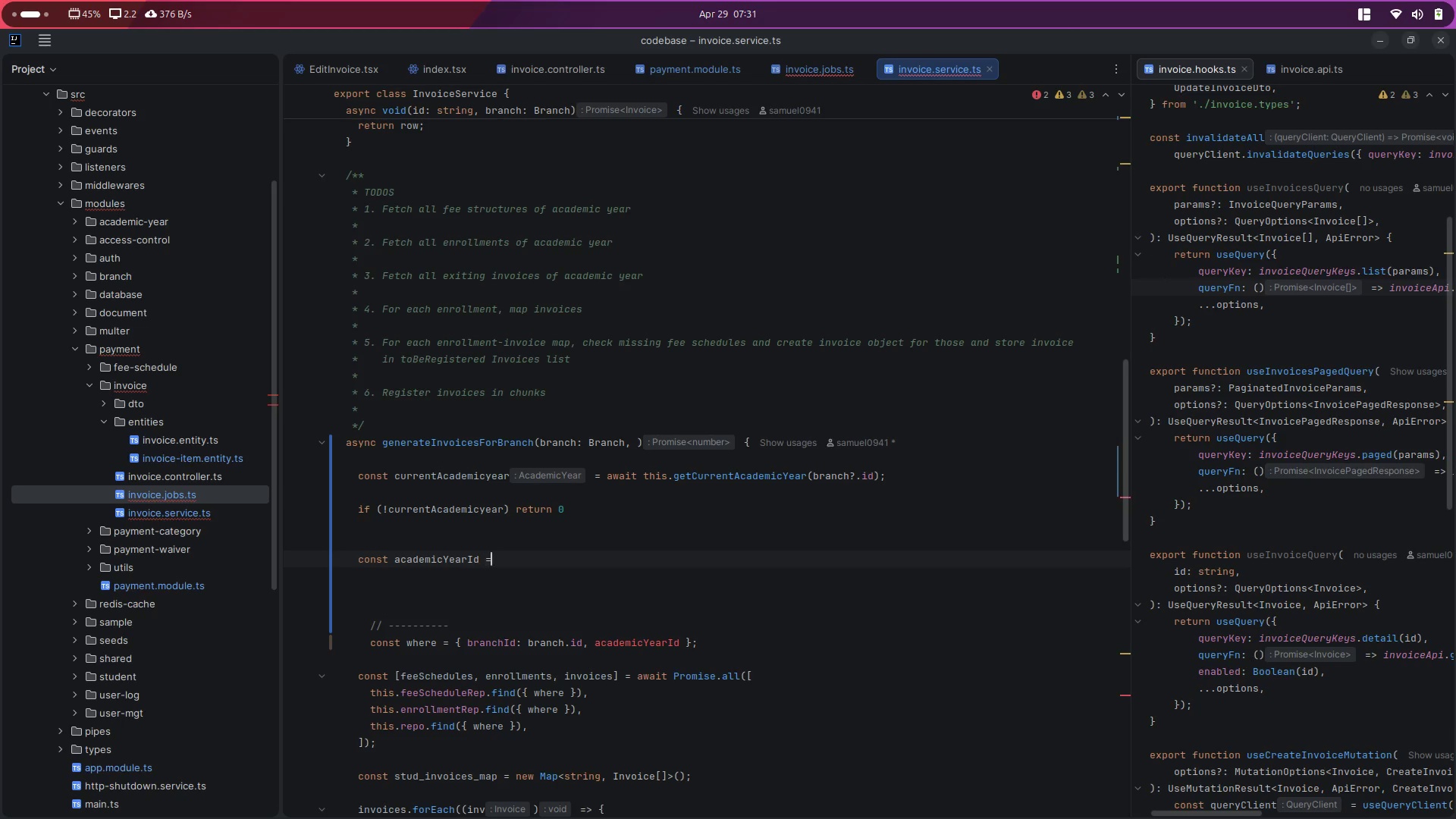 
key(Space)
 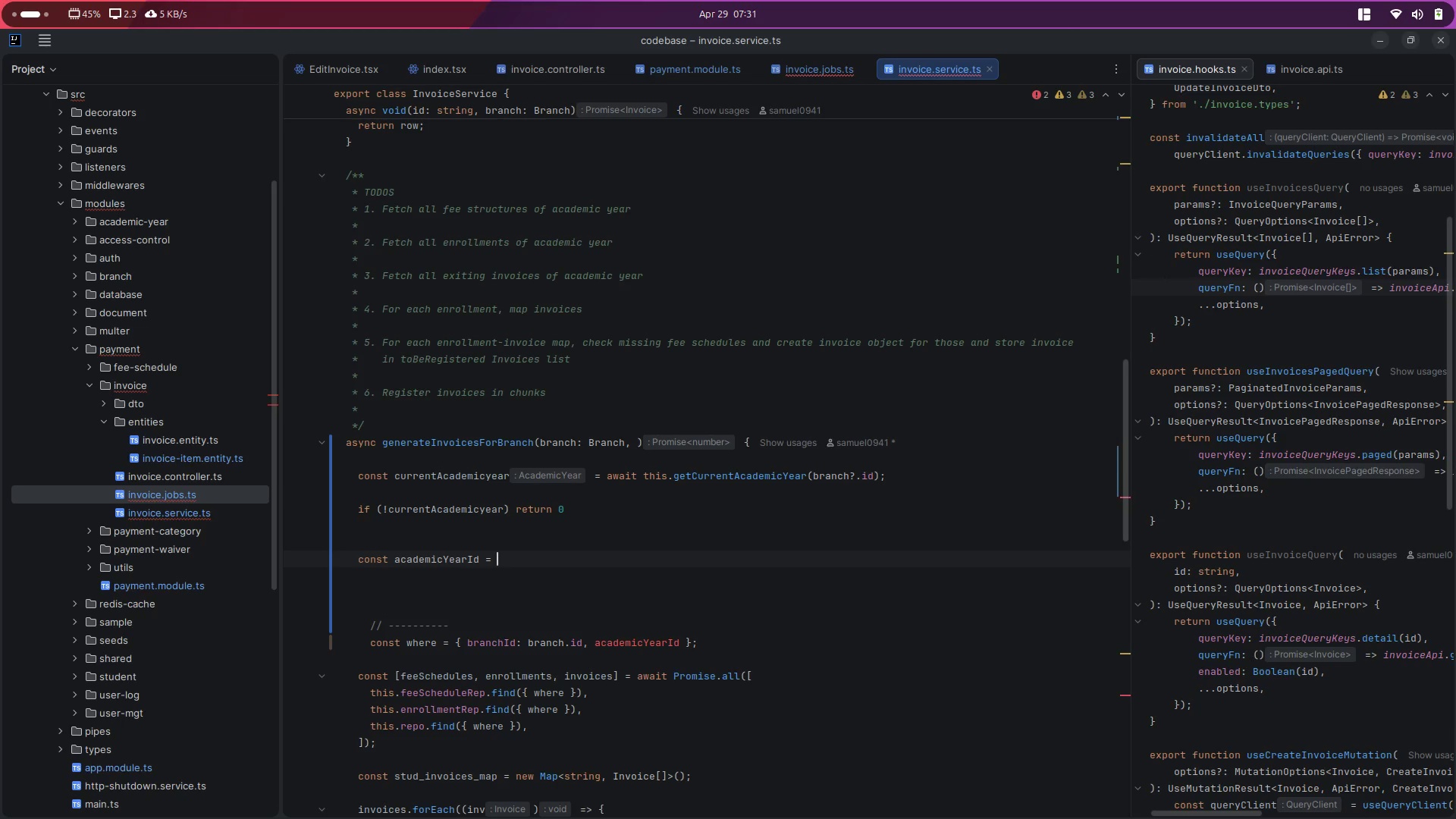 
key(Control+ControlLeft)
 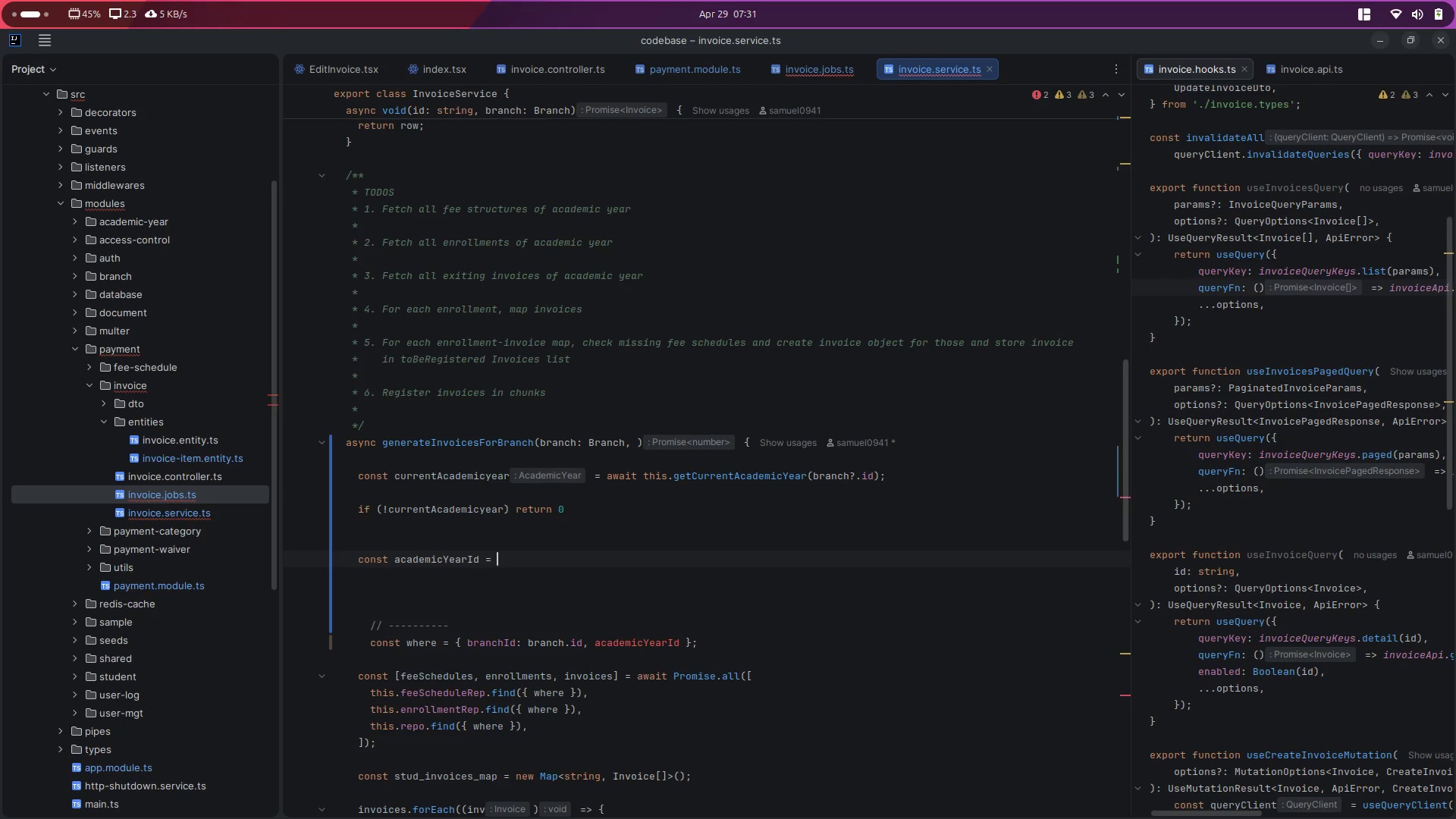 
key(Control+V)
 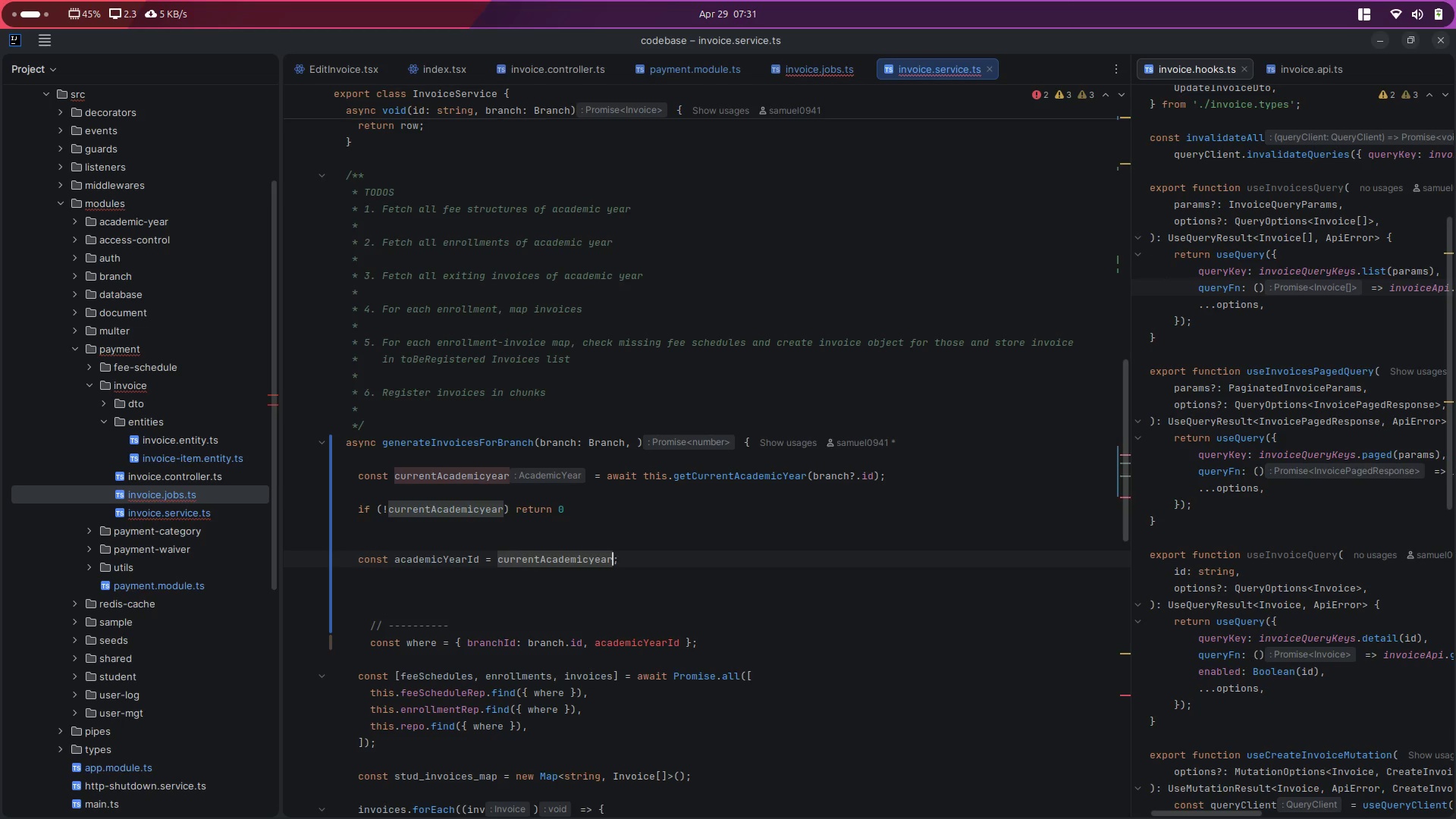 
key(Period)
 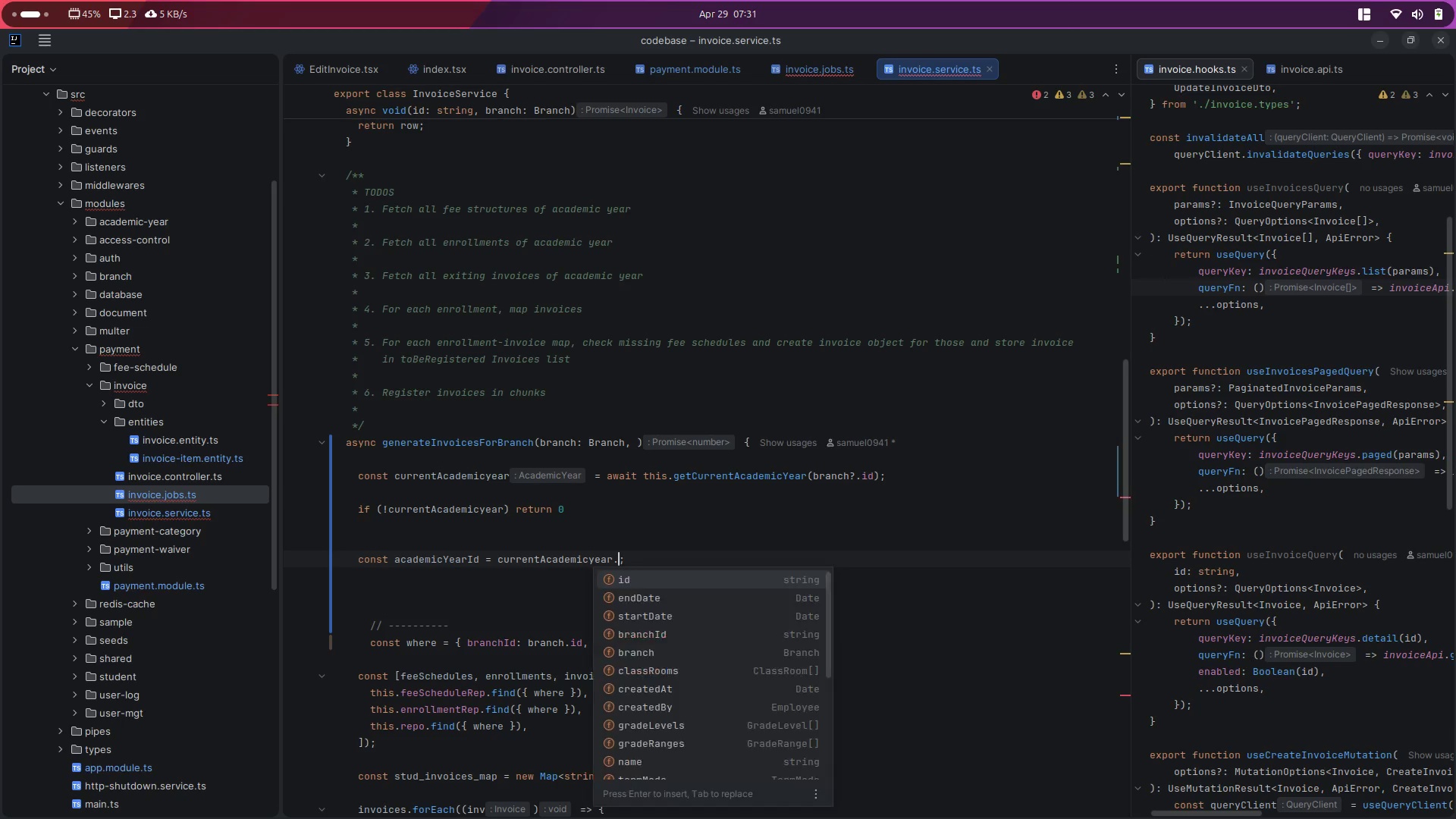 
key(I)
 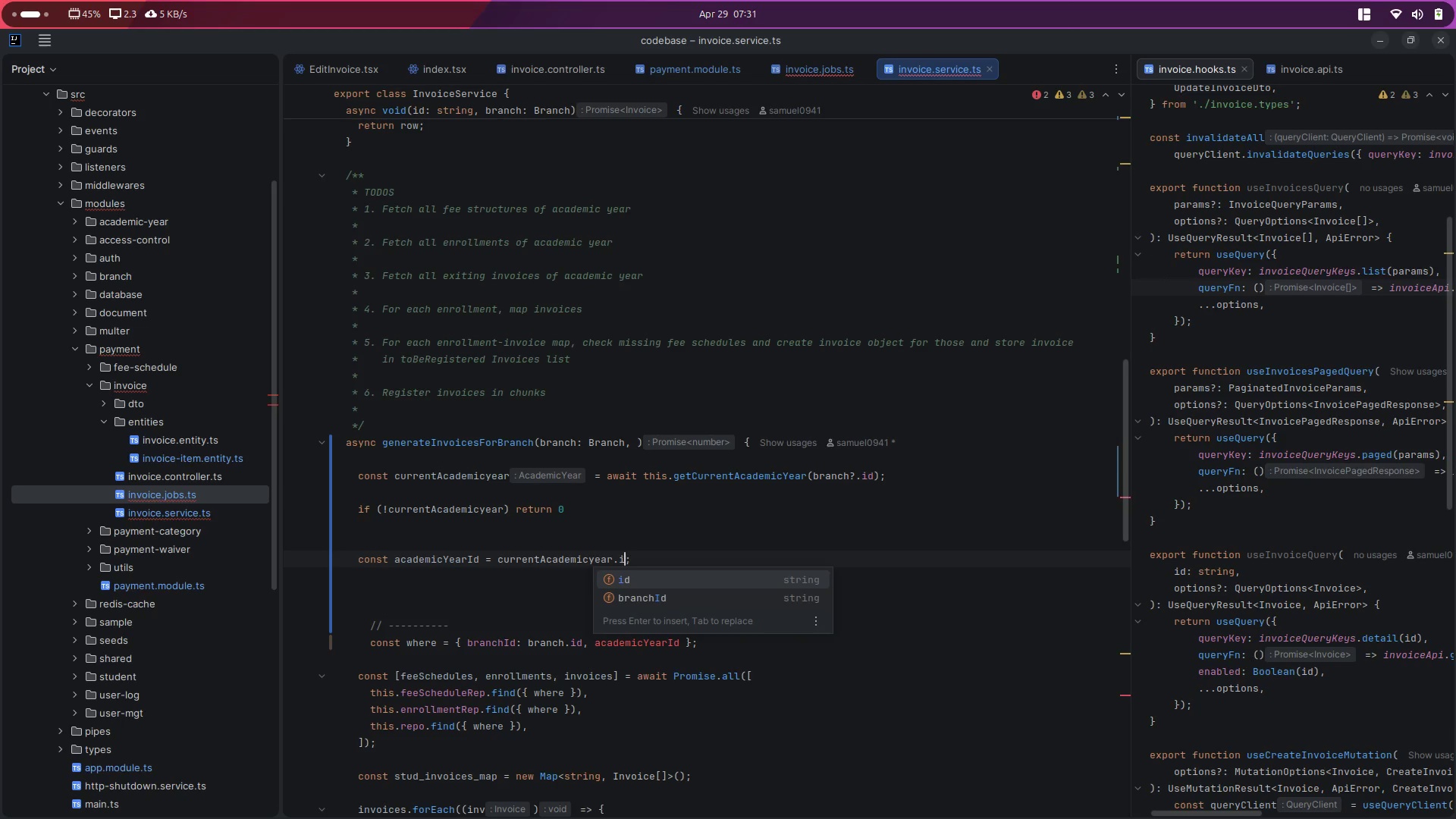 
key(Enter)
 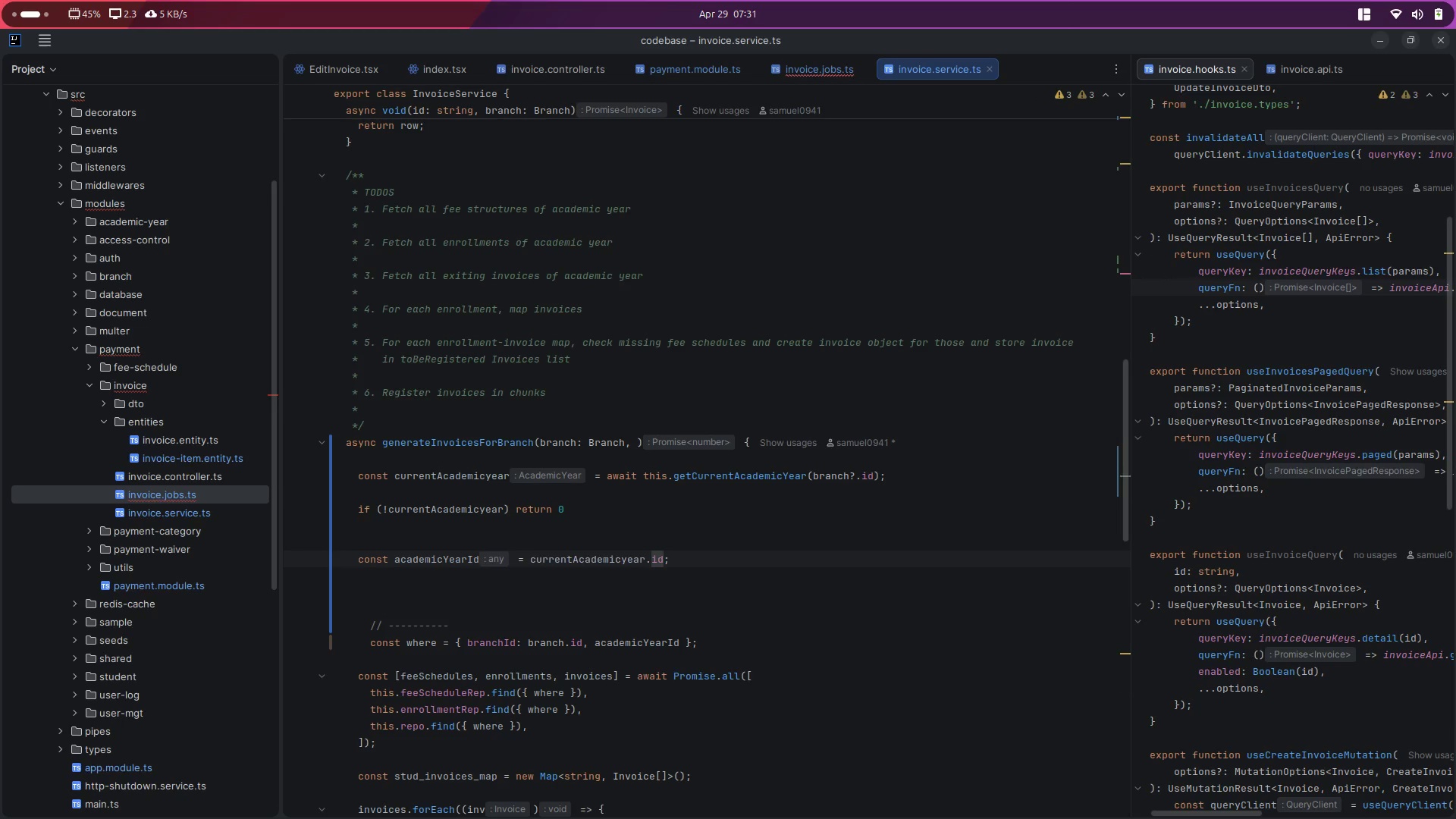 
scroll: coordinate [566, 560], scroll_direction: down, amount: 3.0
 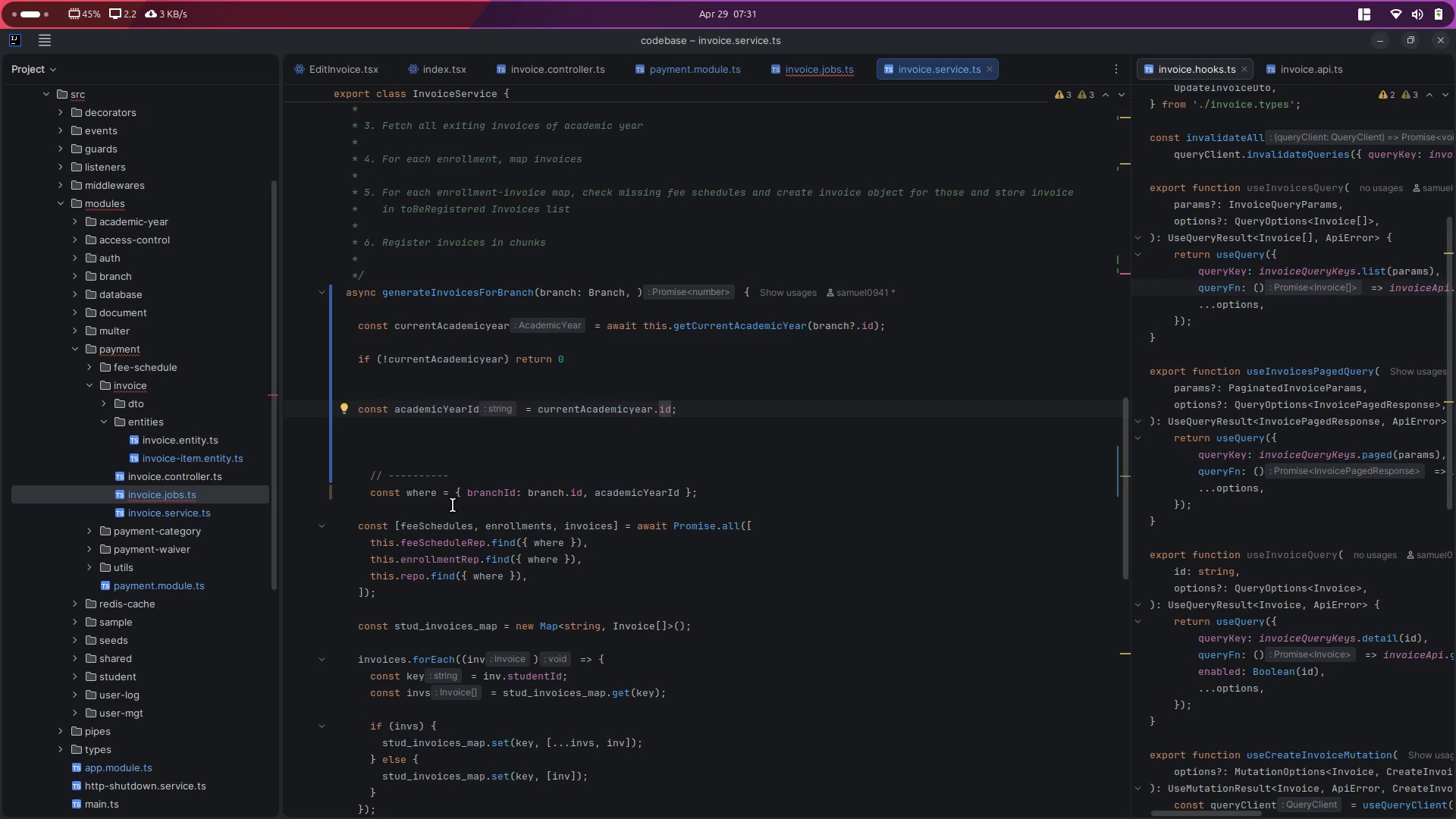 
wait(15.18)
 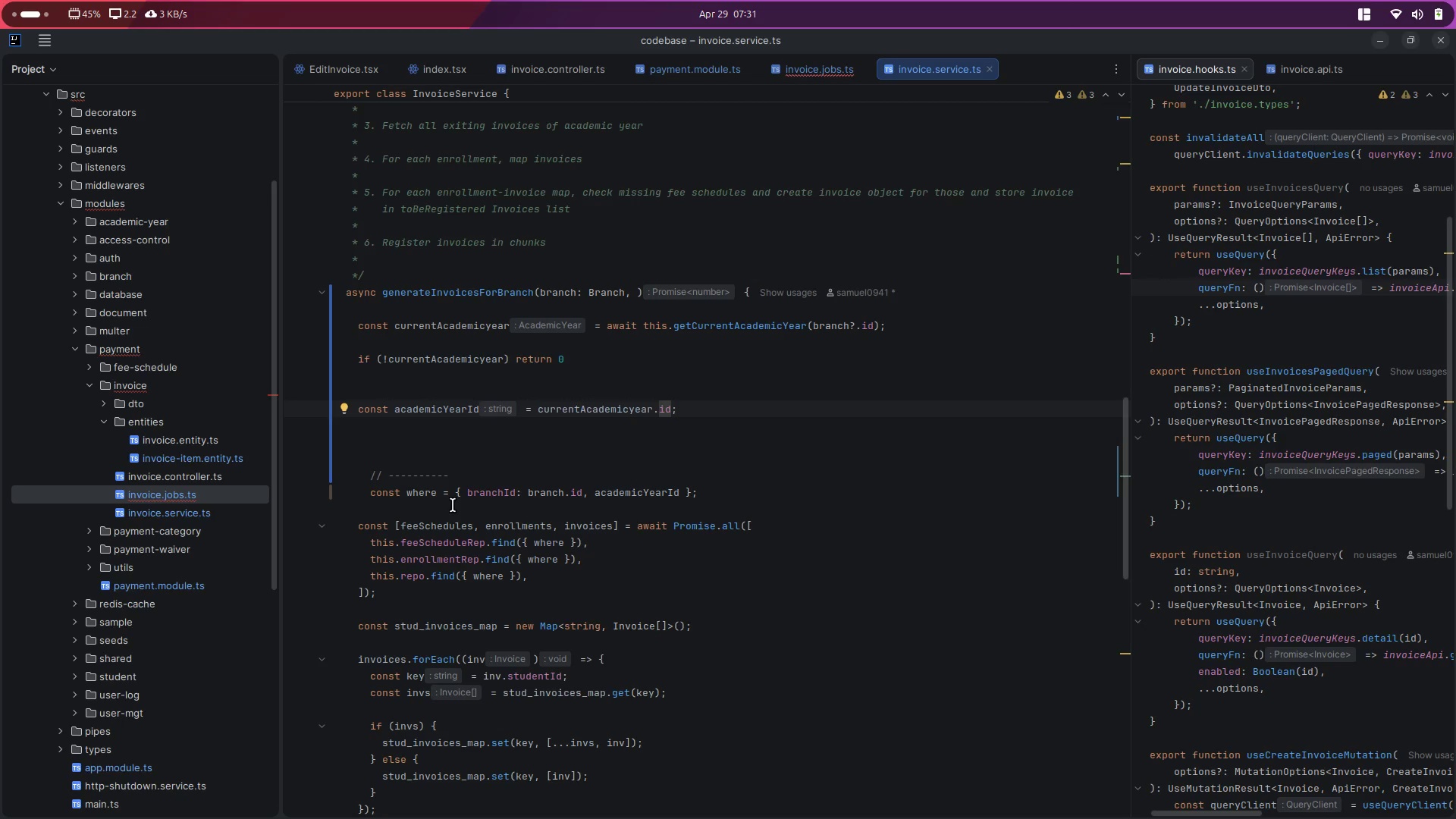 
left_click([721, 406])
 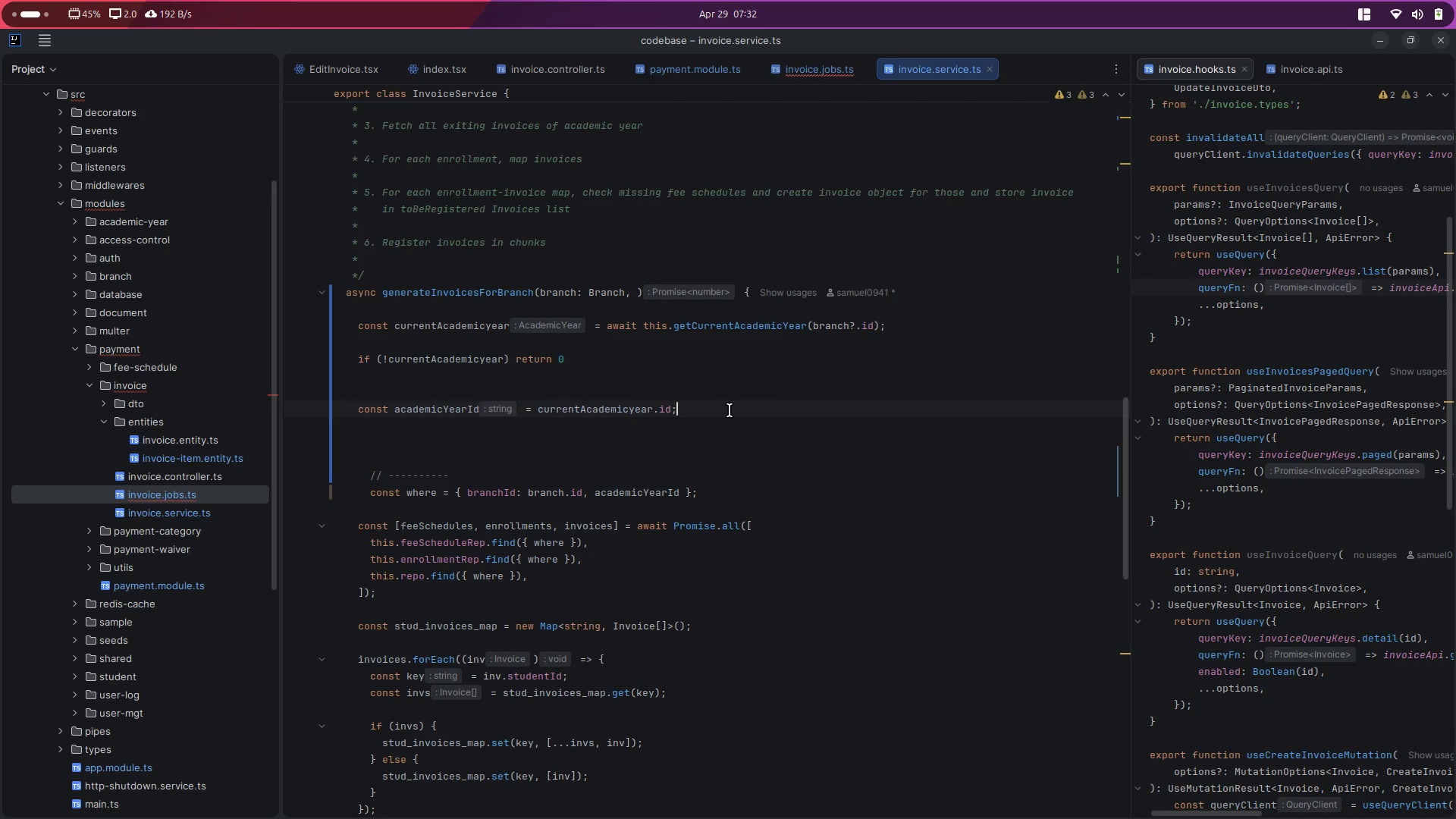 
key(Enter)
 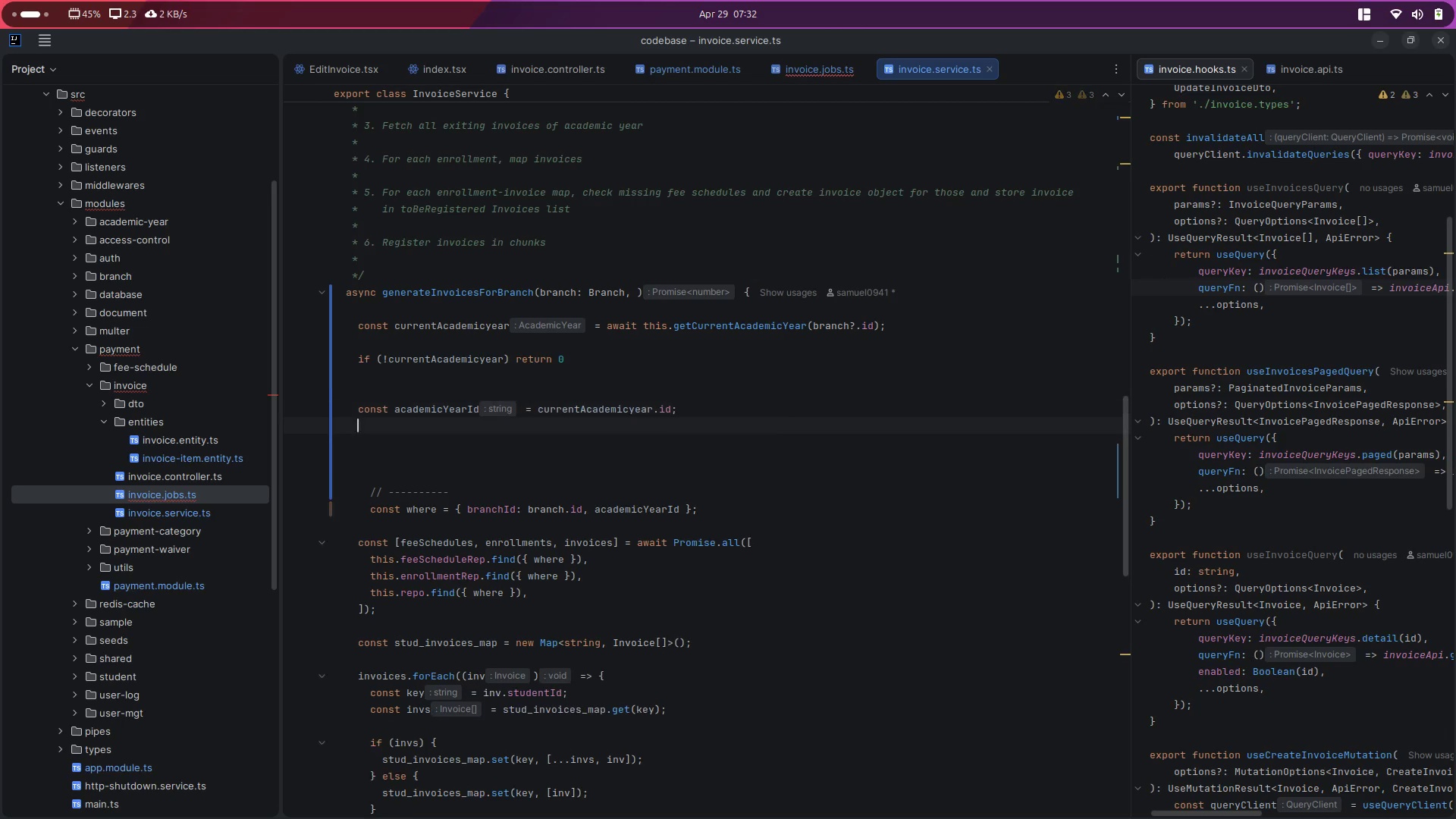 
key(Enter)
 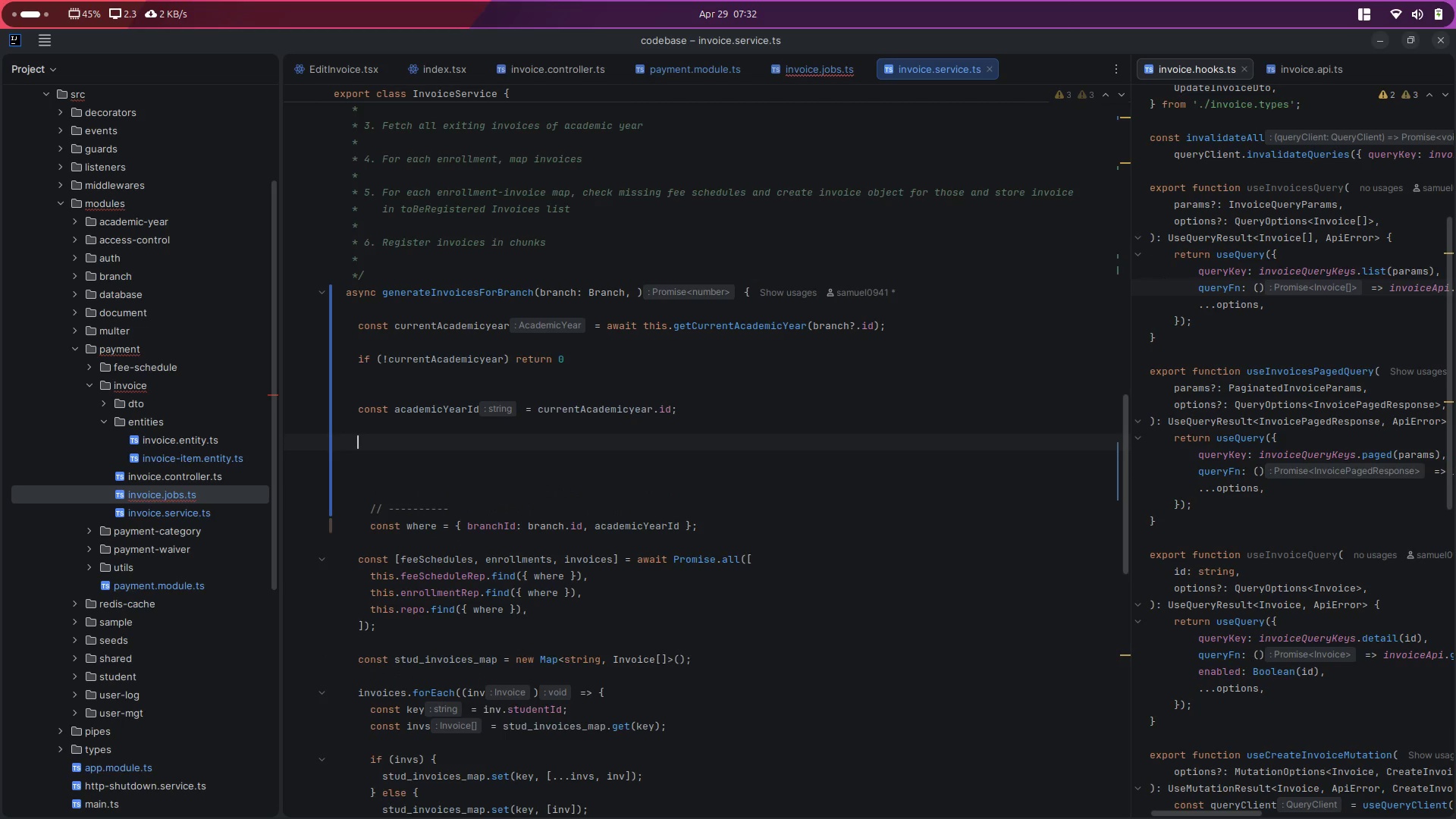 
key(Enter)
 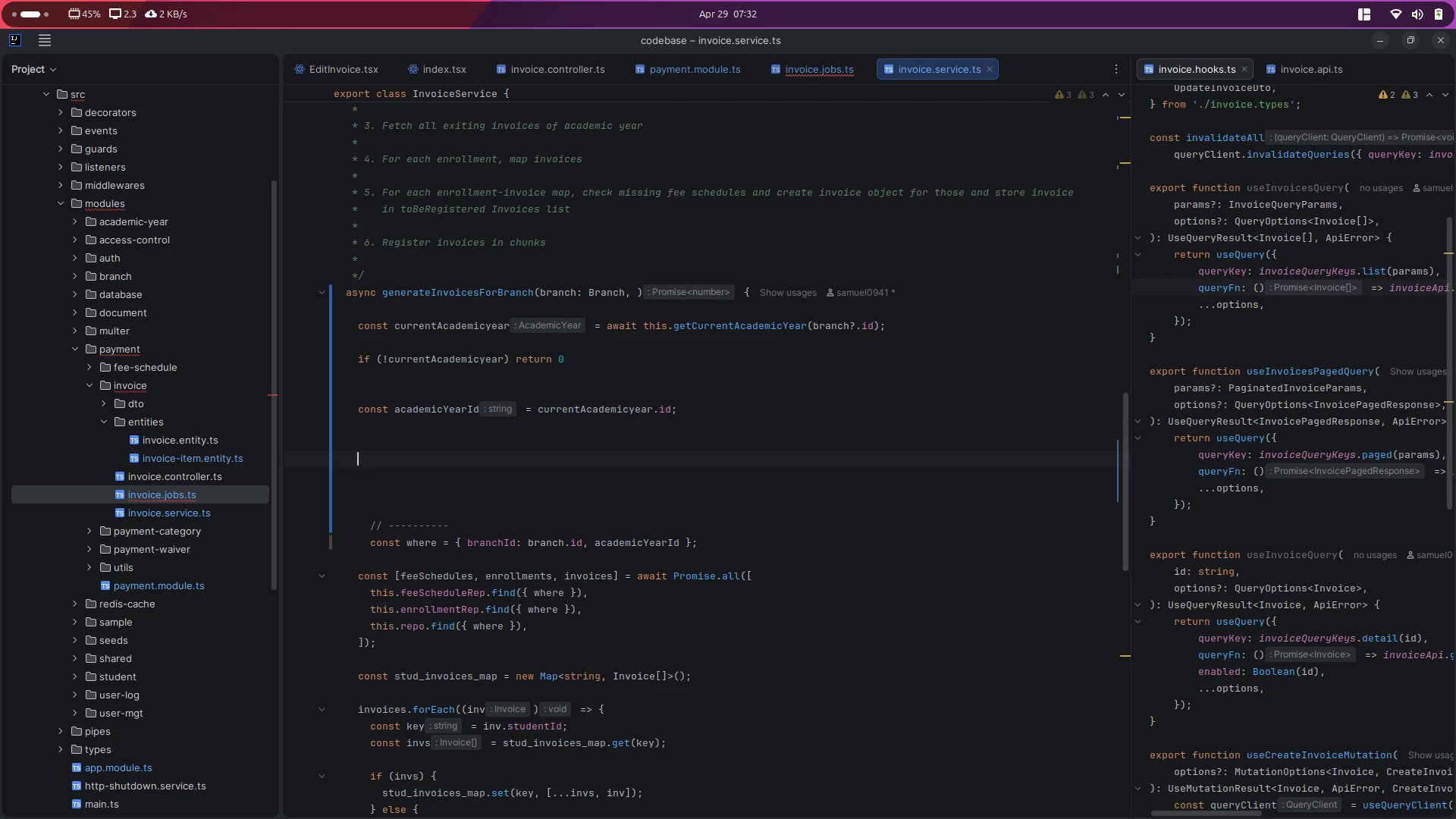 
type(// 1. fet)
key(Backspace)
key(Backspace)
key(Backspace)
type(Fetch data)
 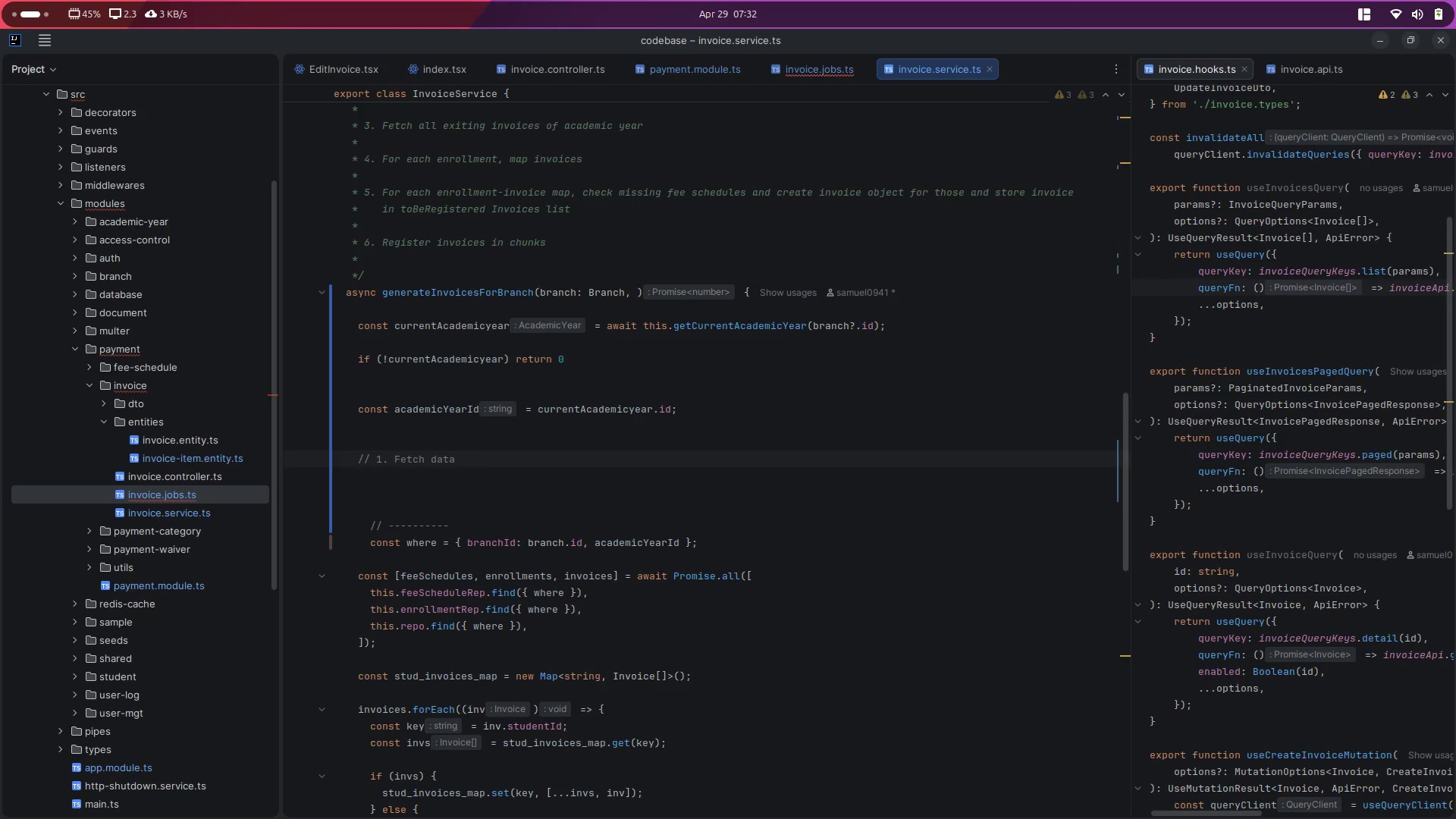 
key(Enter)
 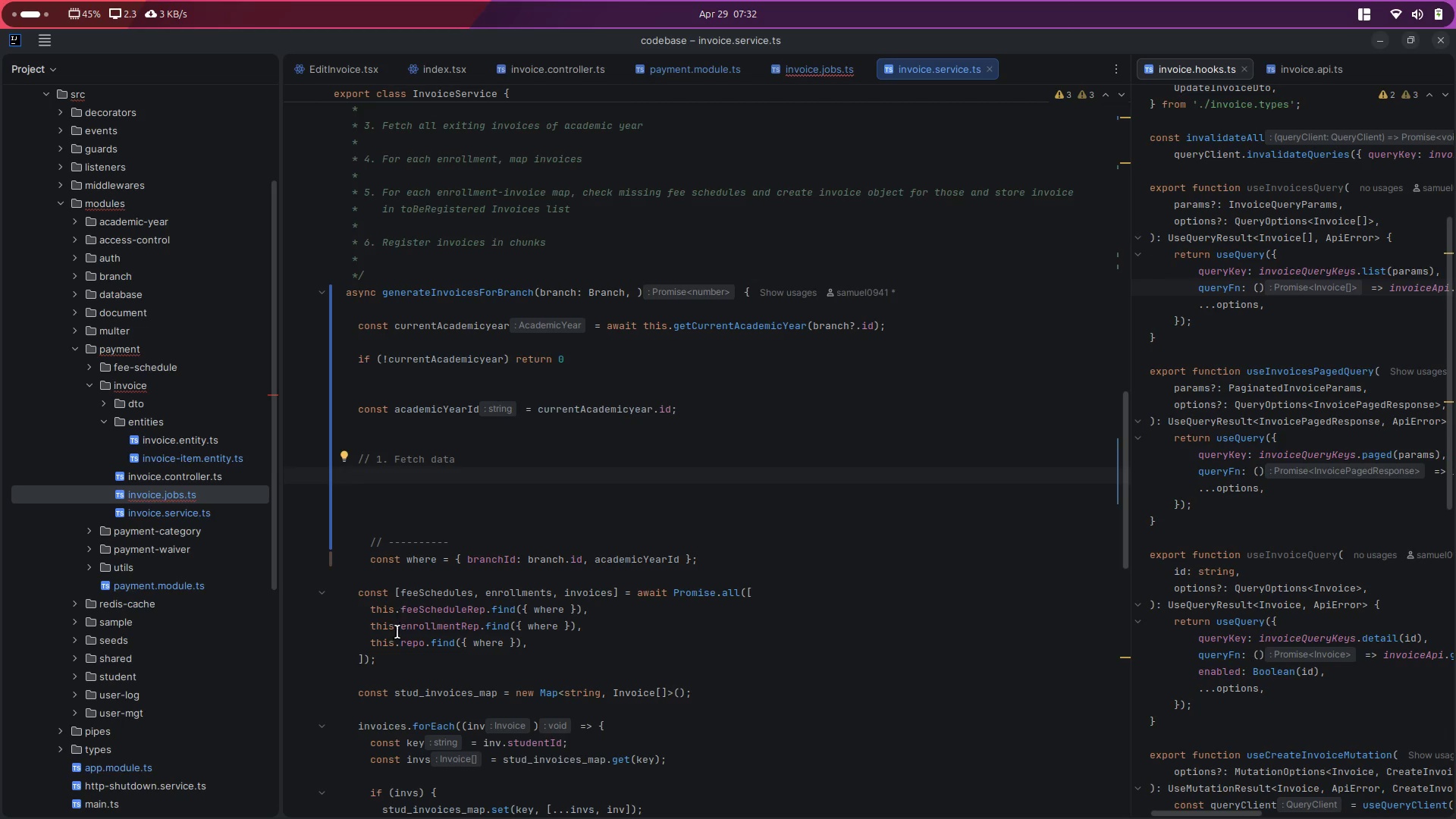 
left_click_drag(start_coordinate=[392, 659], to_coordinate=[369, 564])
 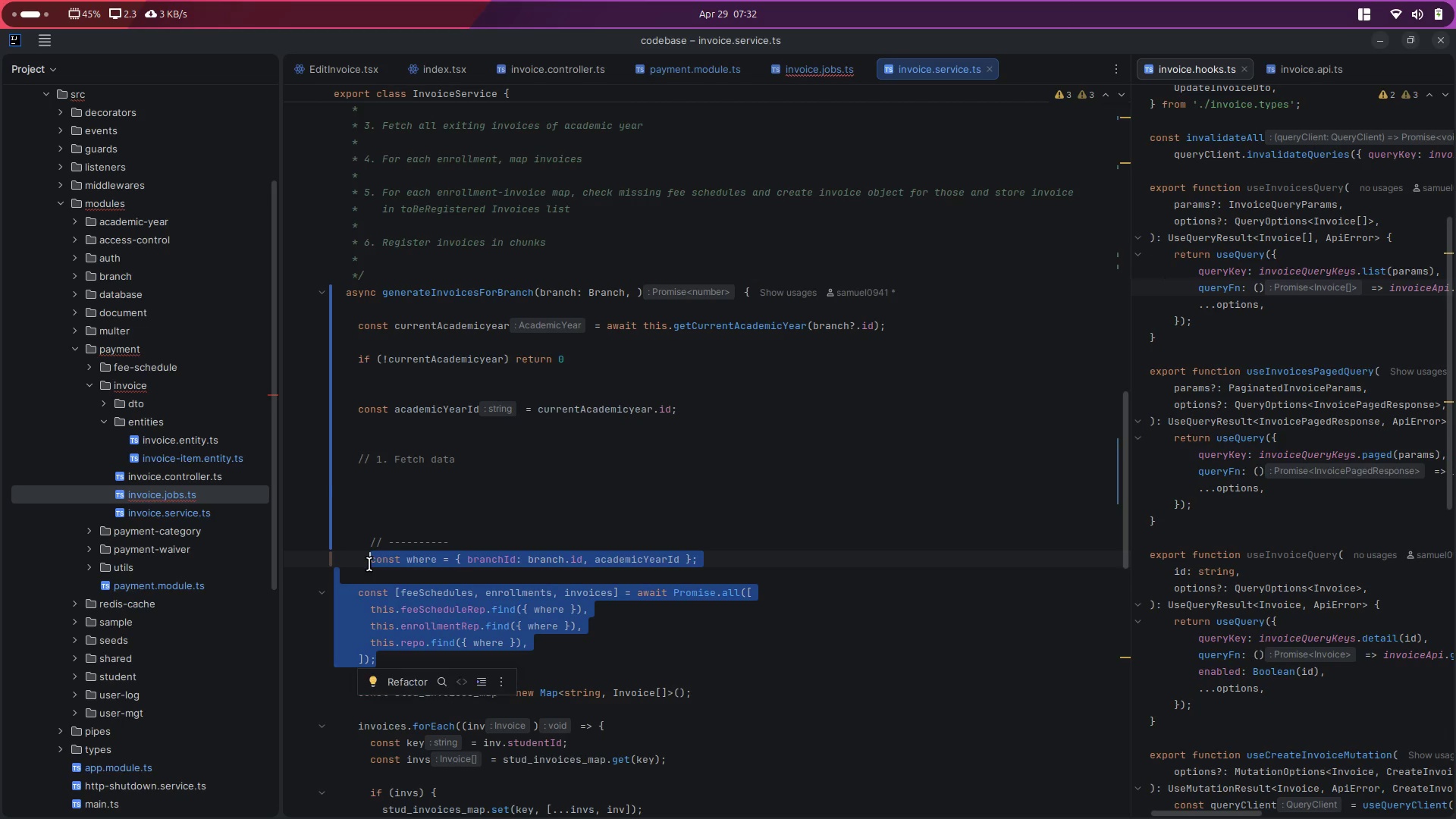 
key(Control+ControlLeft)
 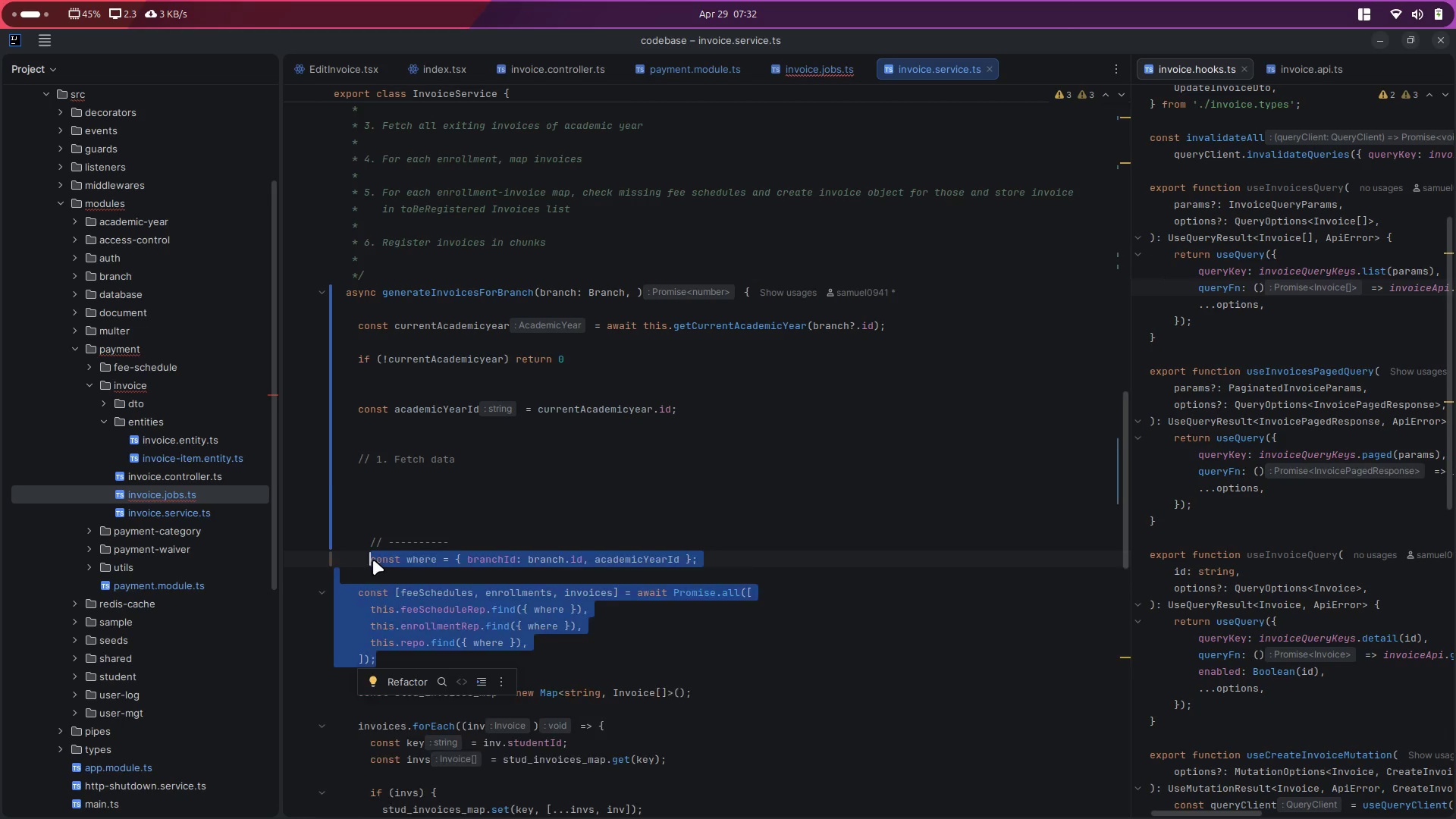 
key(Control+X)
 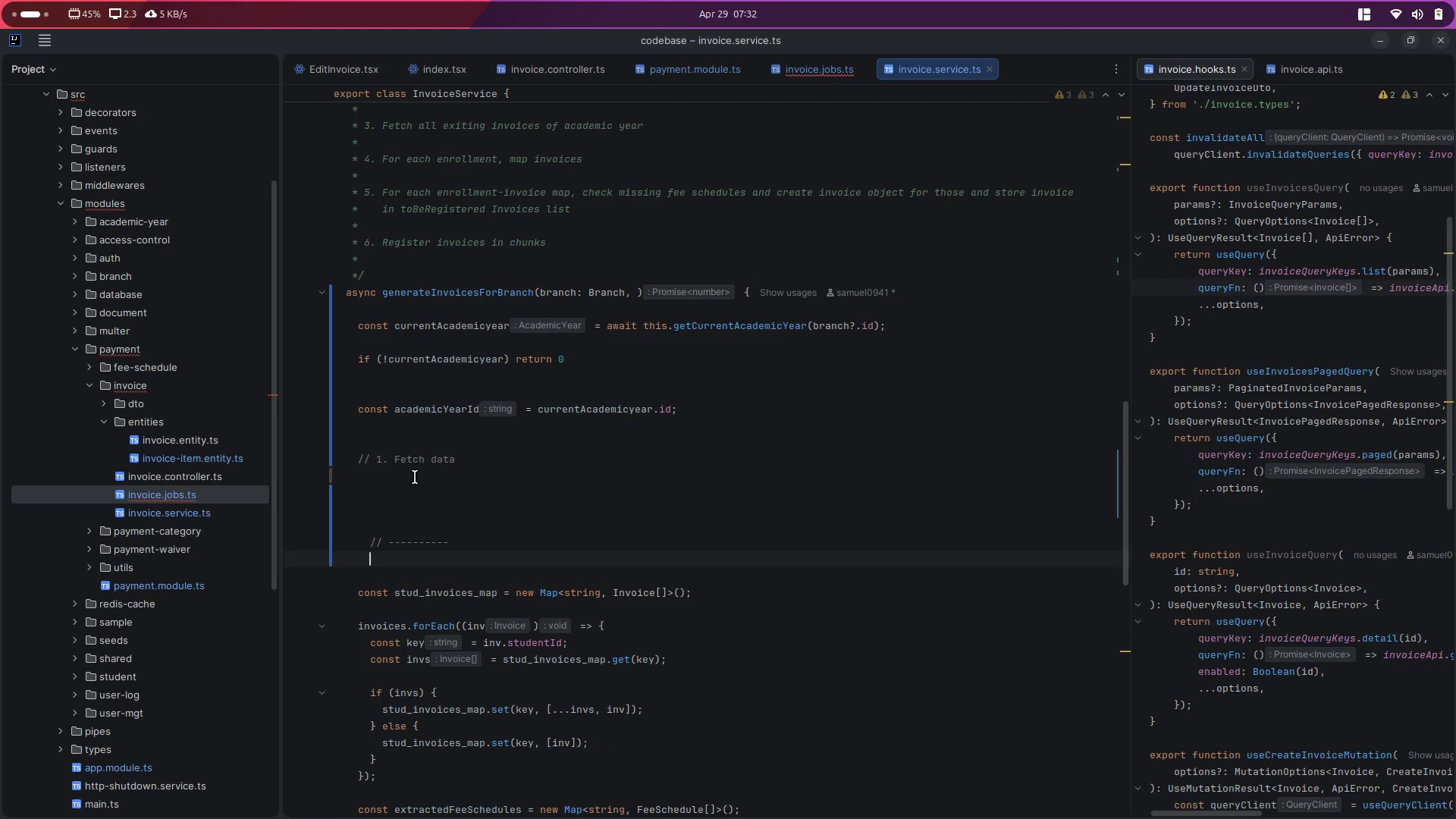 
left_click([417, 474])
 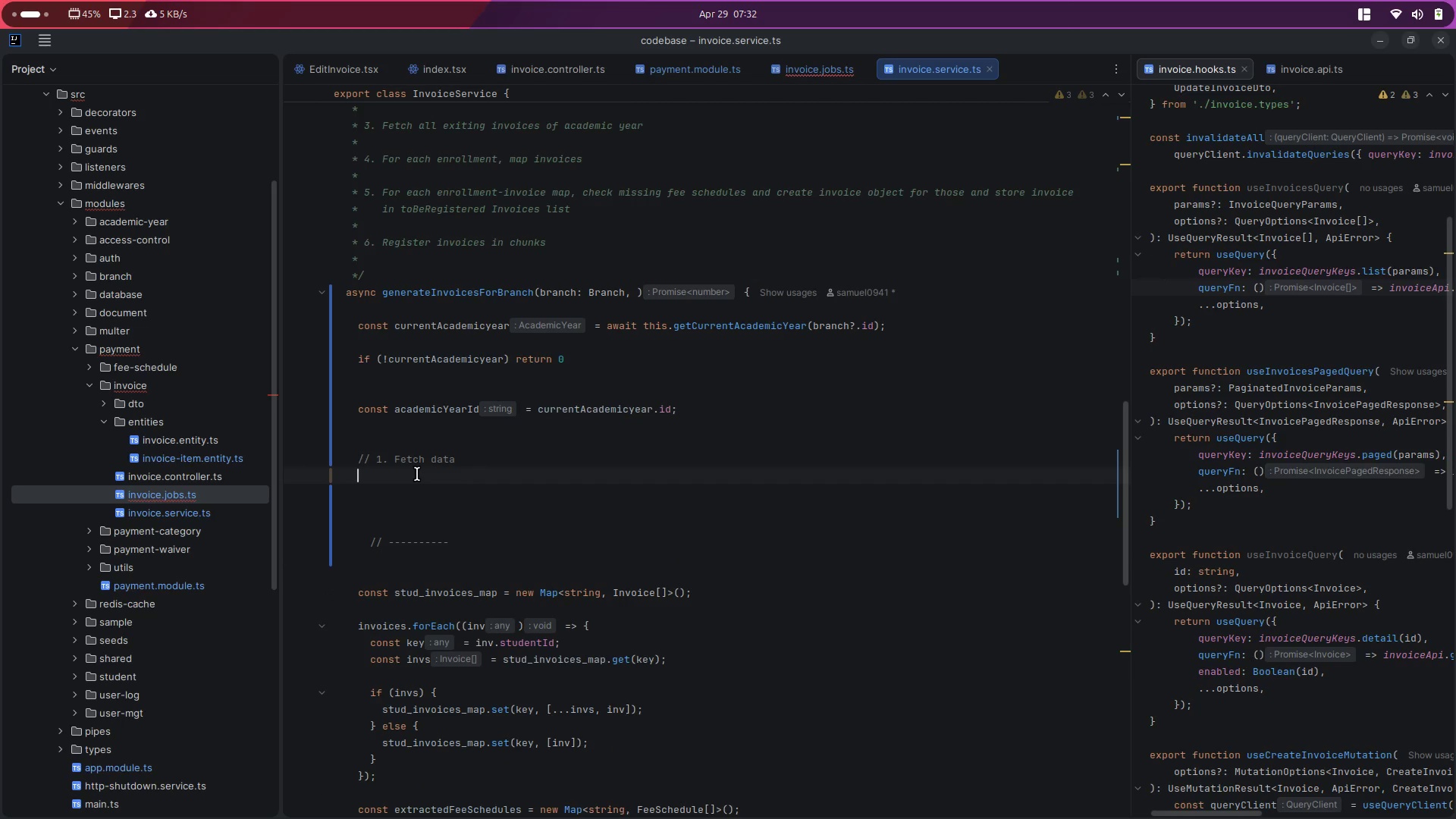 
key(Control+ControlLeft)
 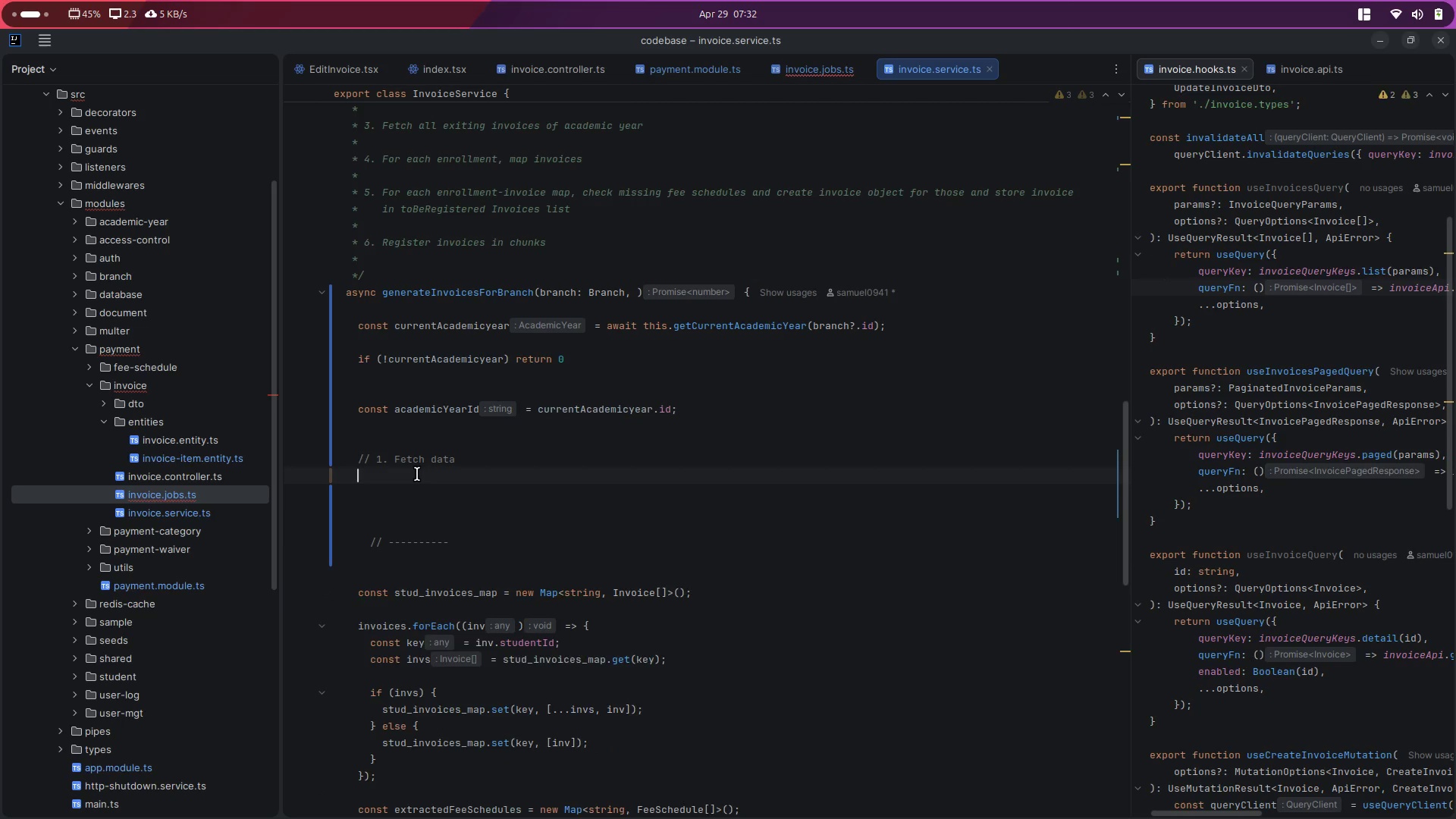 
key(Control+V)
 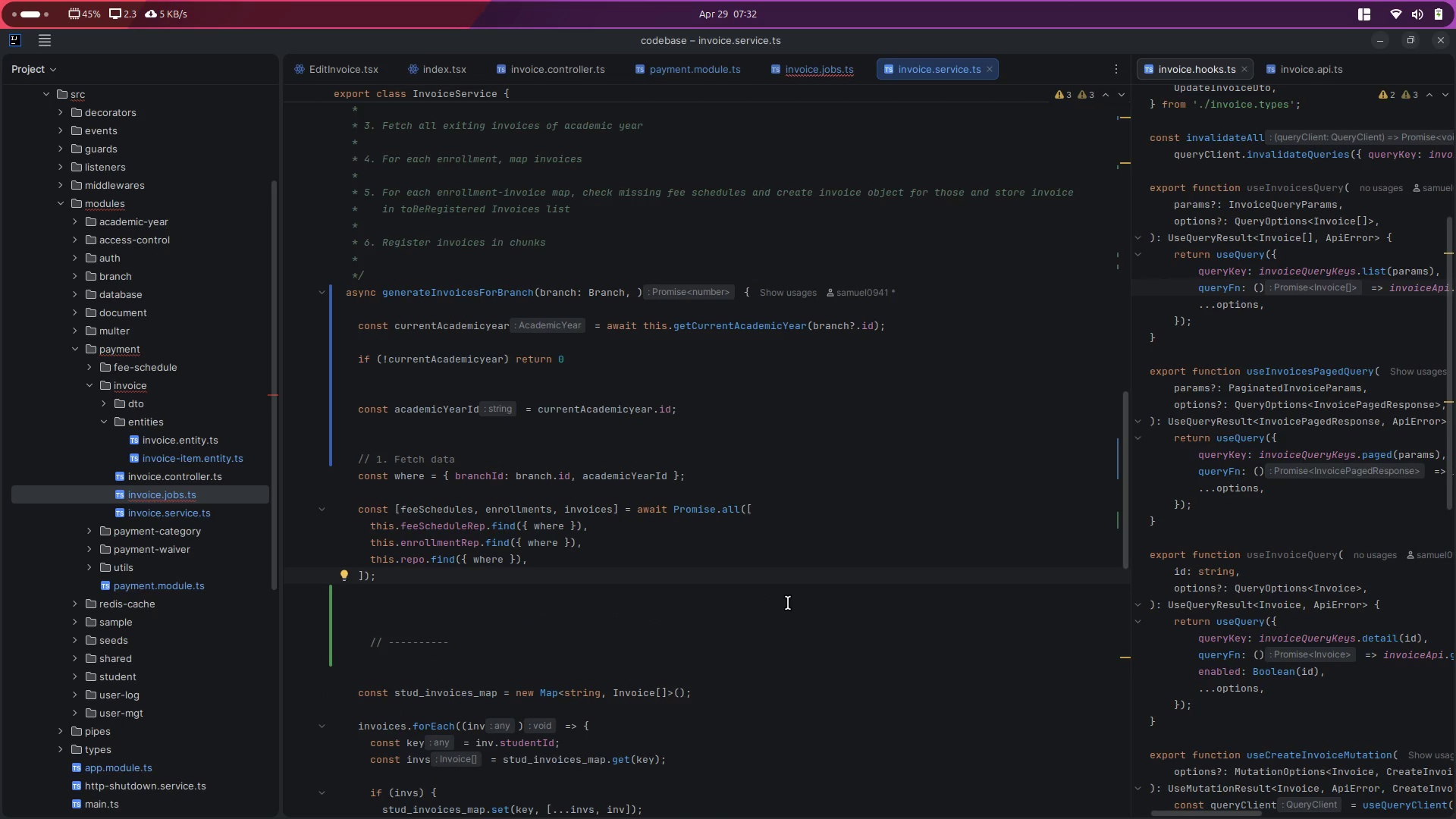 
key(Enter)
 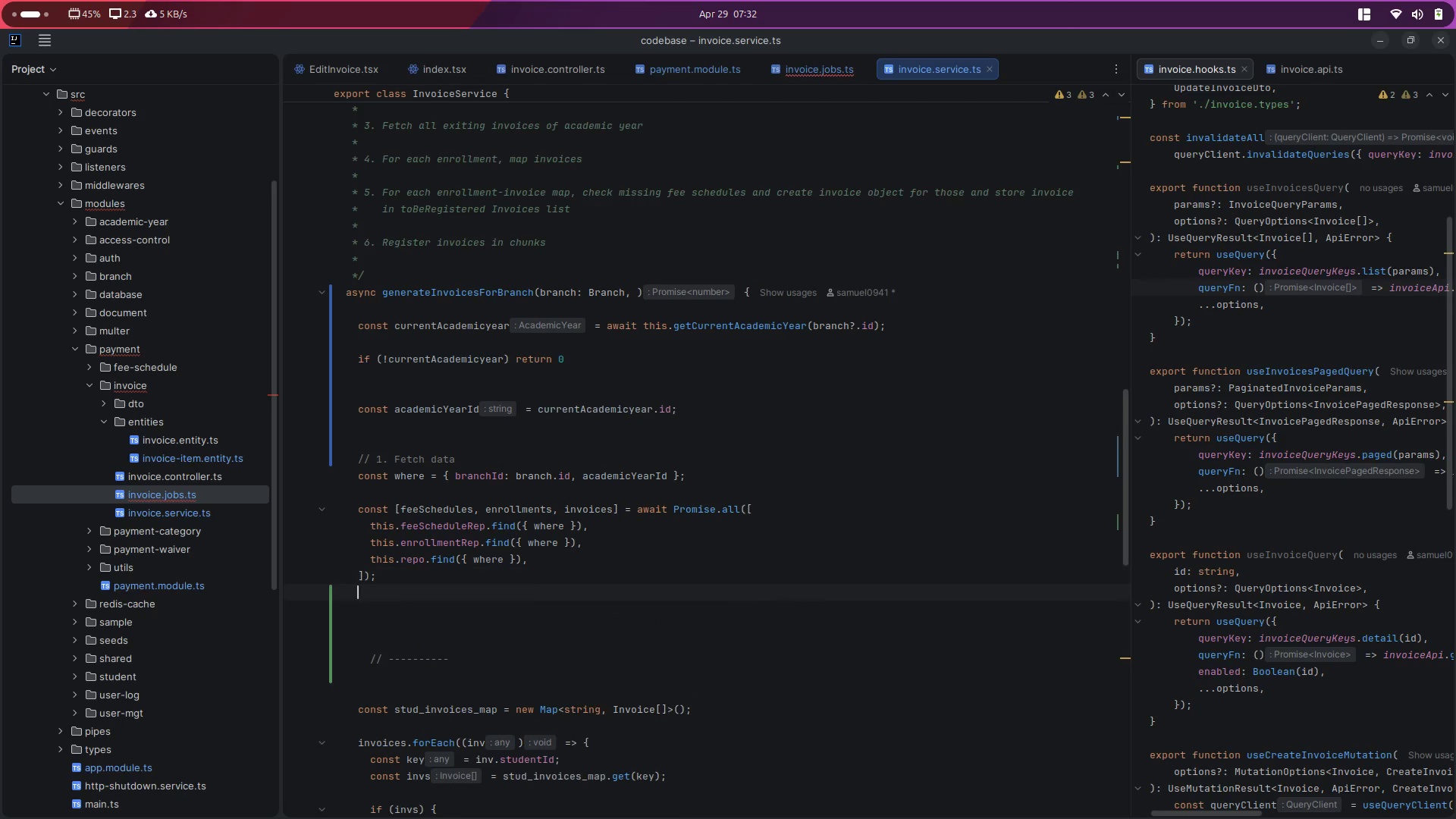 
key(Enter)
 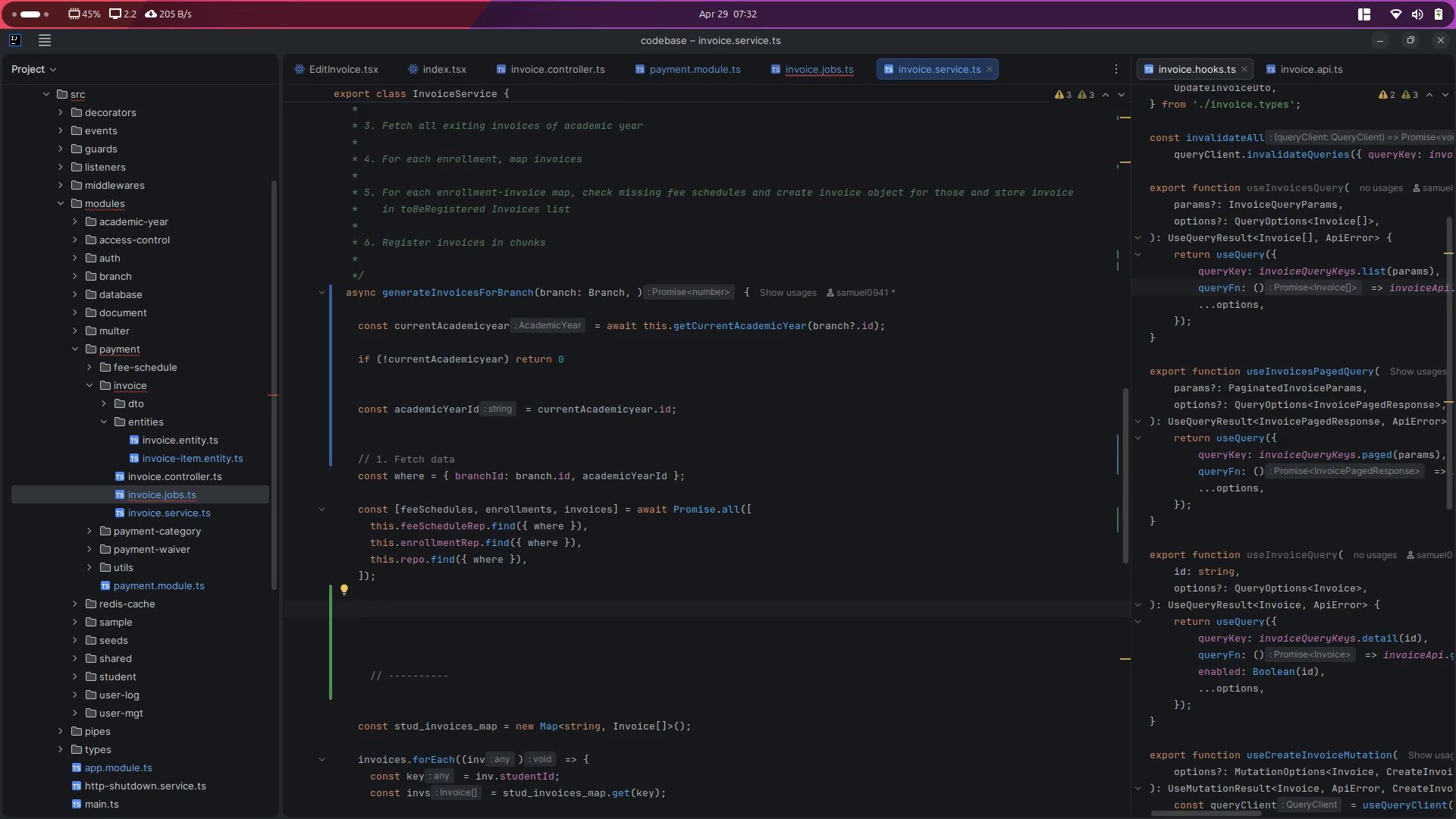 
wait(11.1)
 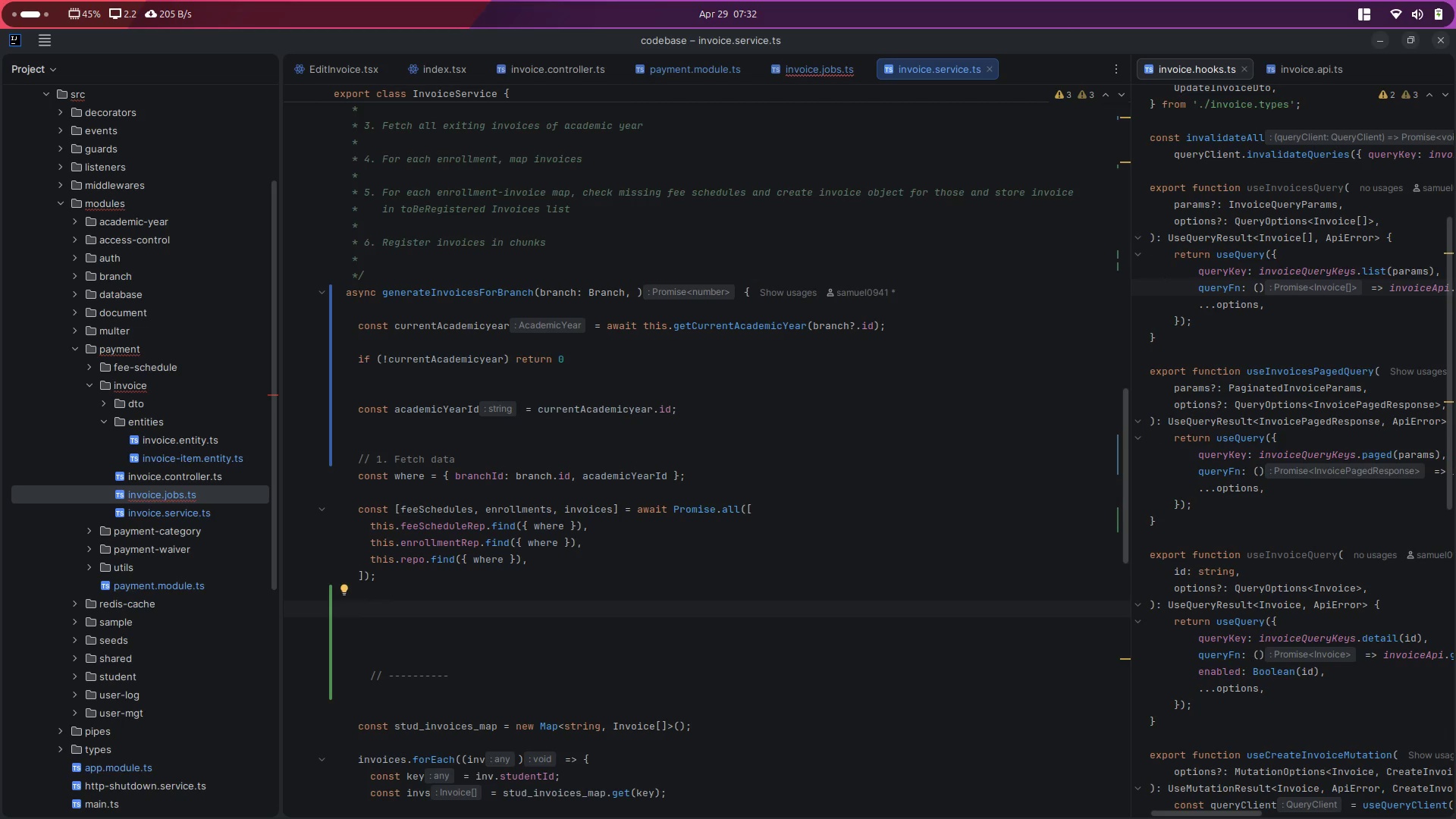 
double_click([465, 527])
 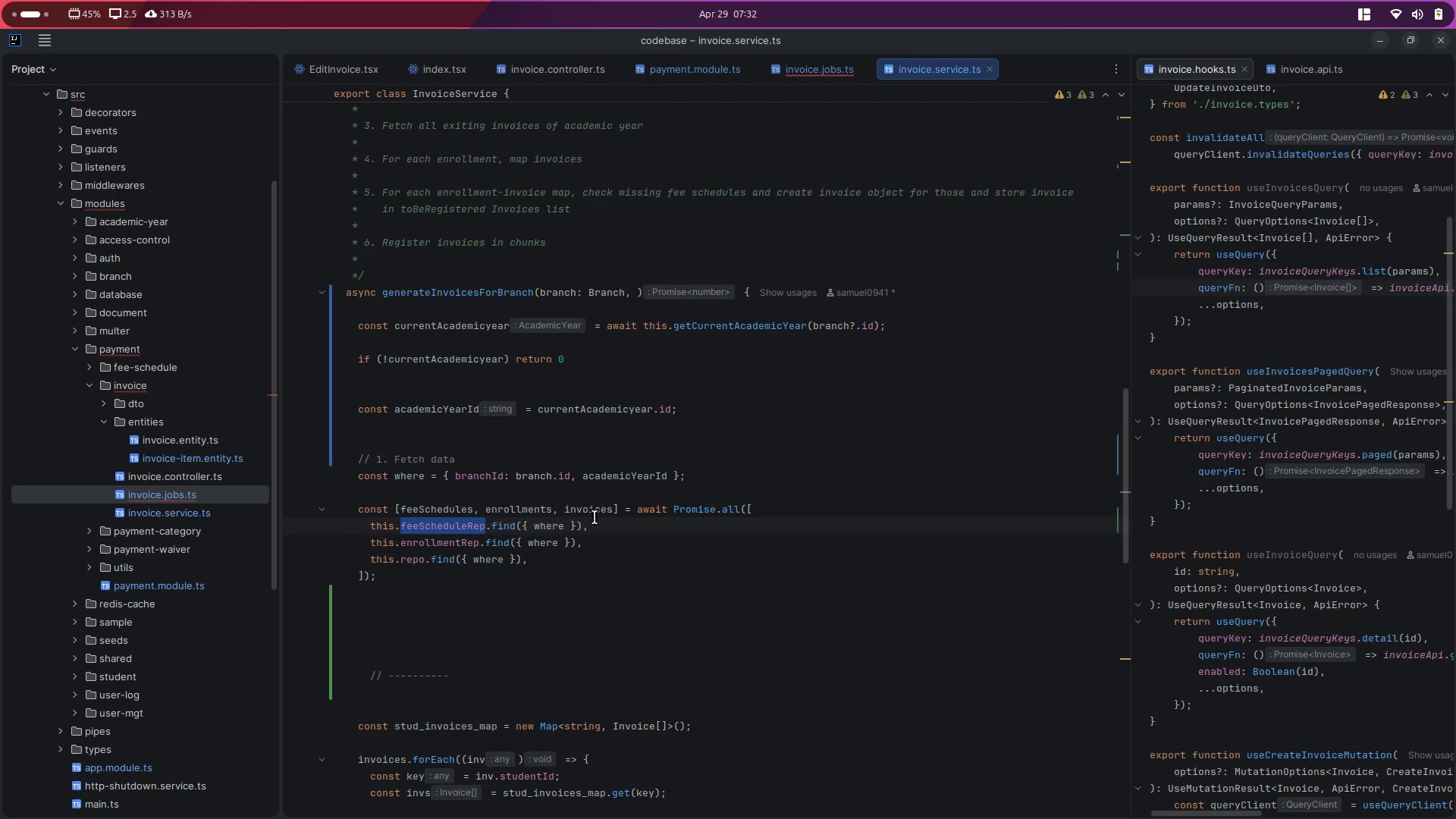 
left_click([600, 522])
 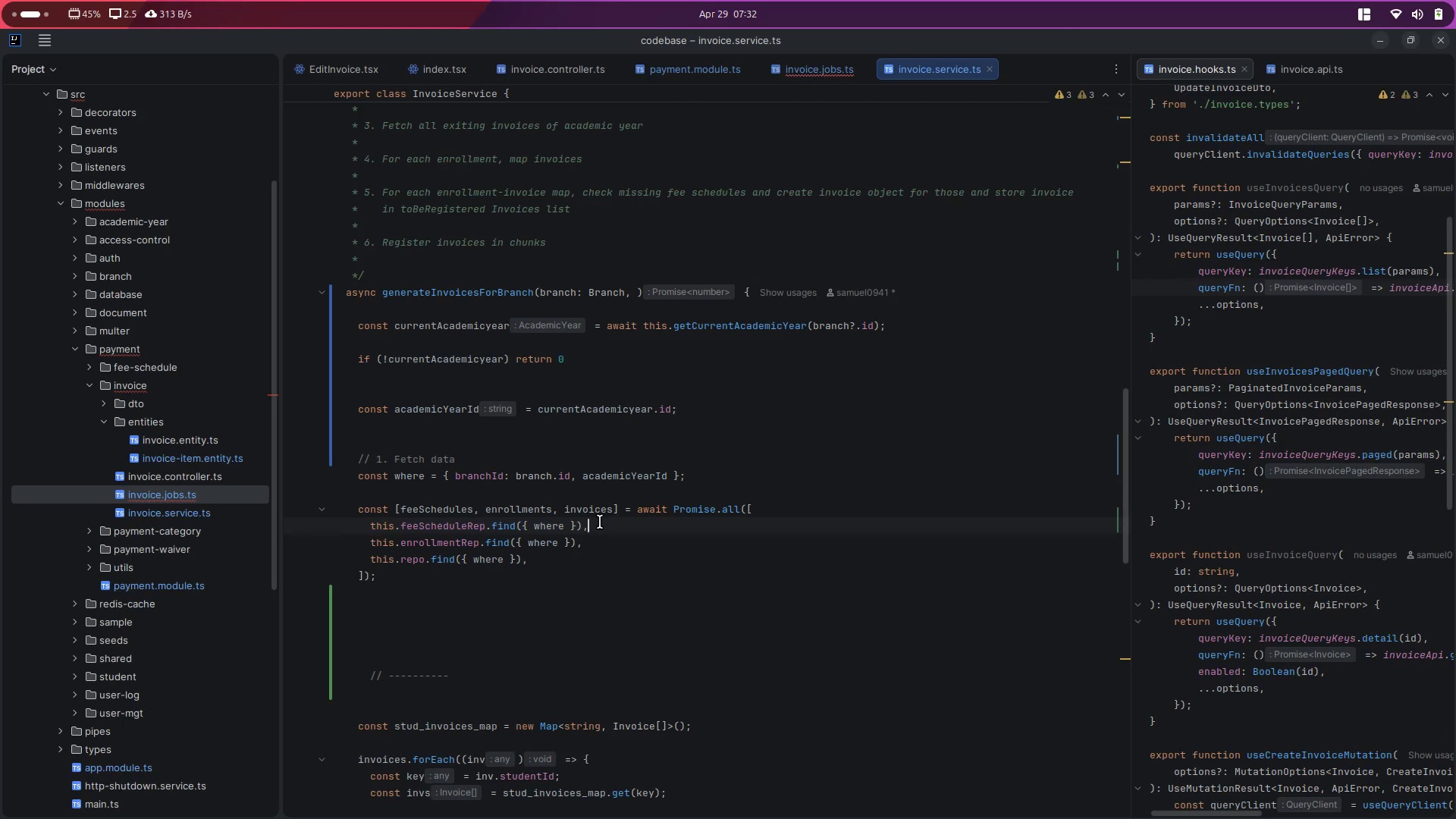 
key(ArrowLeft)
 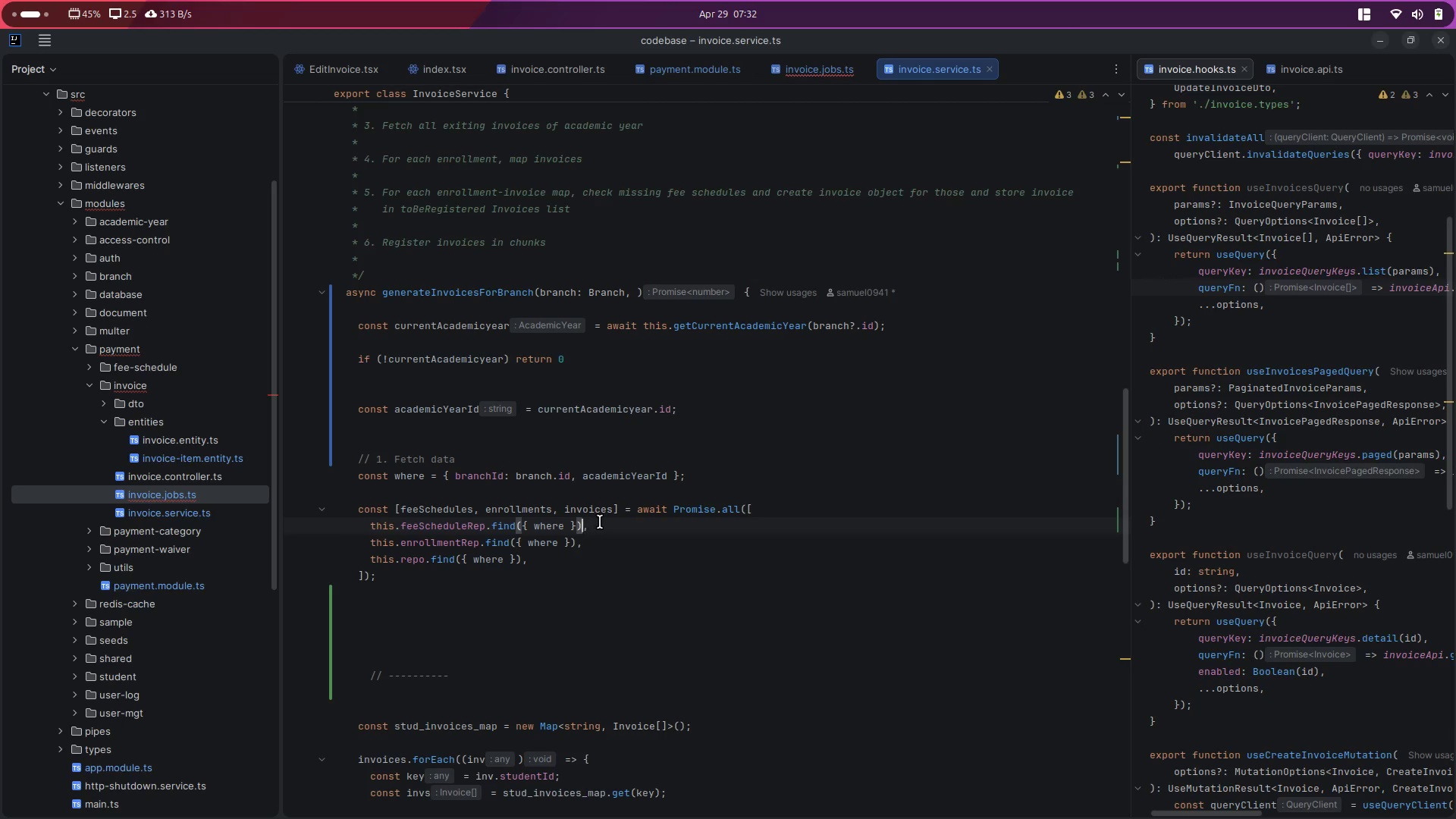 
key(ArrowLeft)
 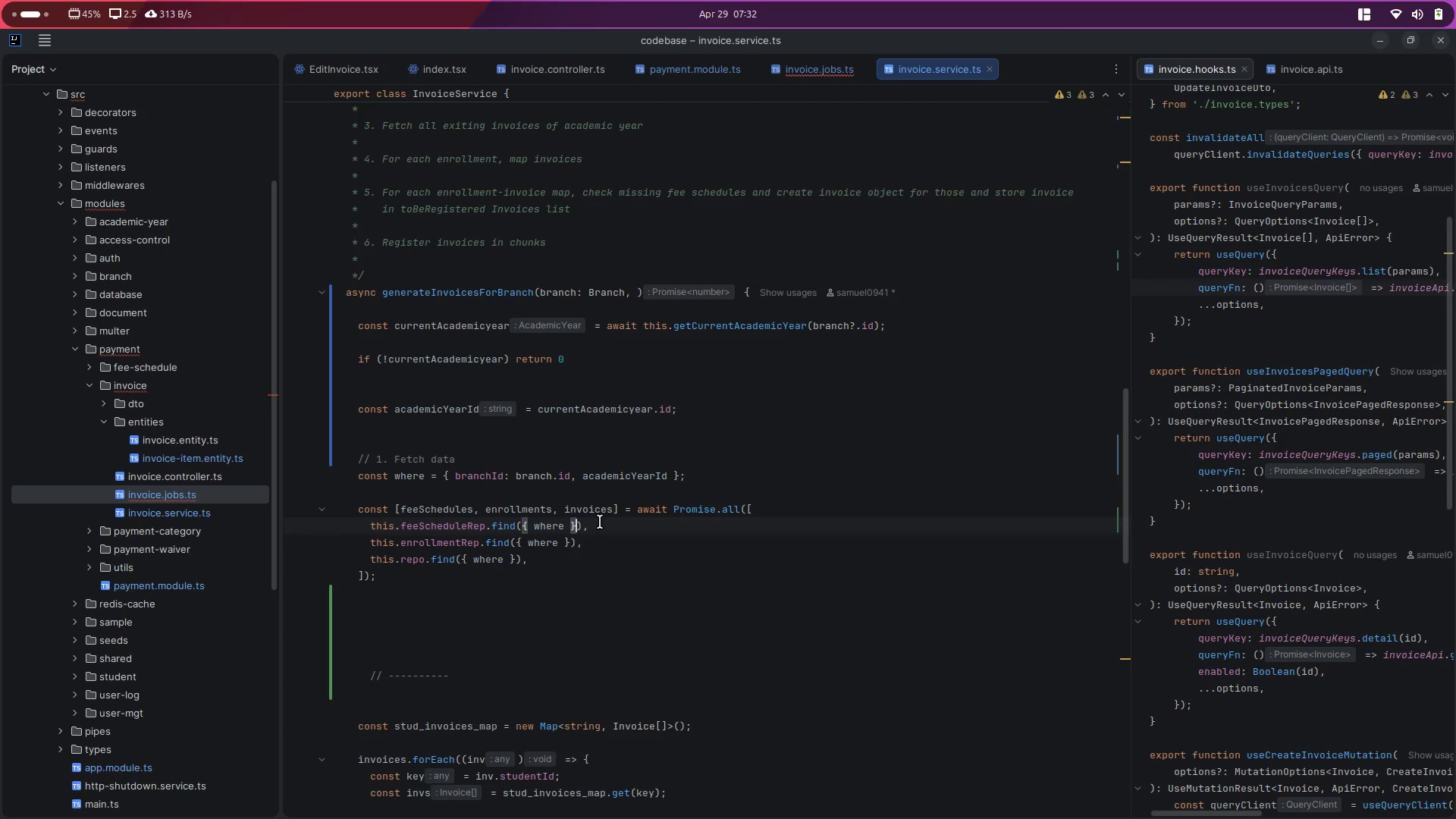 
key(ArrowLeft)
 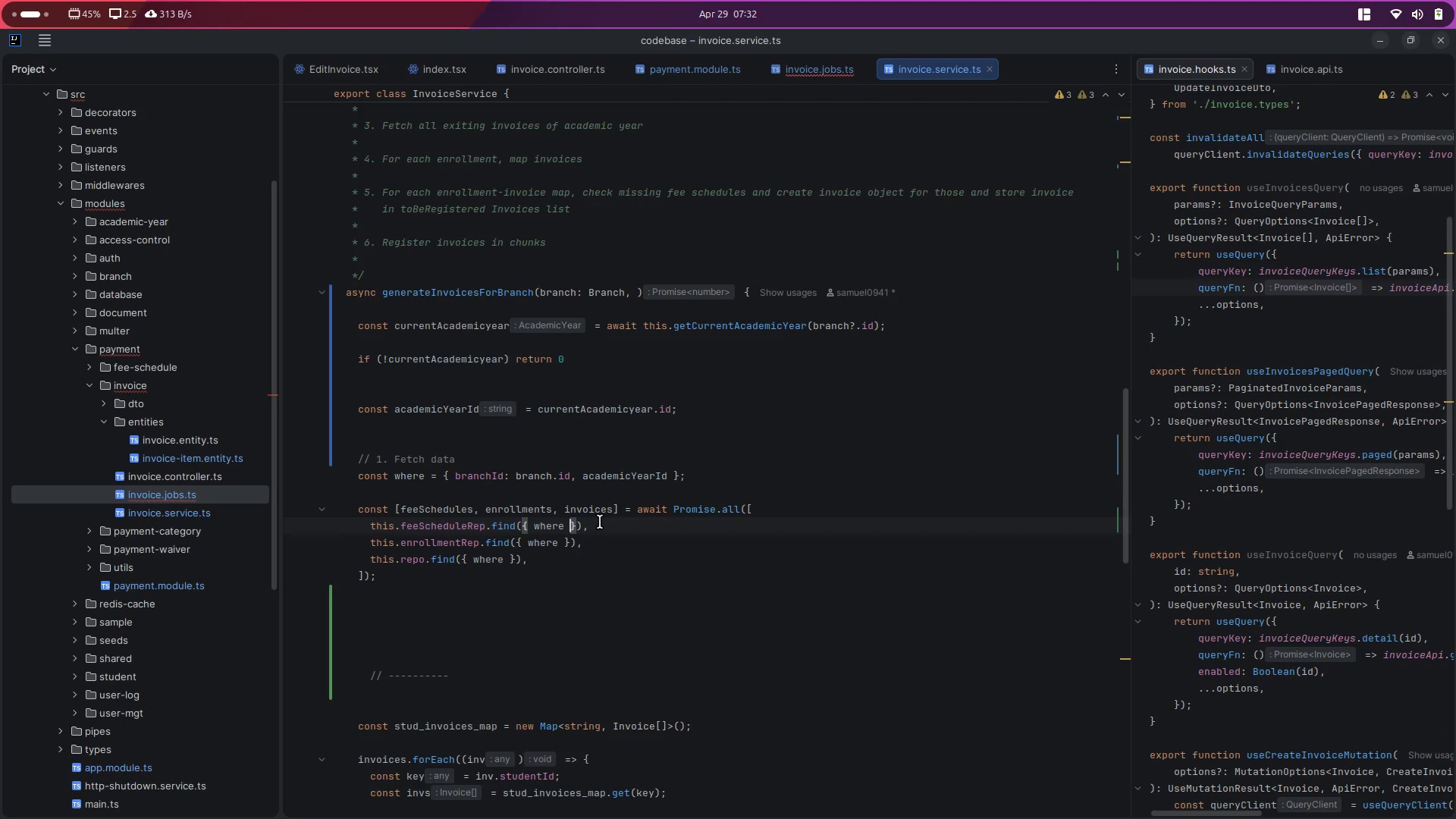 
key(ArrowLeft)
 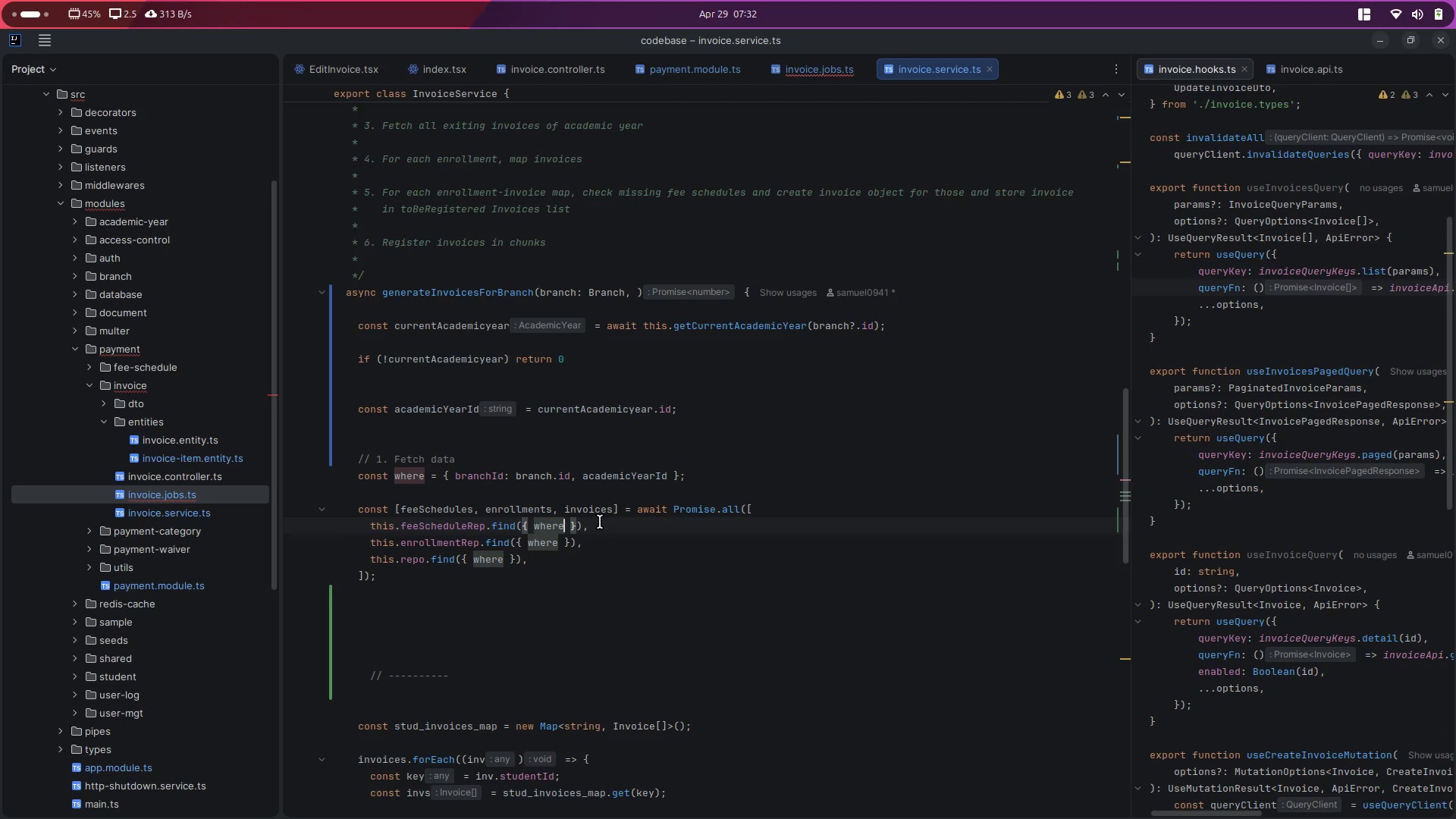 
type(,rel)
 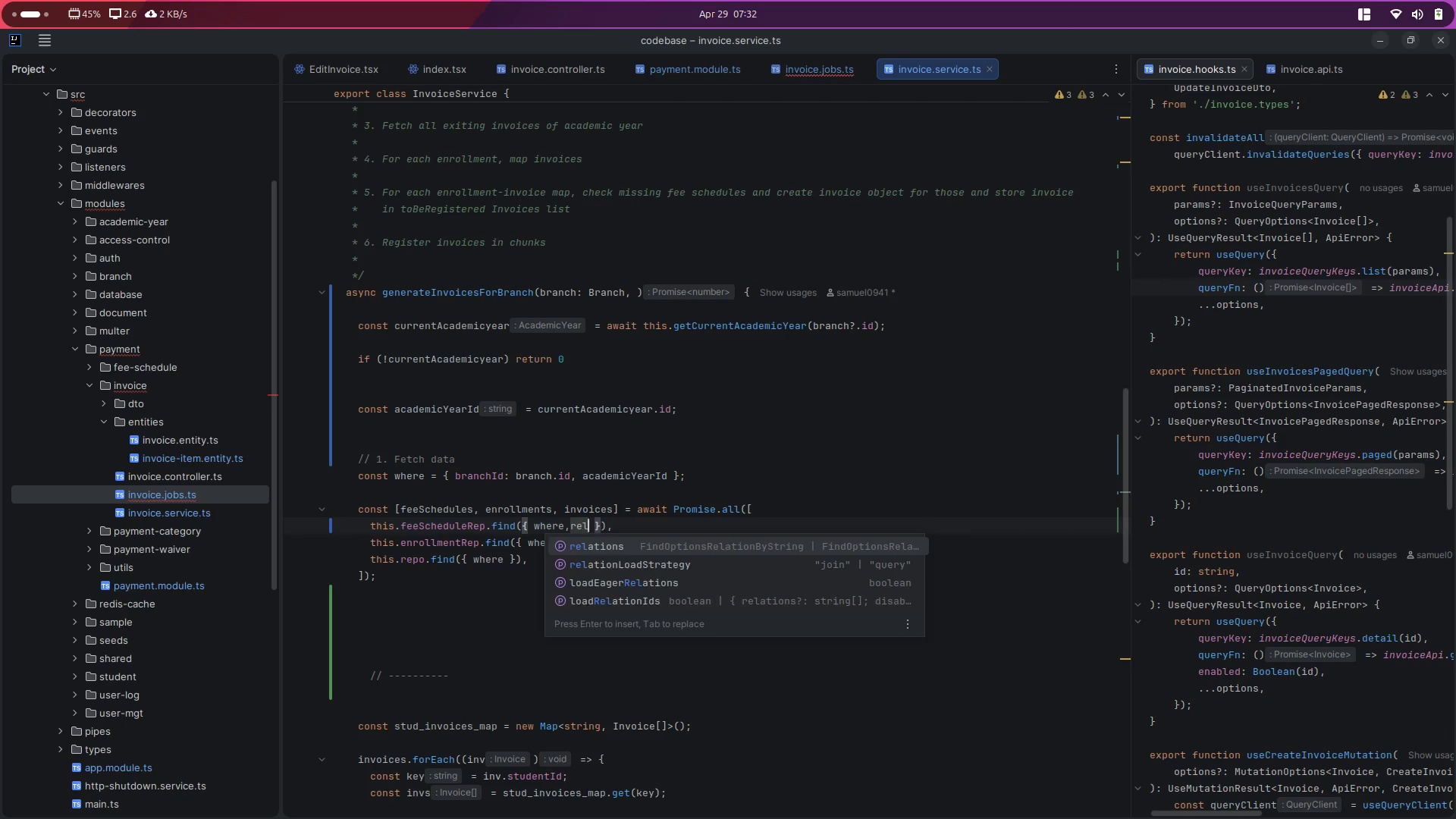 
key(Enter)
 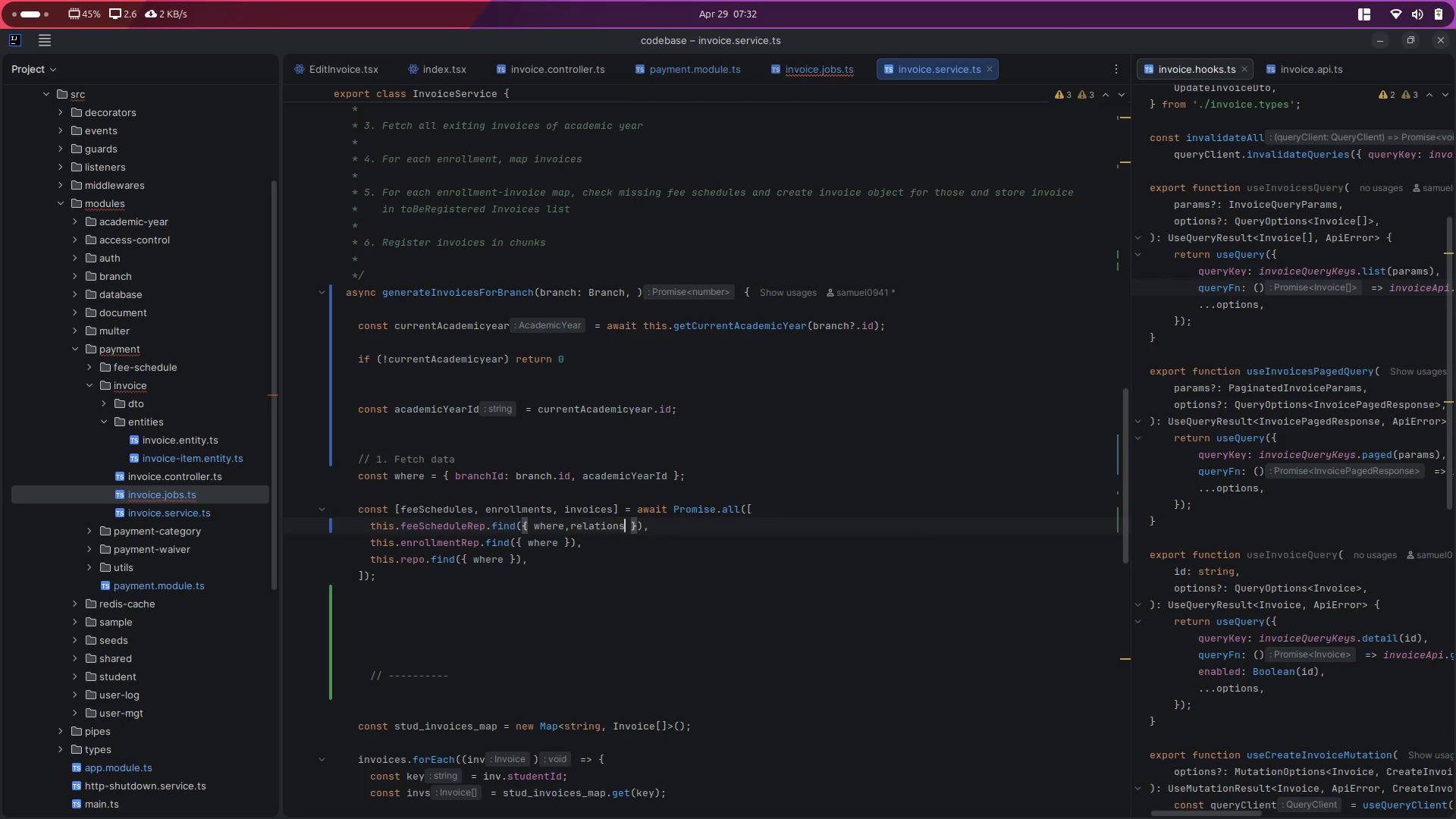 
key(Shift+ShiftLeft)
 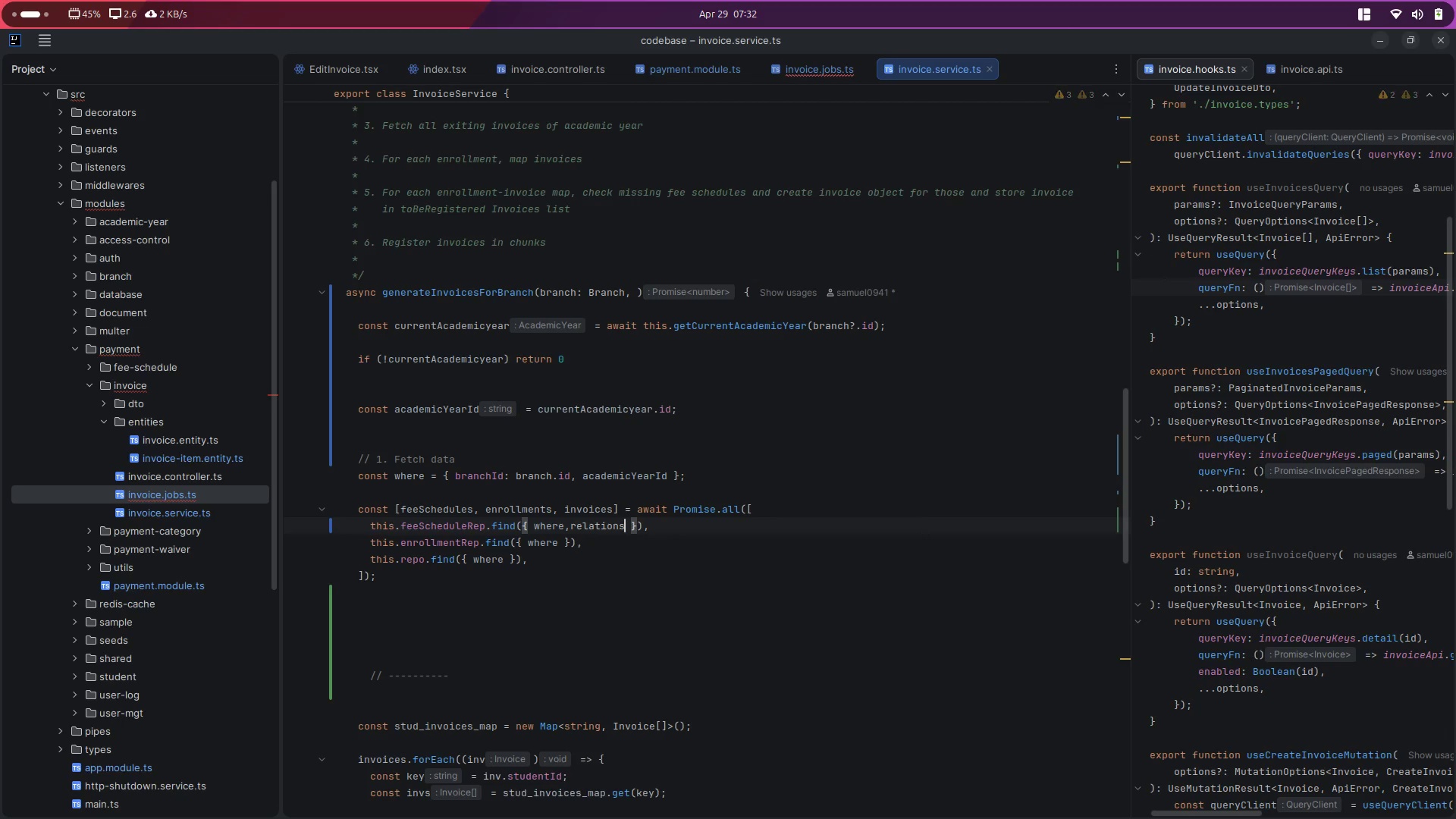 
key(Shift+Semicolon)
 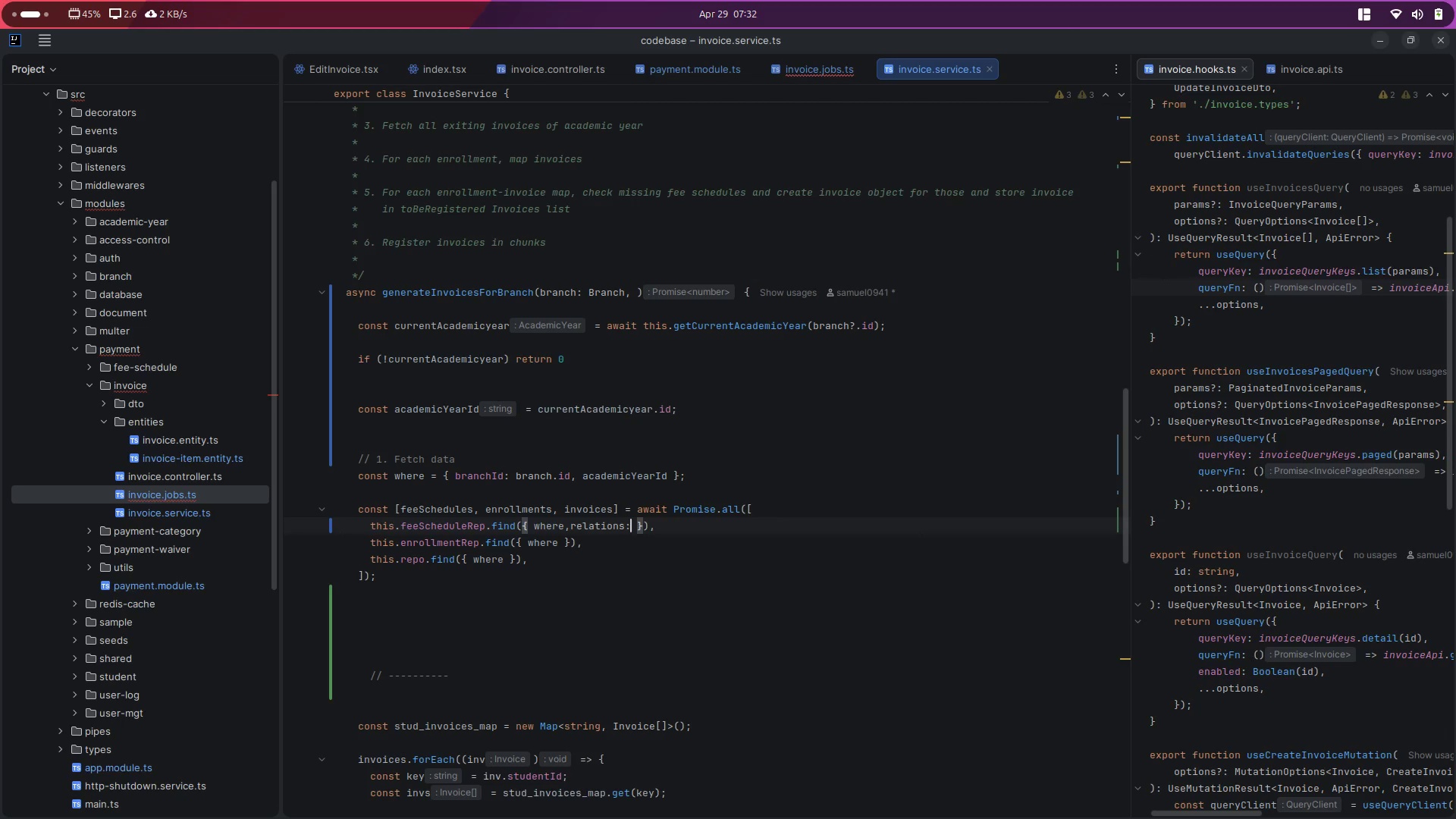 
key(Quote)
 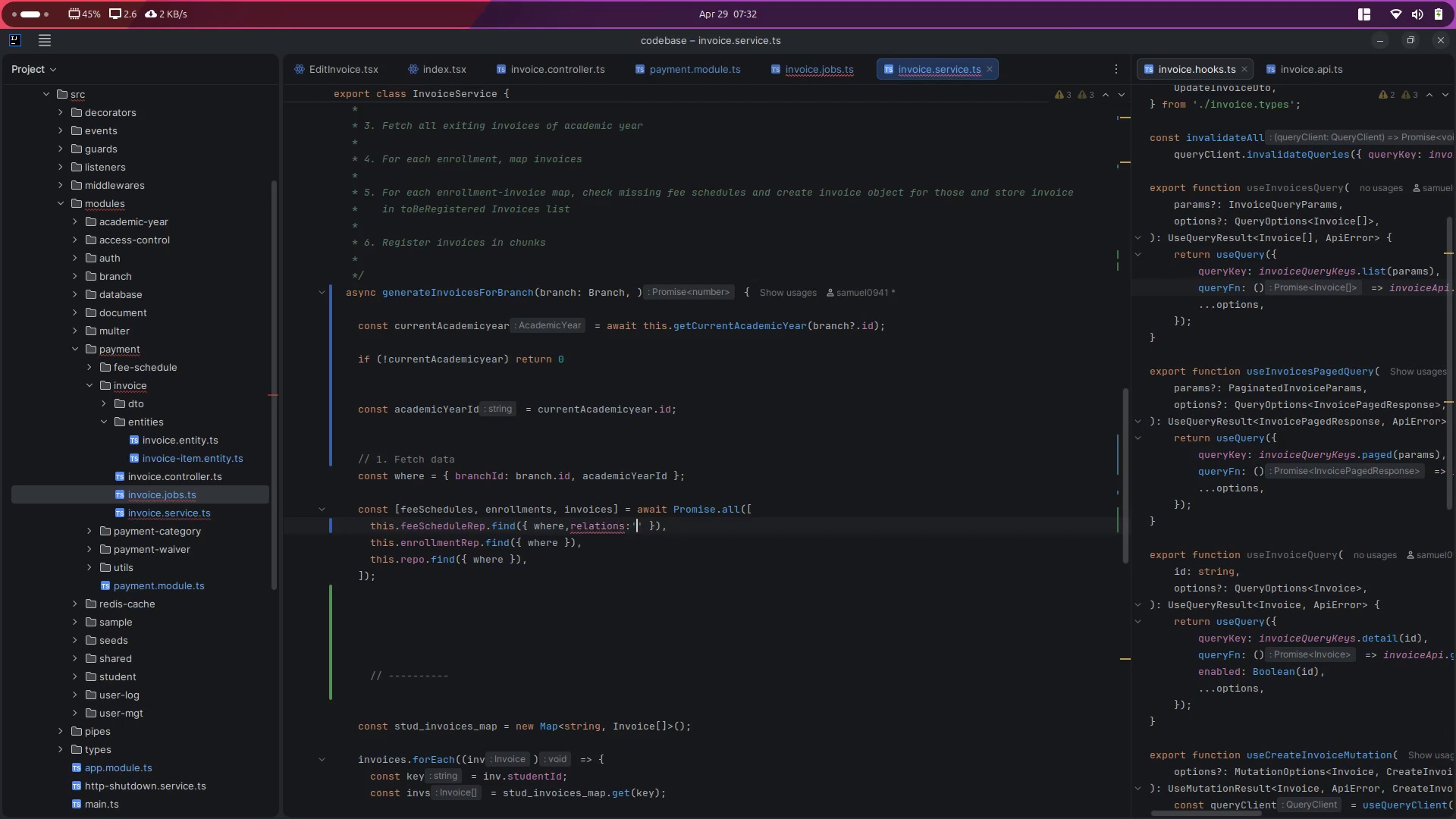 
key(Backspace)
 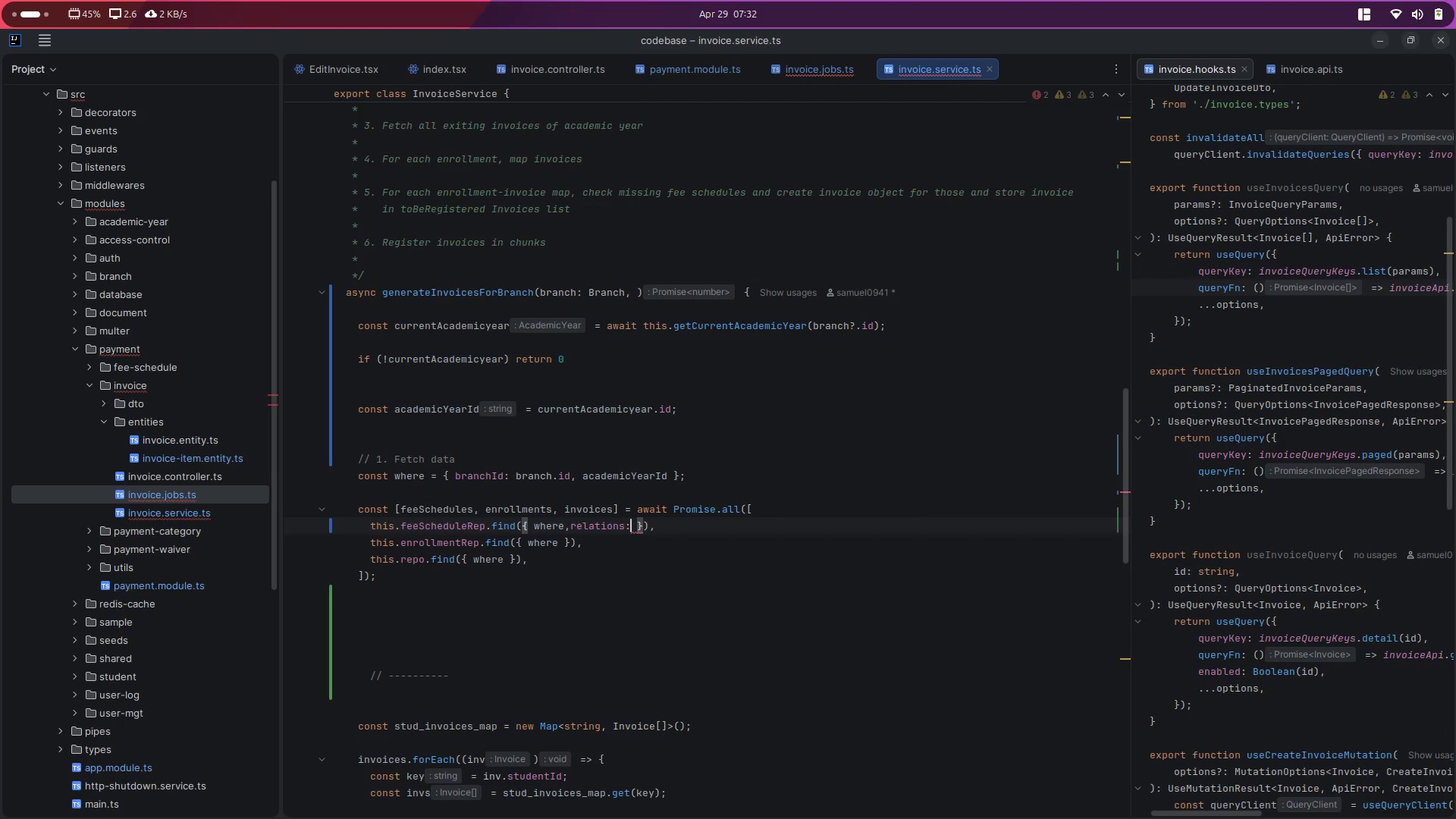 
key(Shift+BracketLeft)
 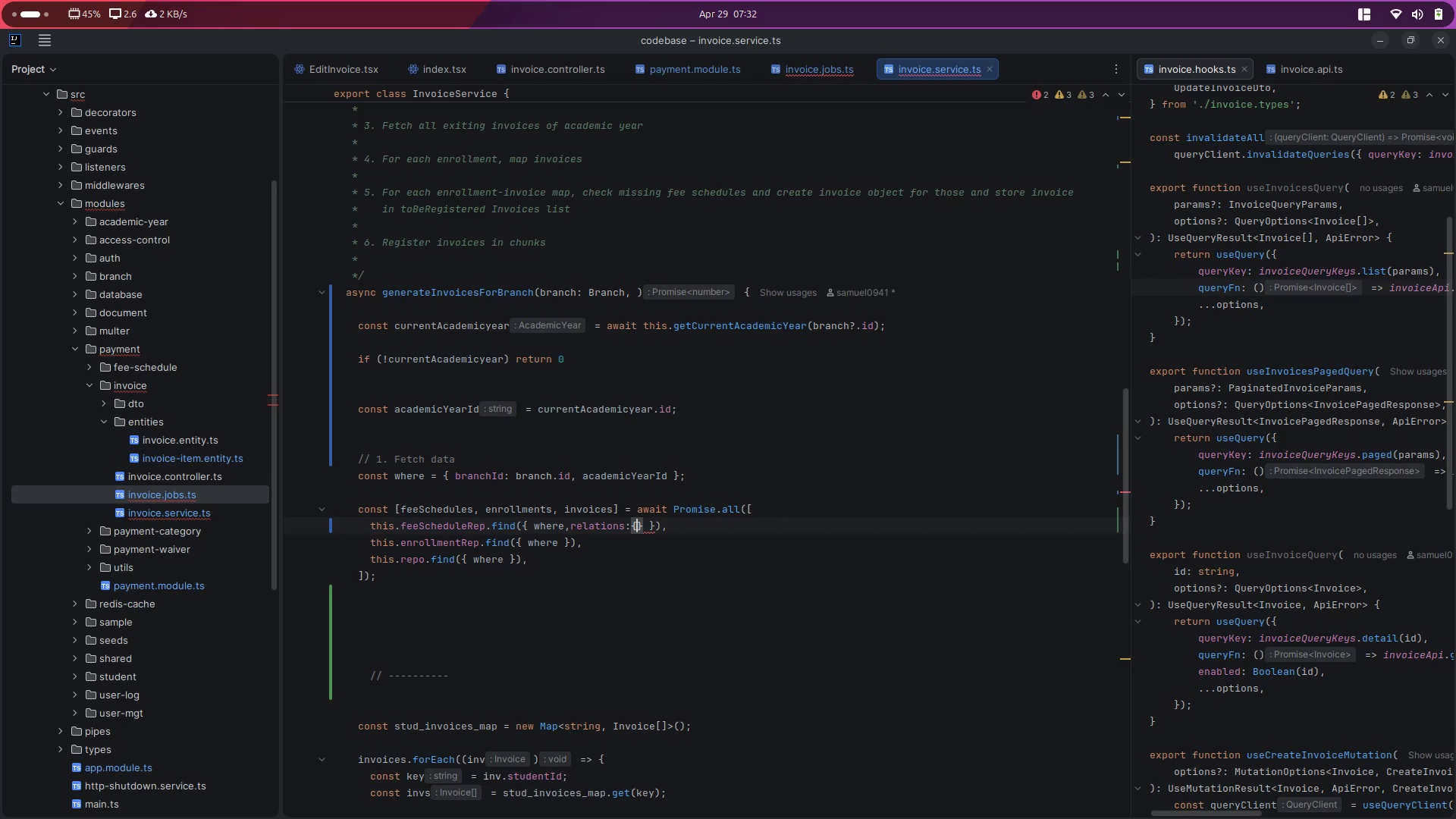 
key(I)
 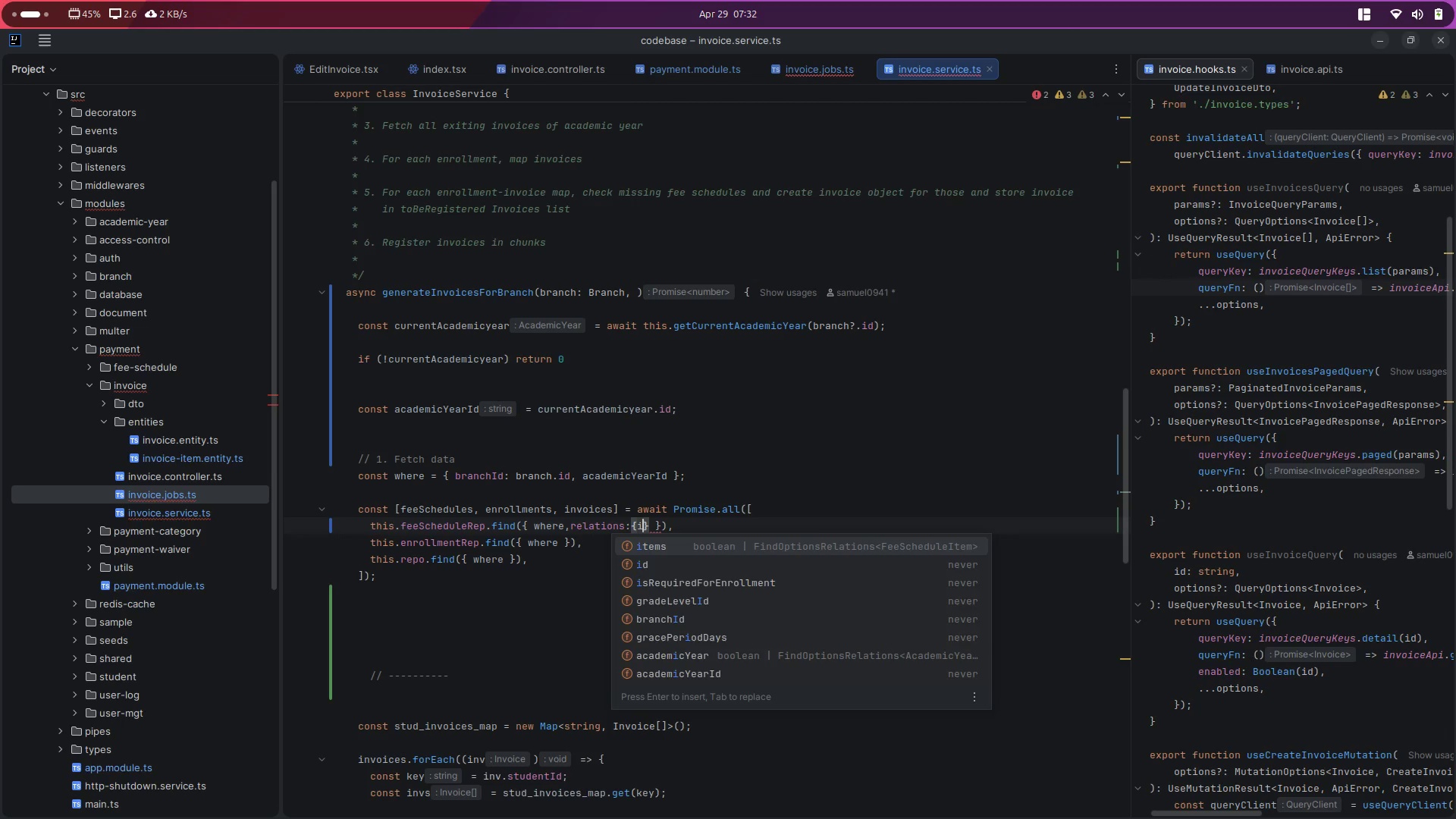 
key(Enter)
 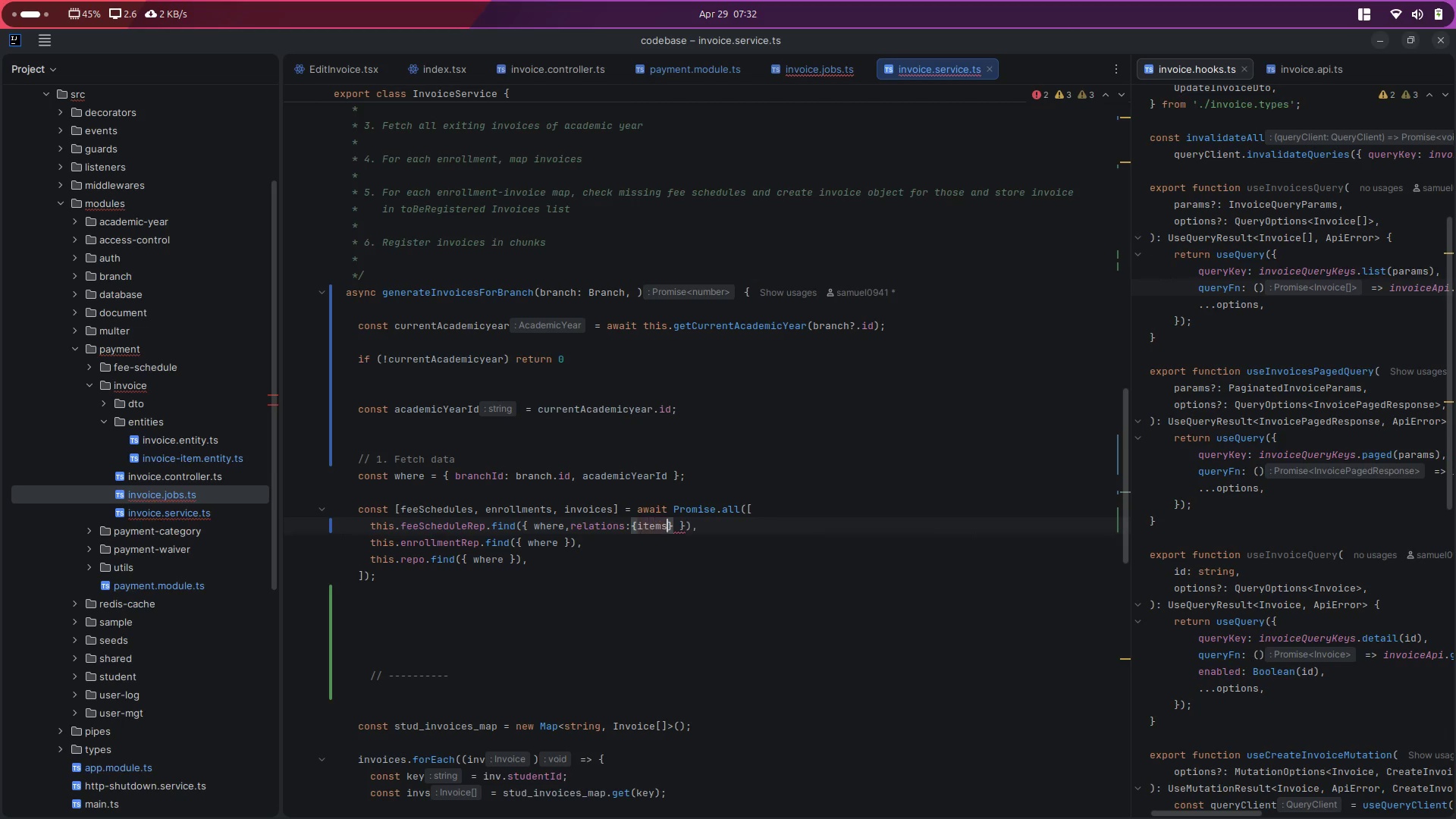 
type(: true)
key(Escape)
 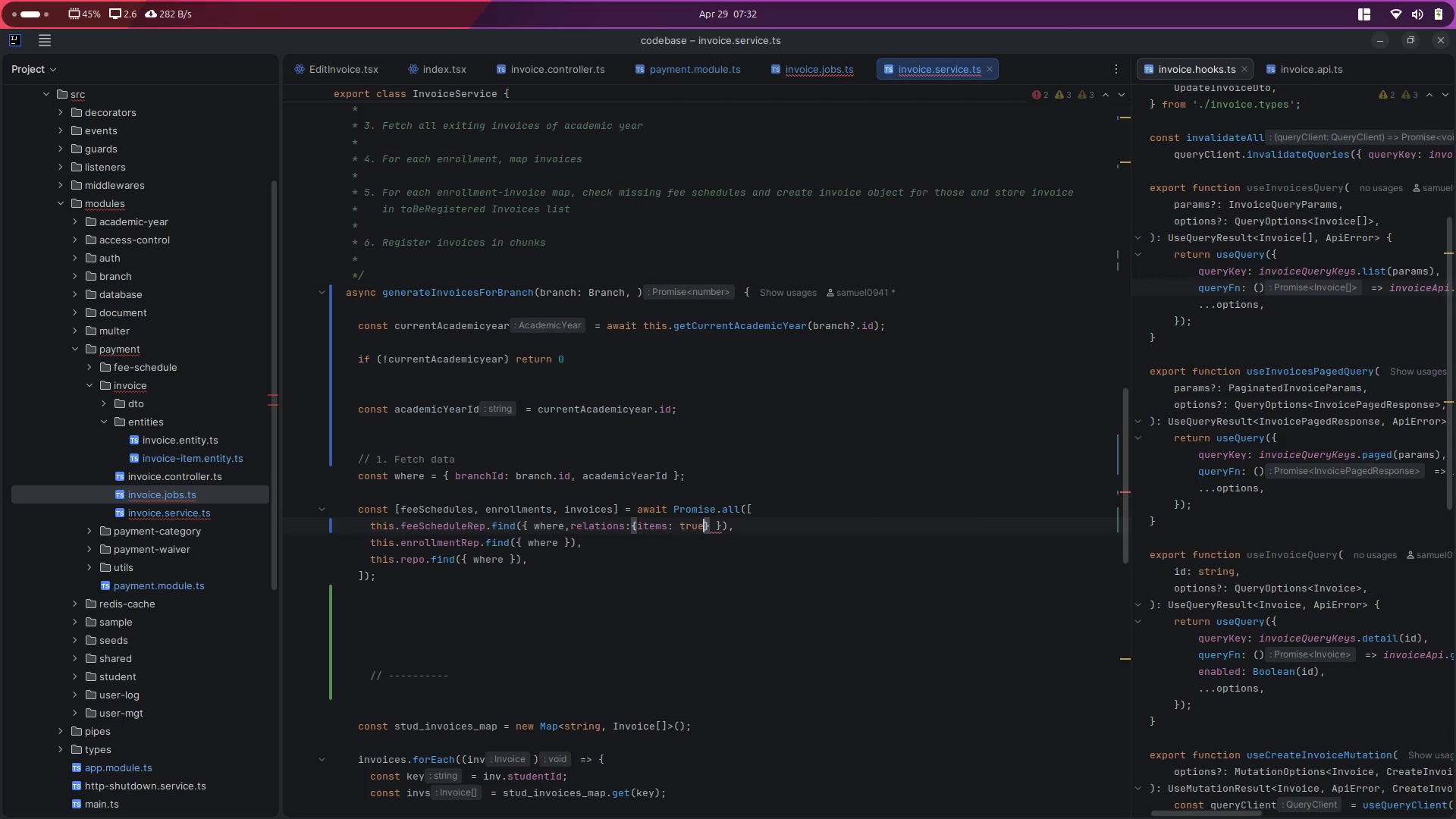 
key(ArrowDown)
 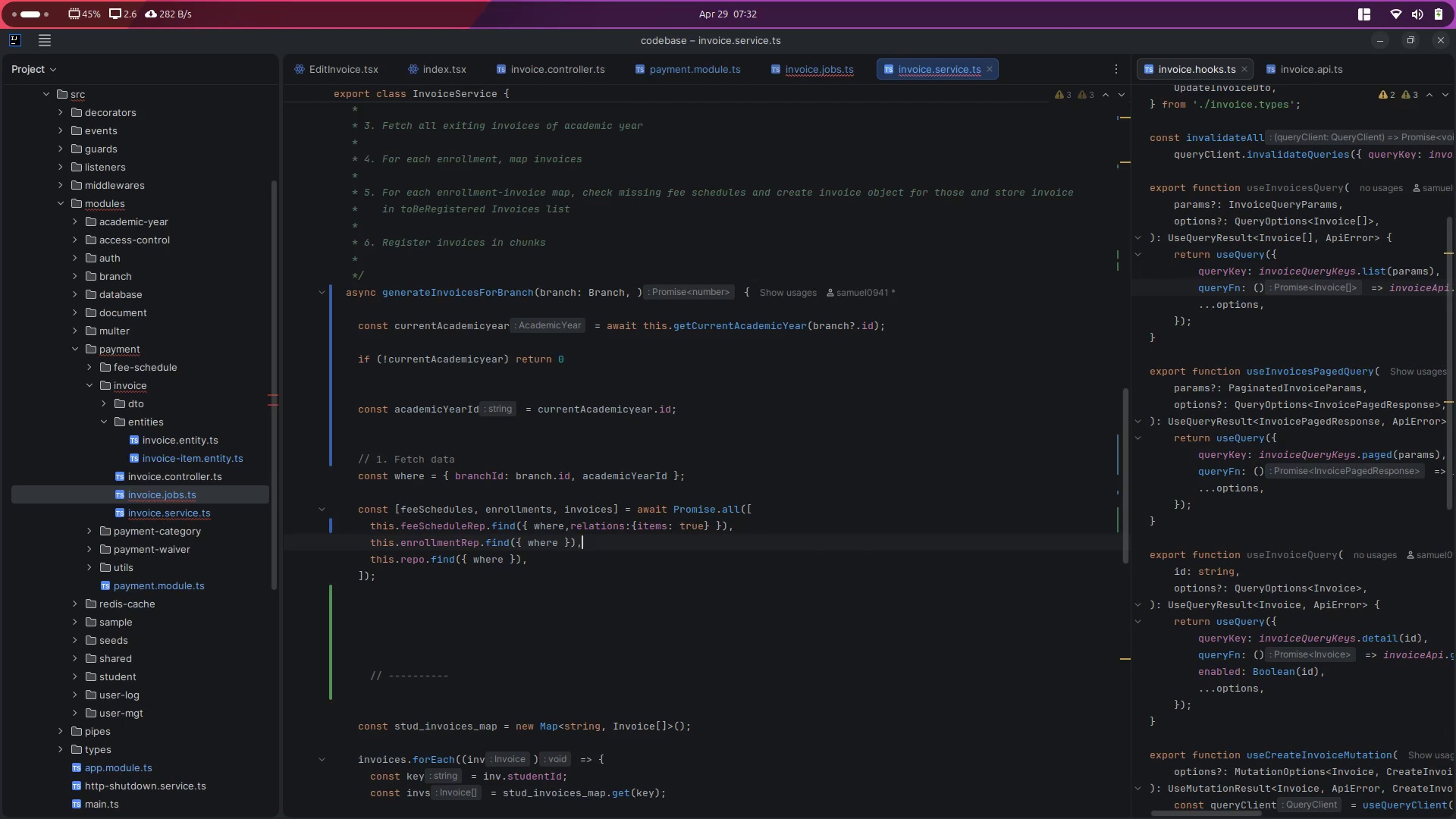 
key(ArrowLeft)
 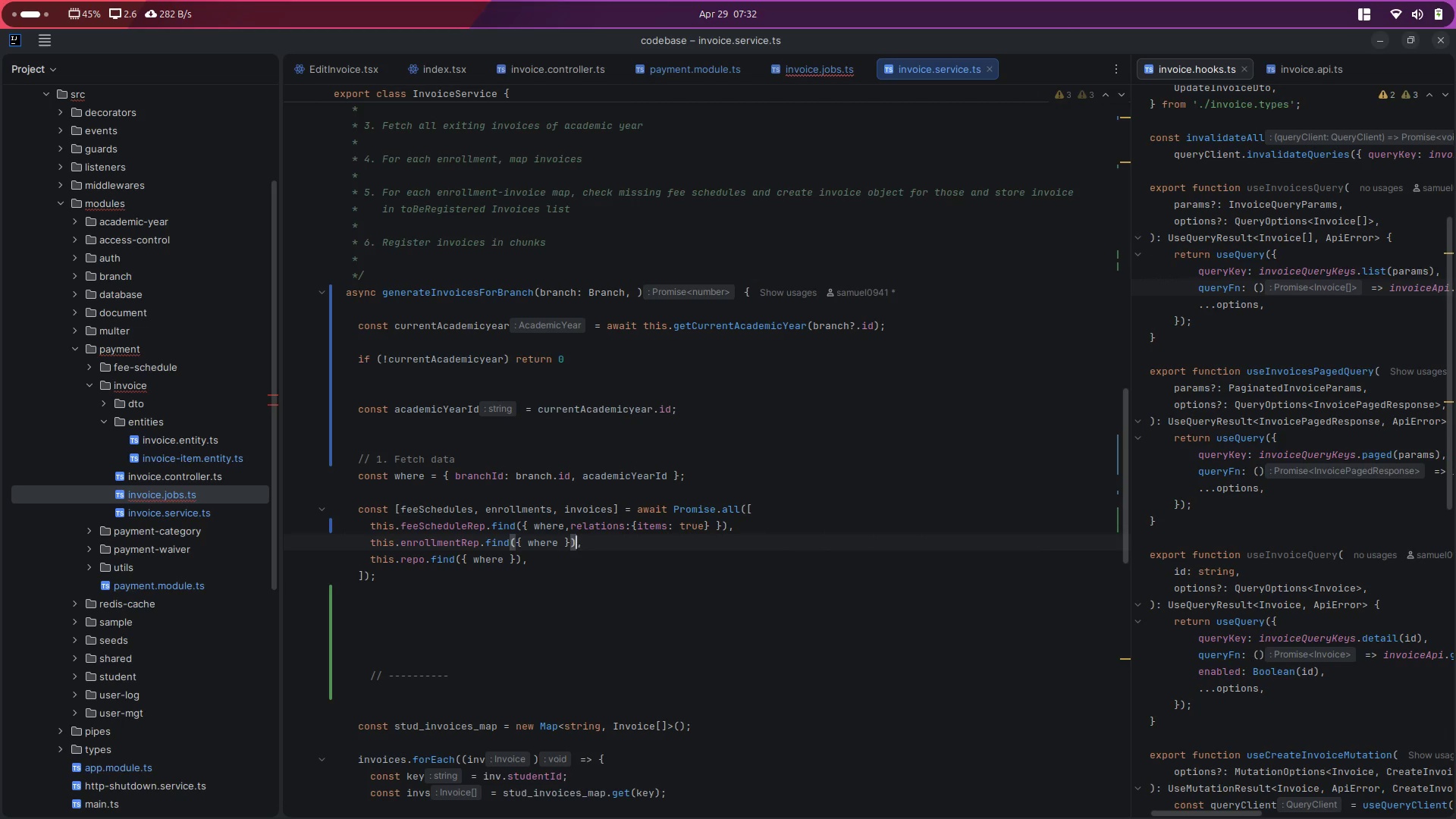 
key(ArrowLeft)
 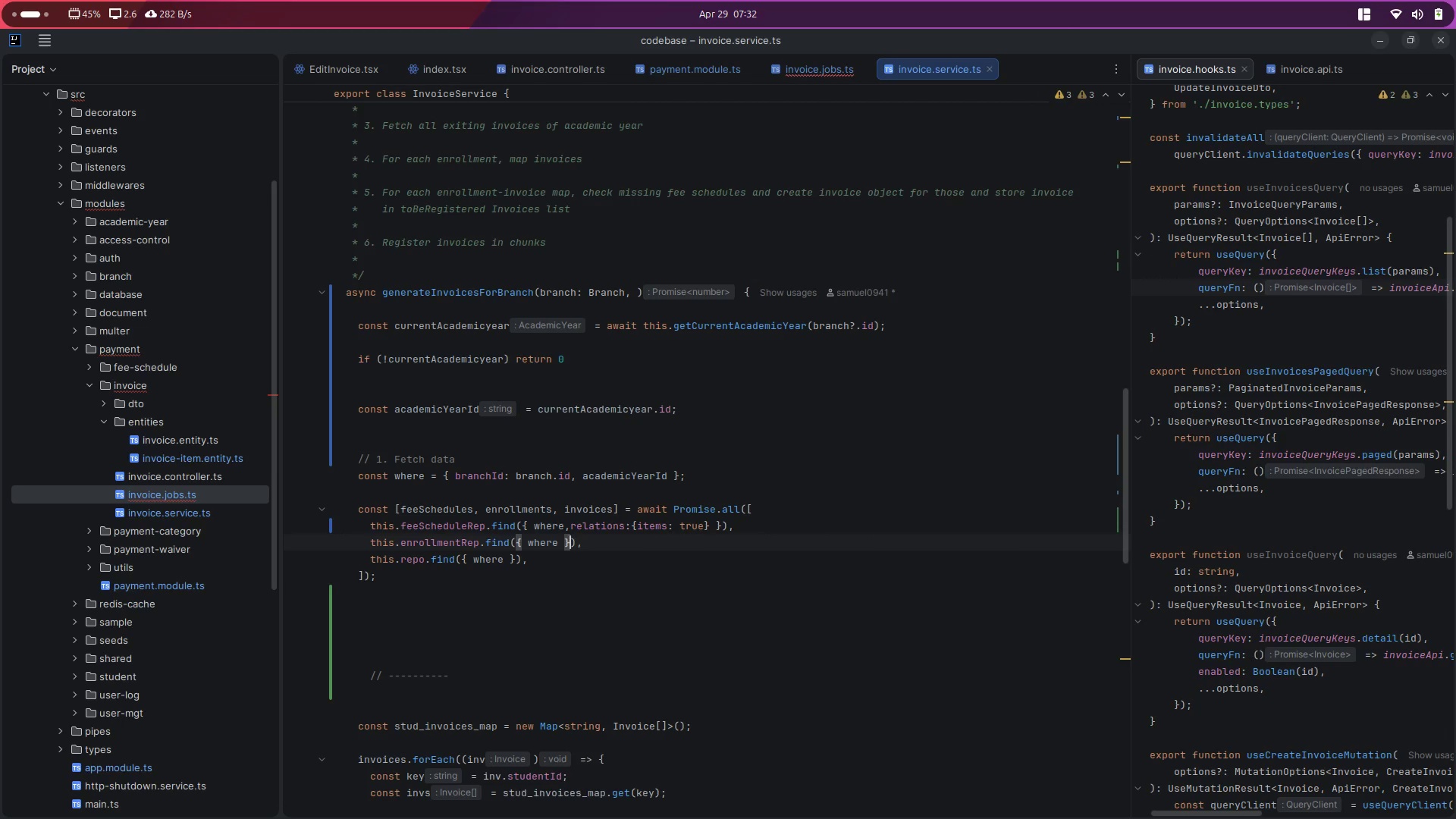 
key(ArrowLeft)
 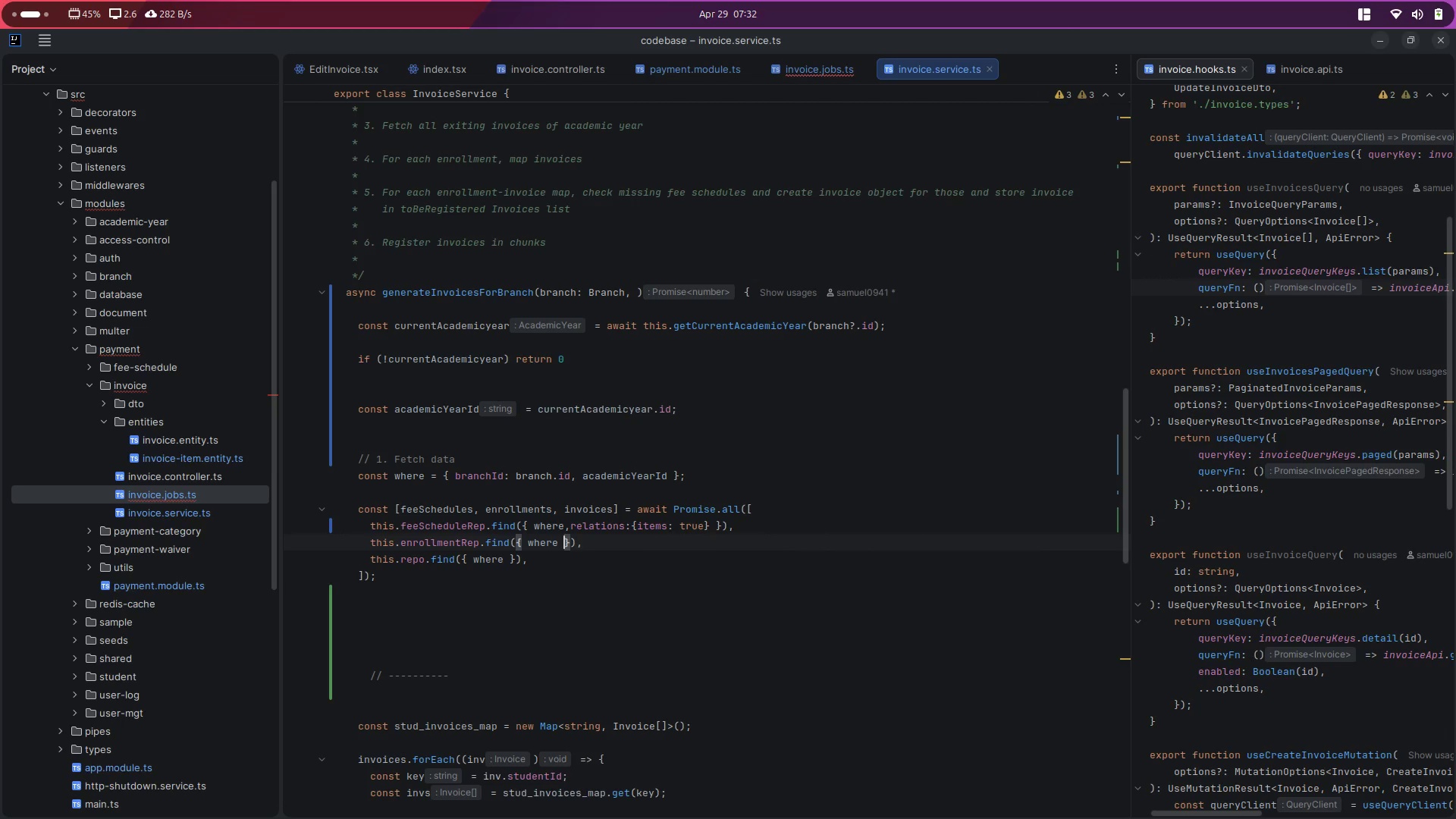 
key(ArrowLeft)
 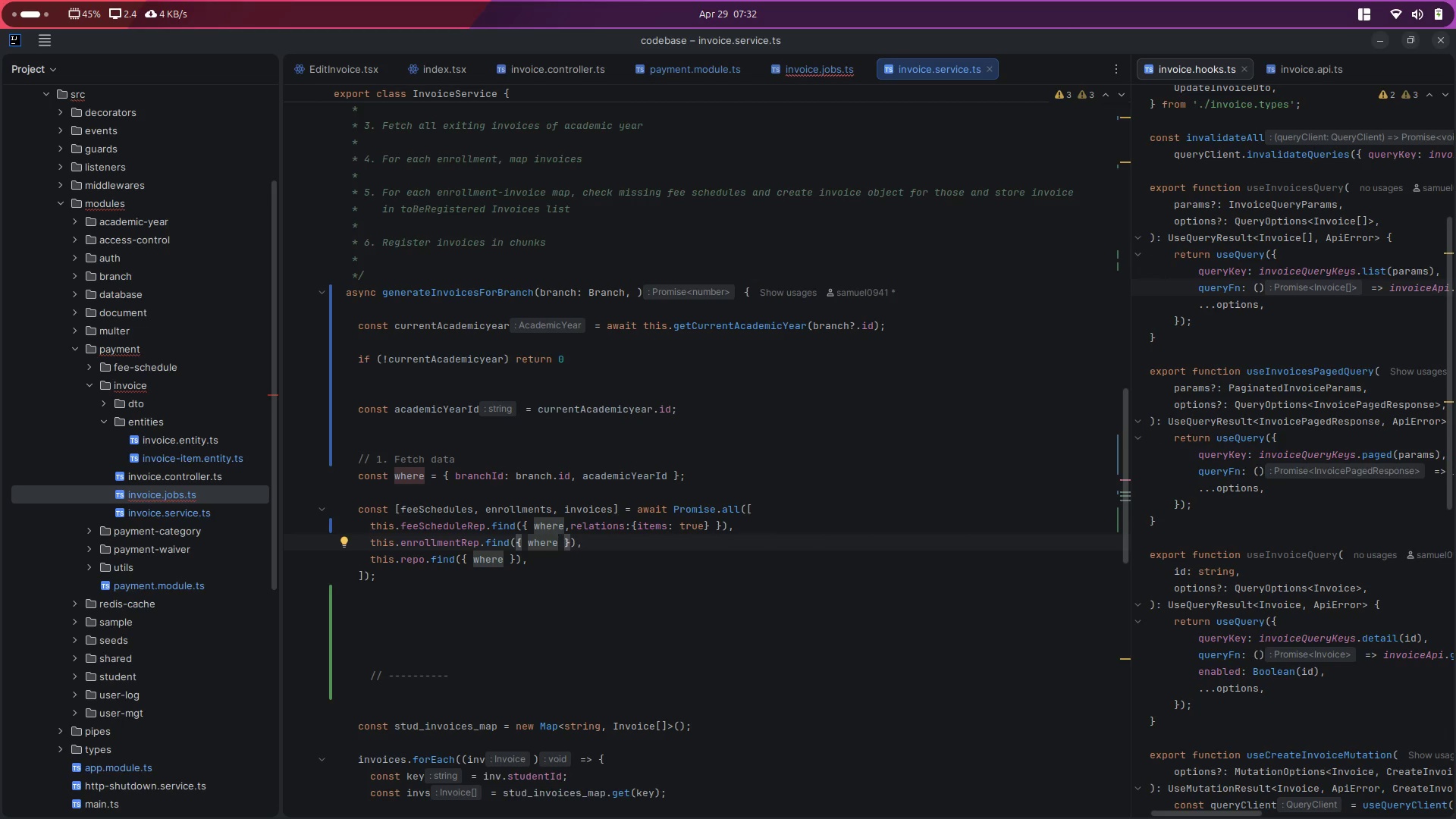 
wait(11.33)
 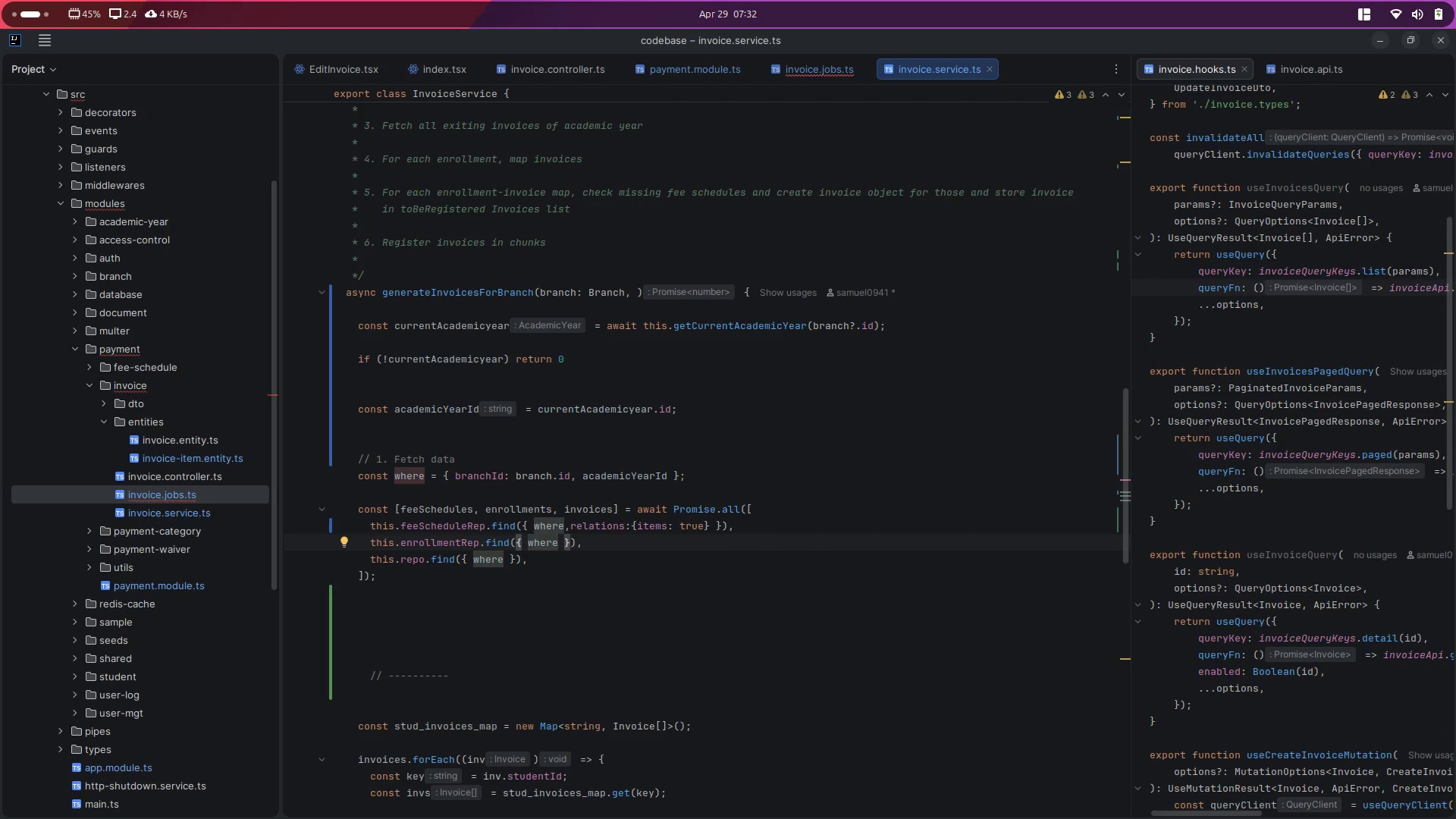 
type(, se)
 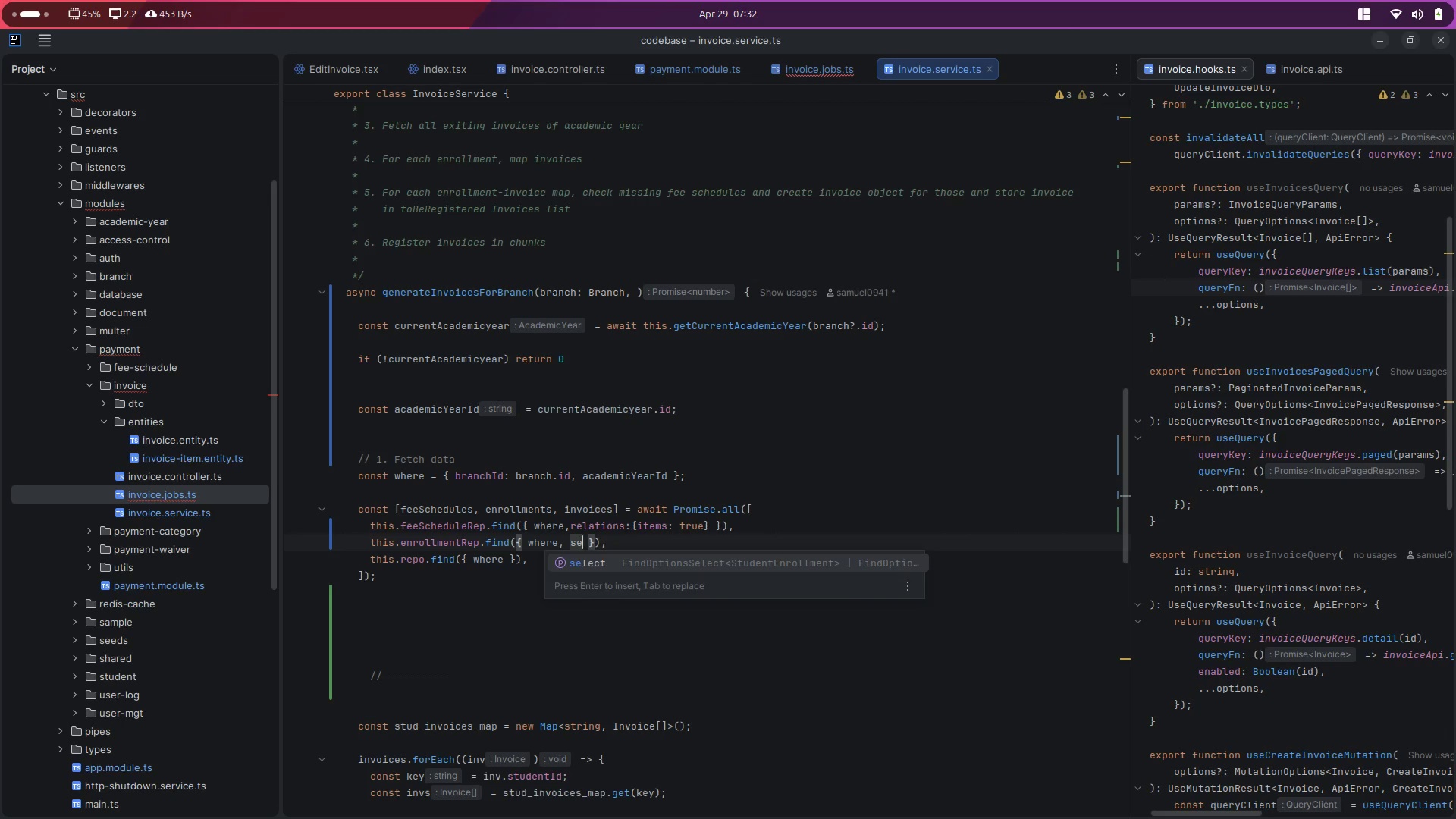 
key(Enter)
 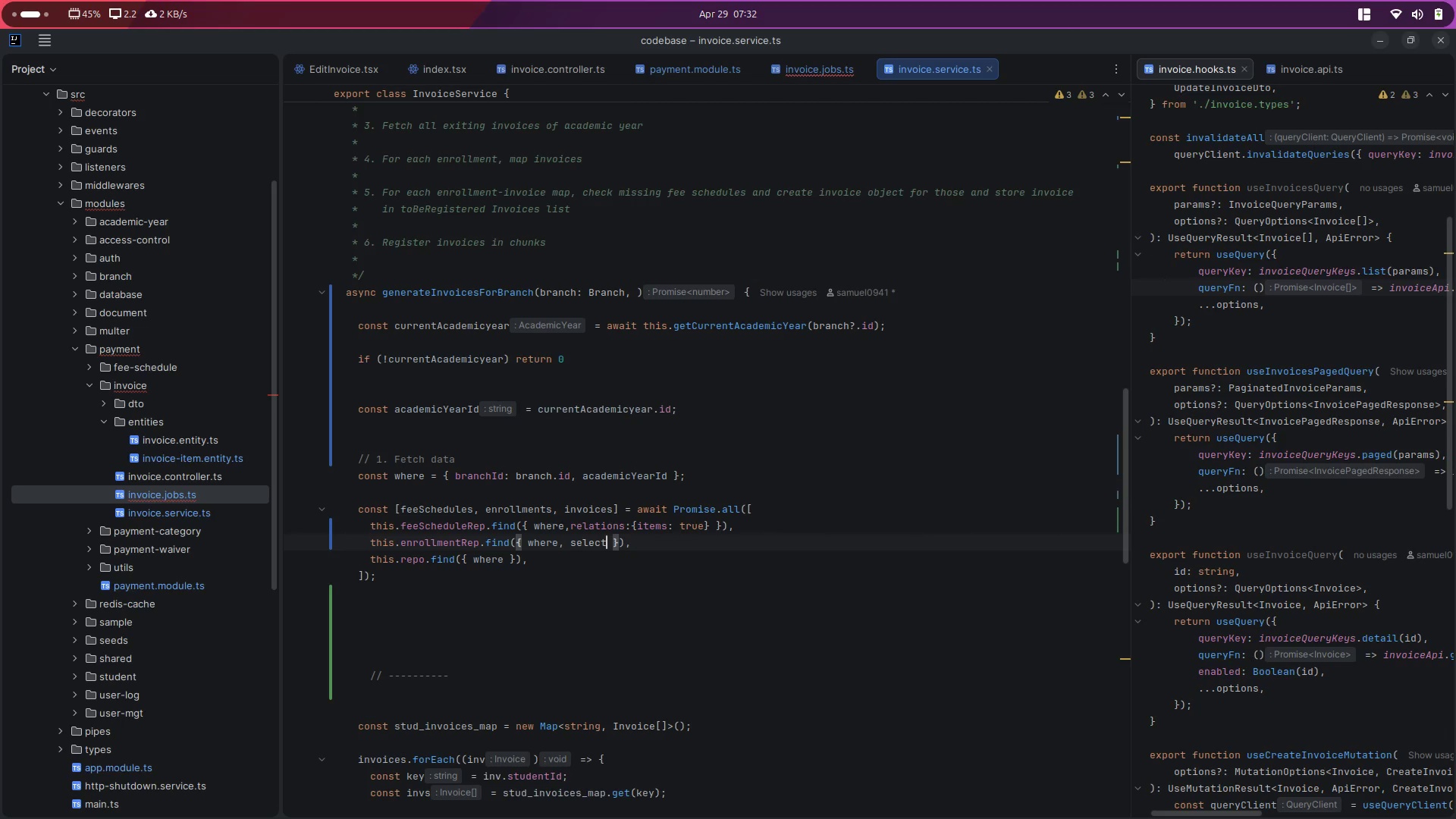 
type(: {st)
 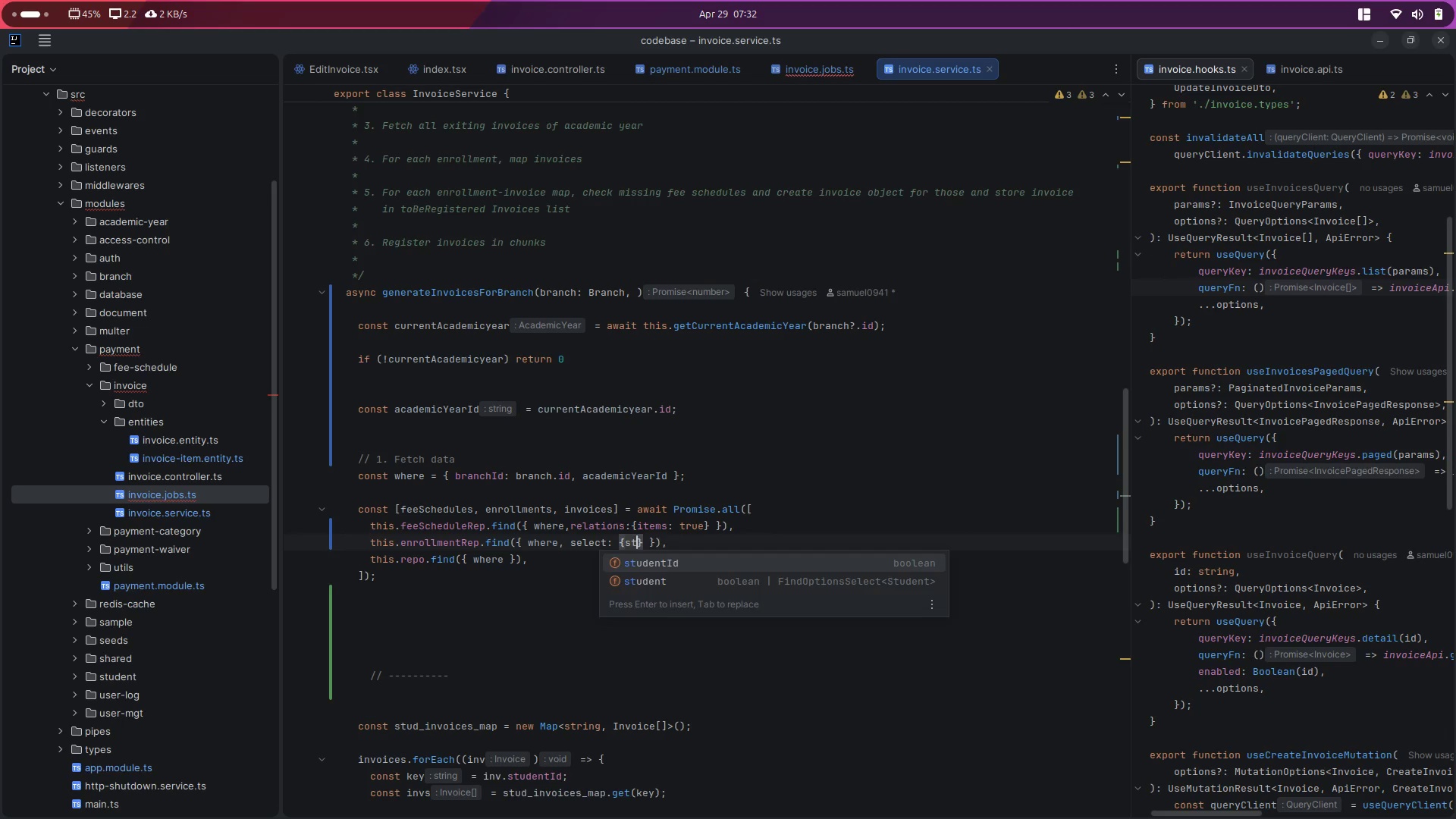 
key(Enter)
 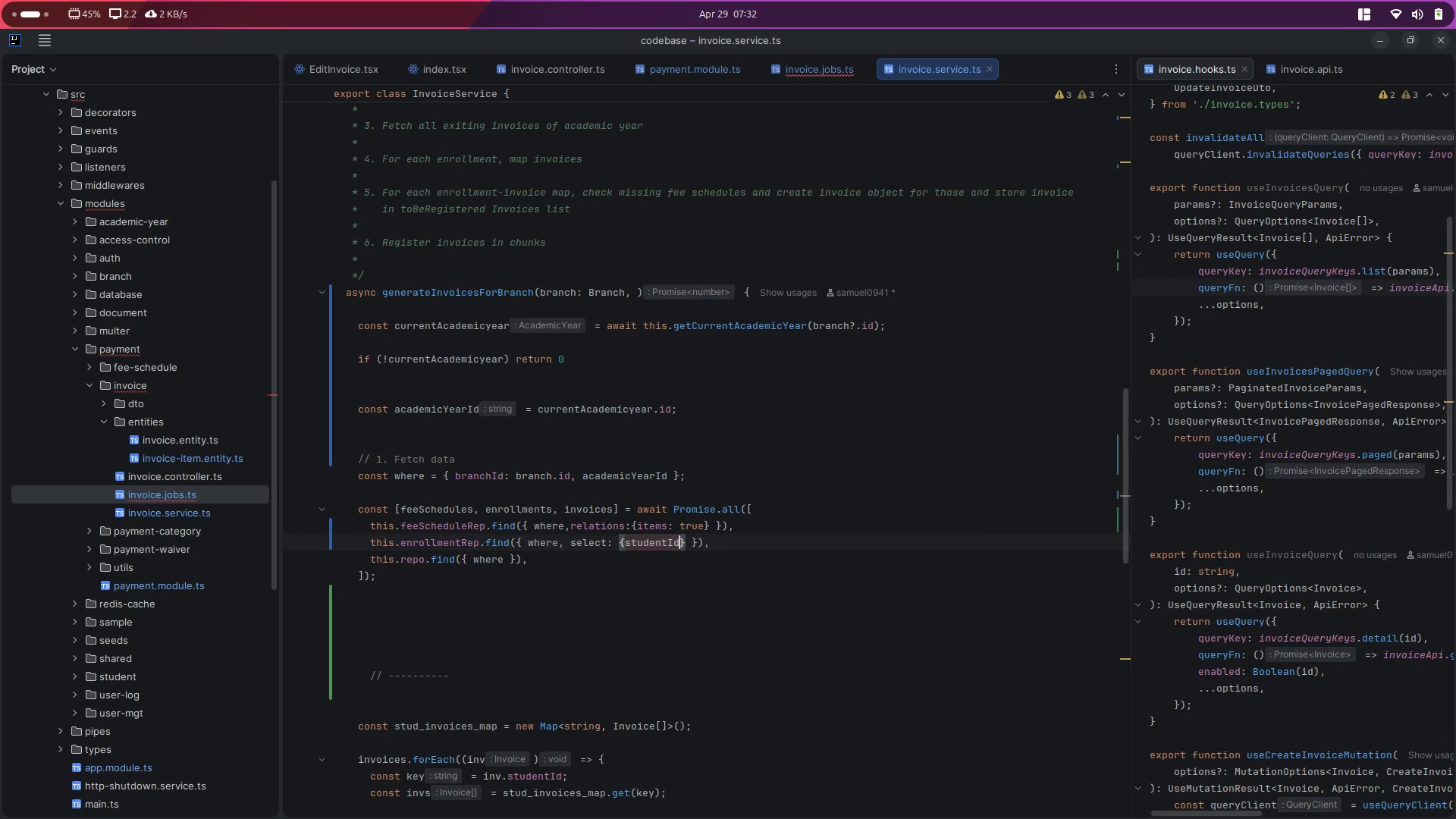 
type(:true,fee)
 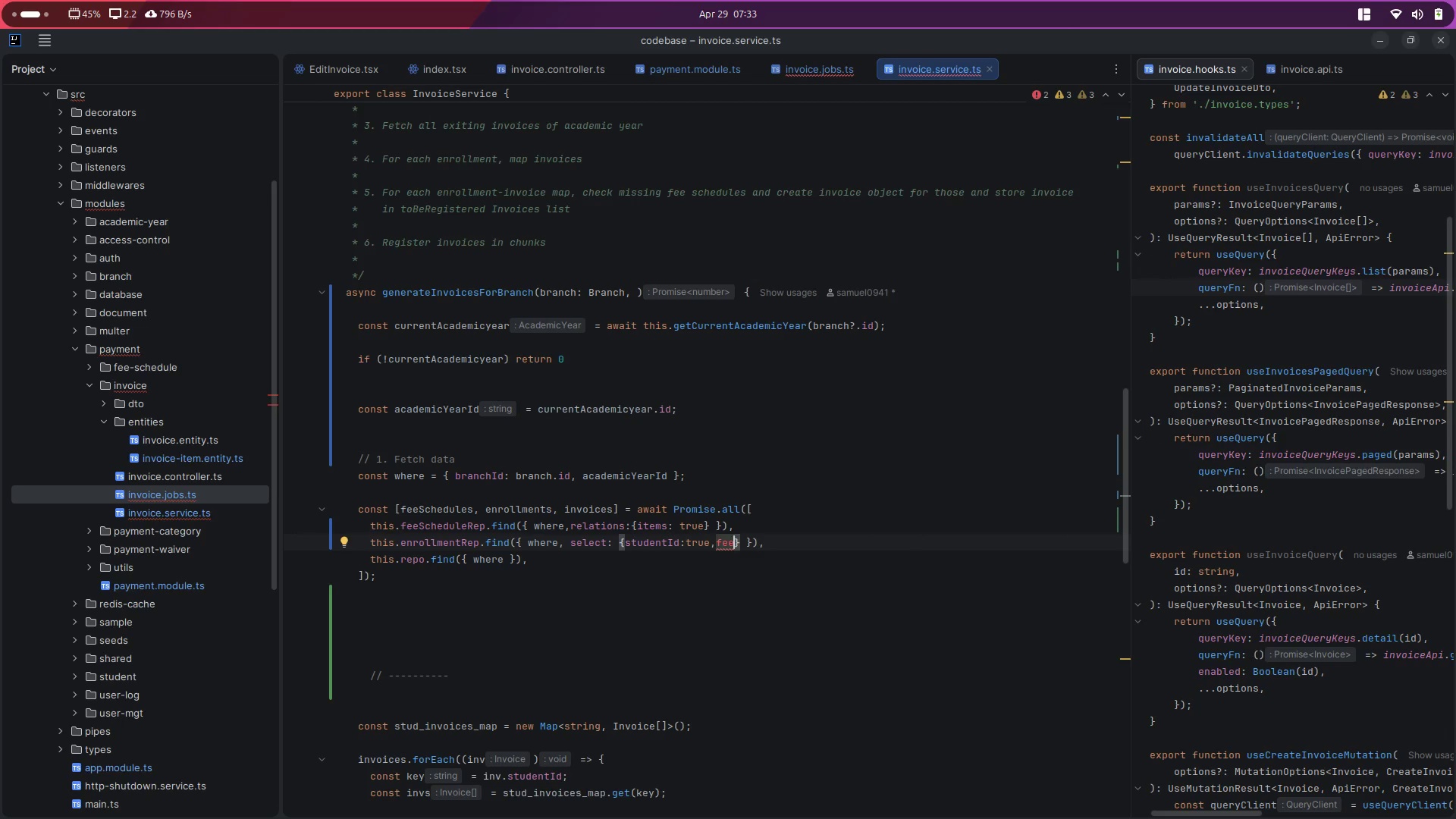 
wait(13.87)
 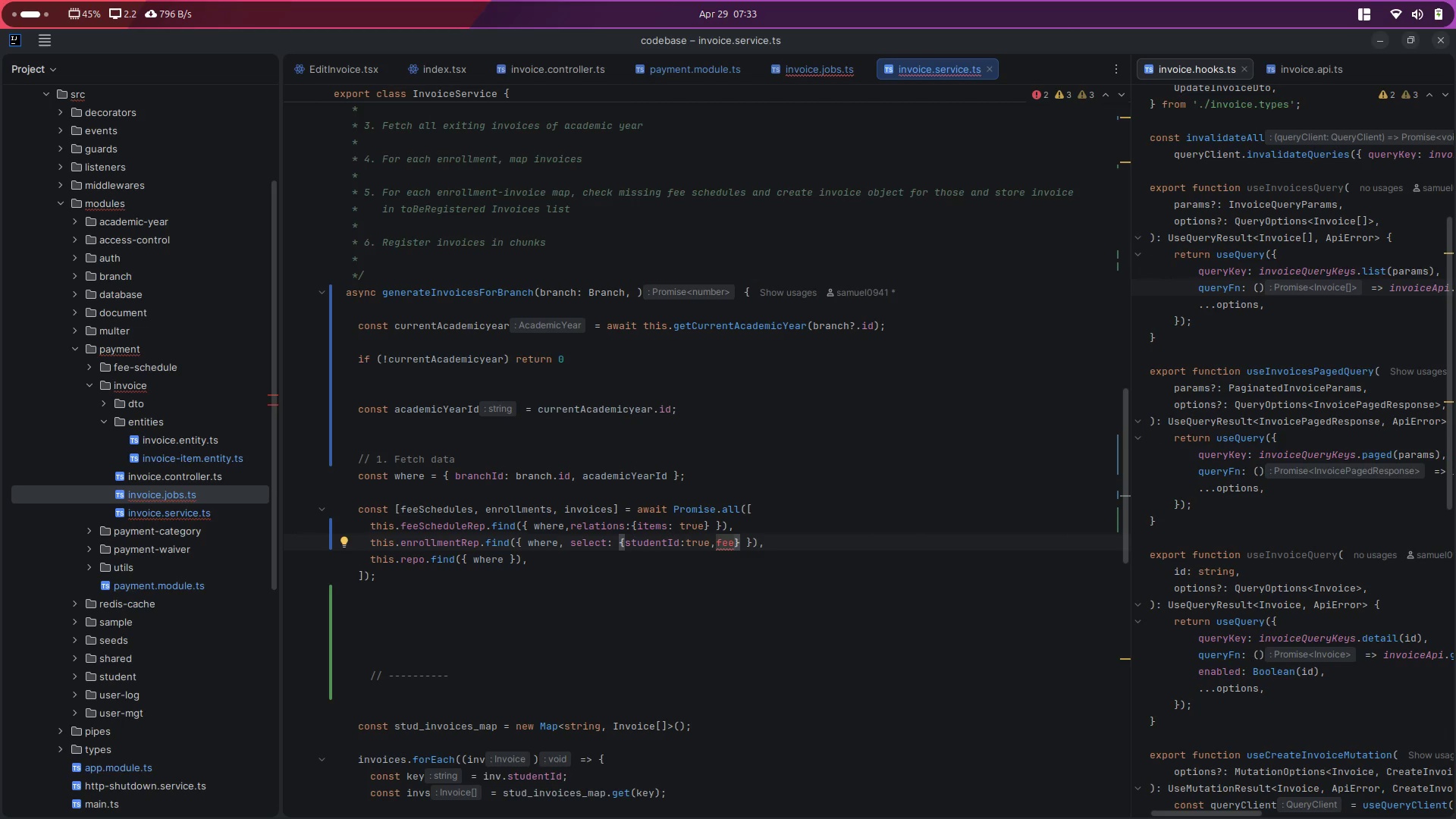 
key(Control+Z)
 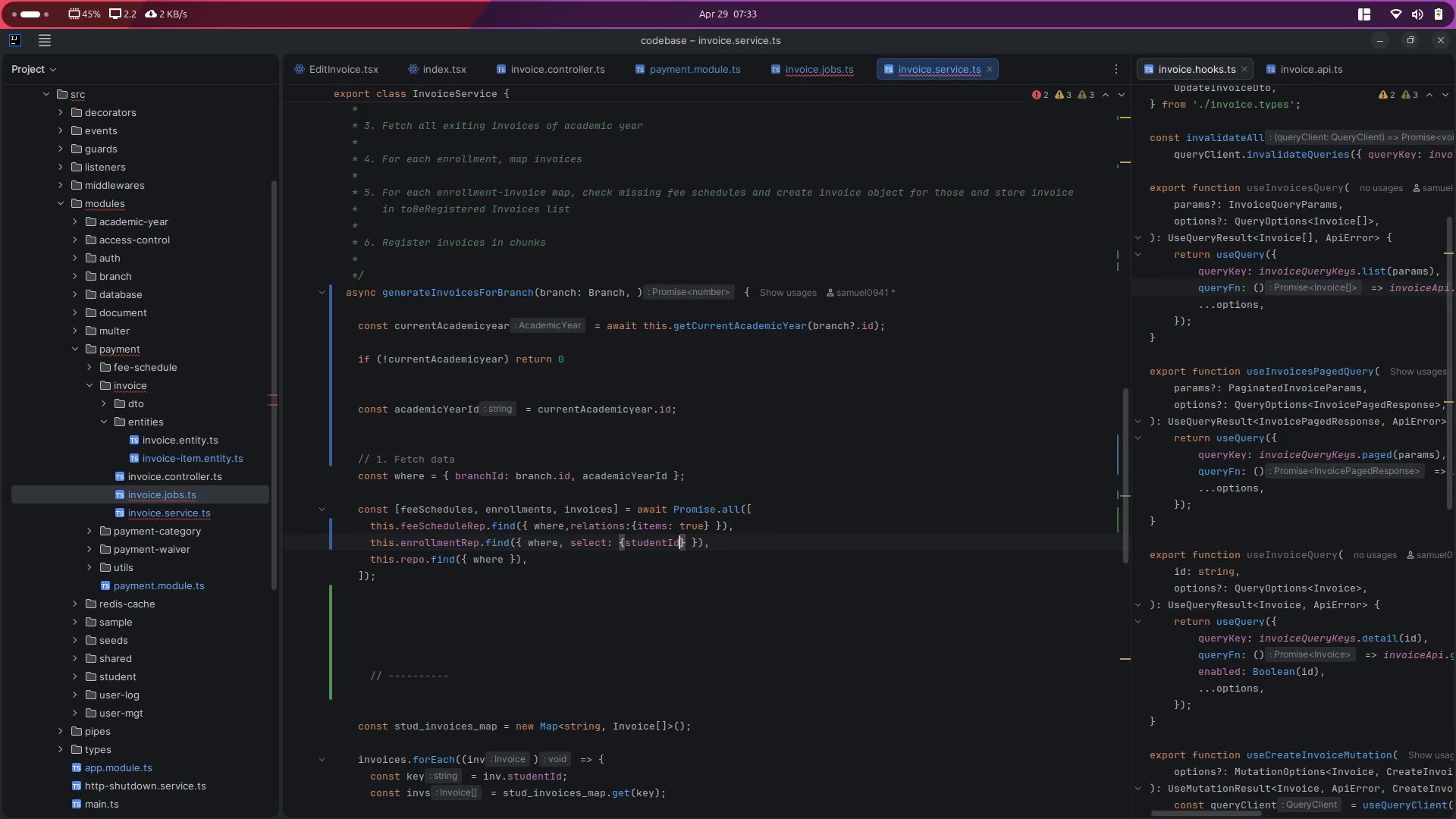 
key(Control+Z)
 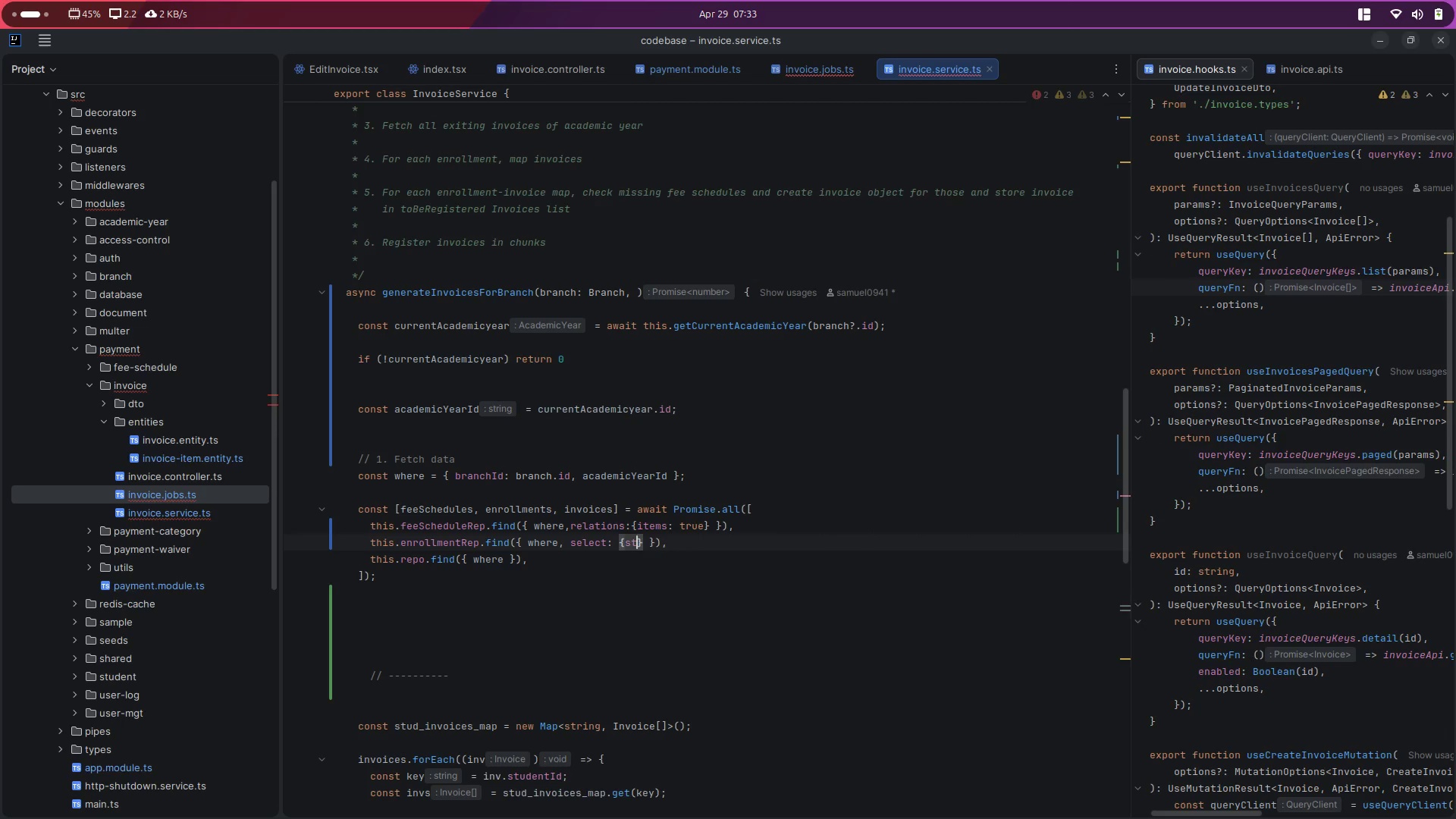 
key(Control+Z)
 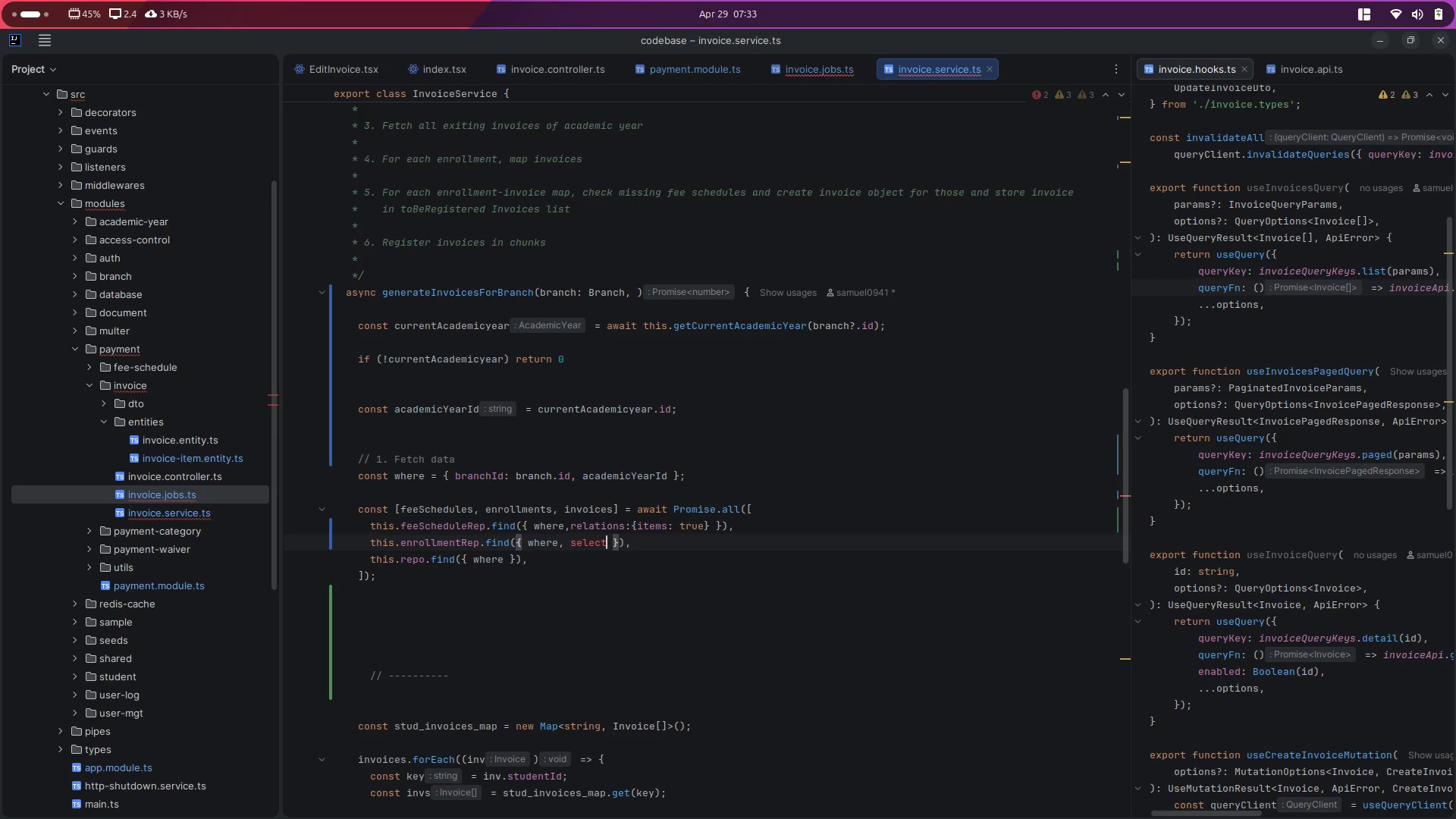 
key(ArrowDown)
 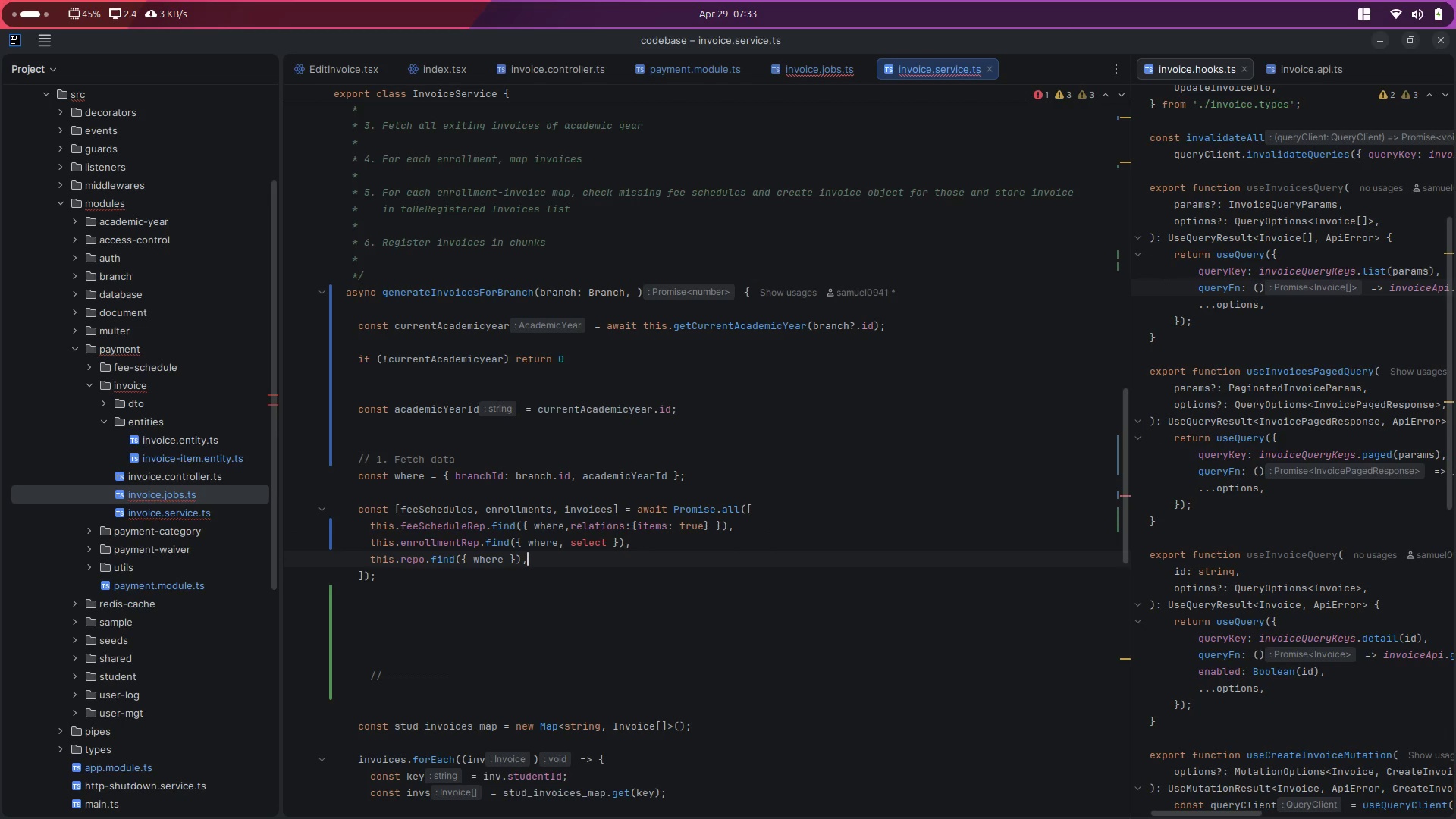 
key(ArrowLeft)
 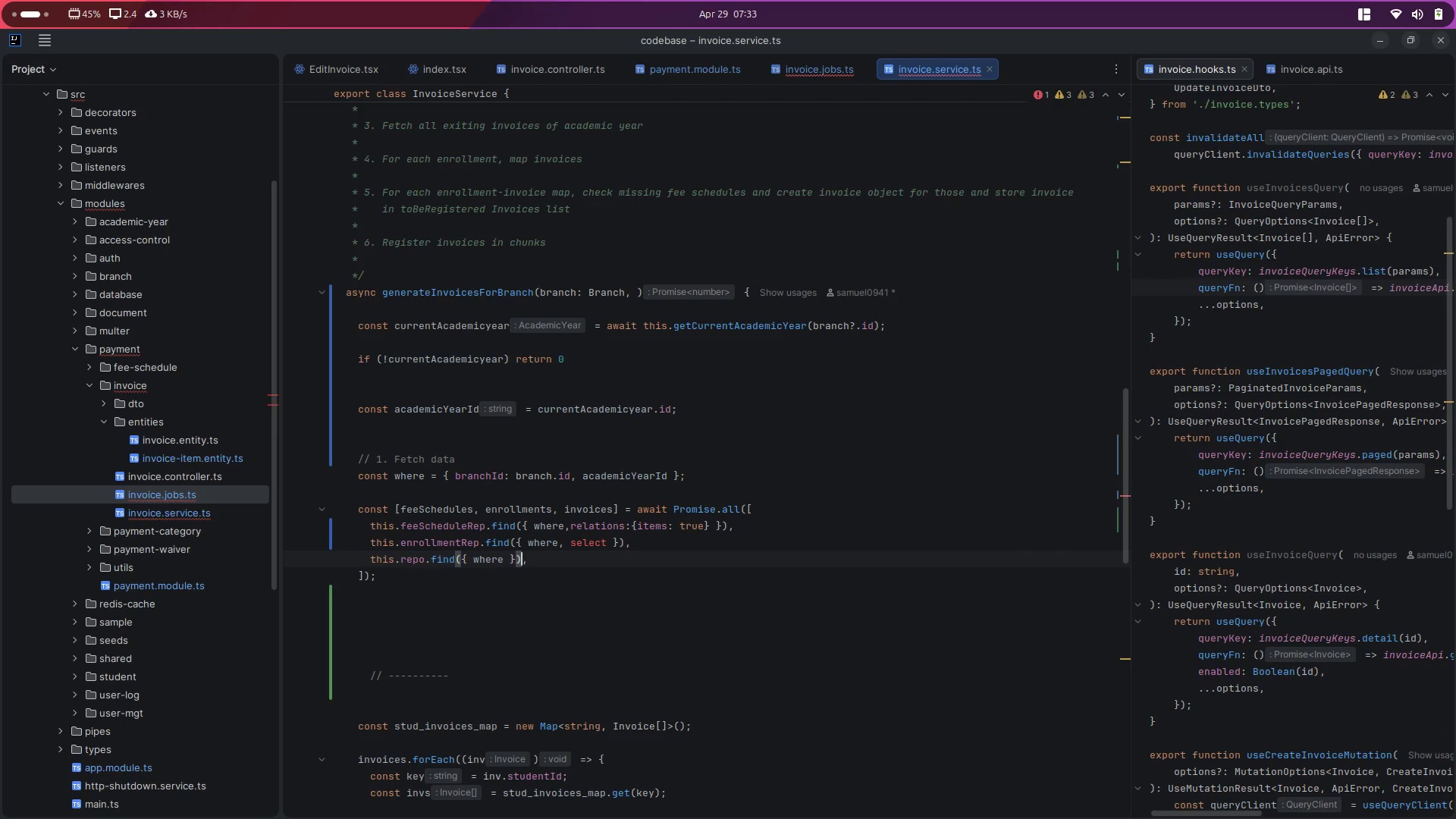 
key(ArrowLeft)
 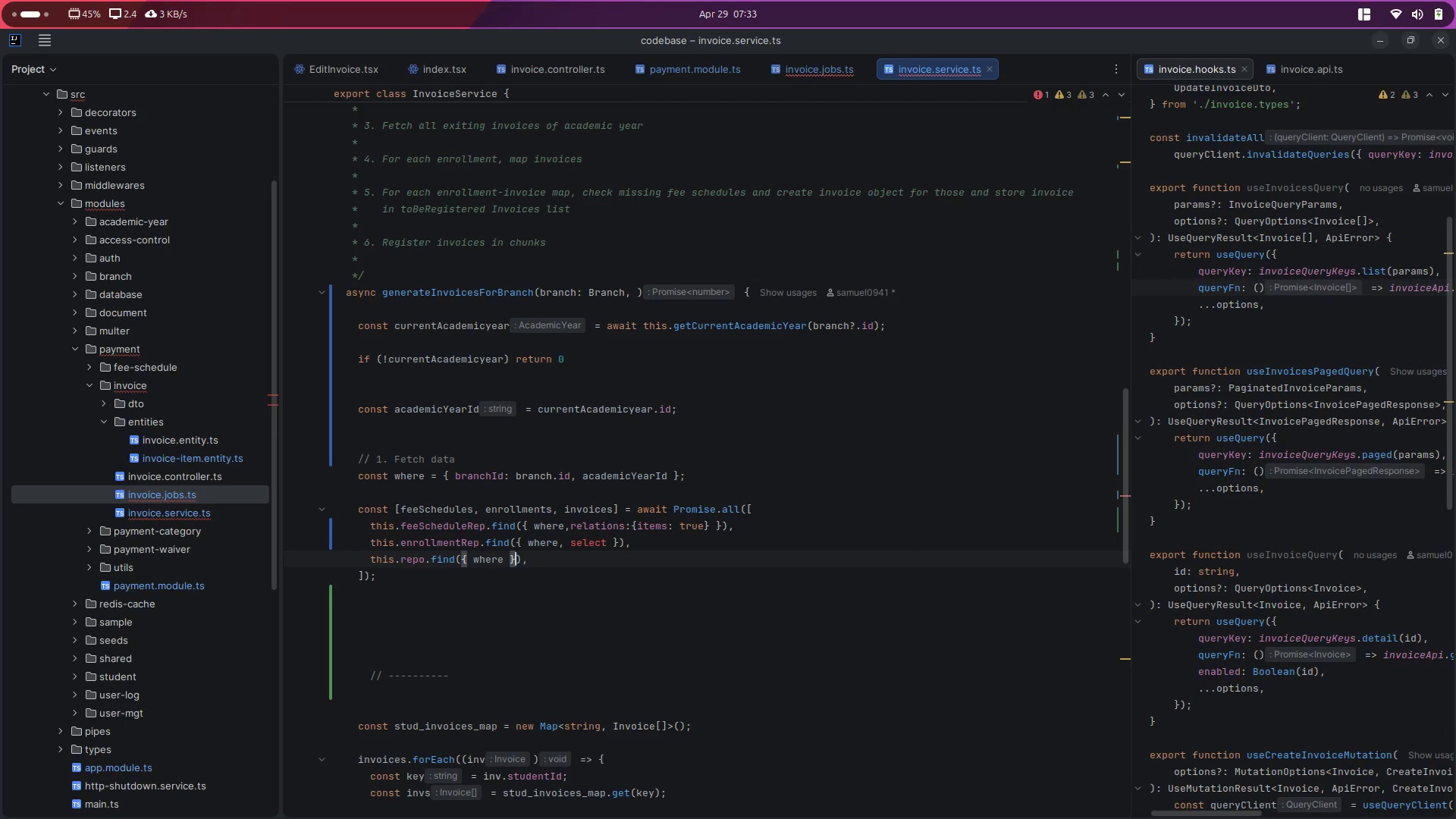 
key(ArrowLeft)
 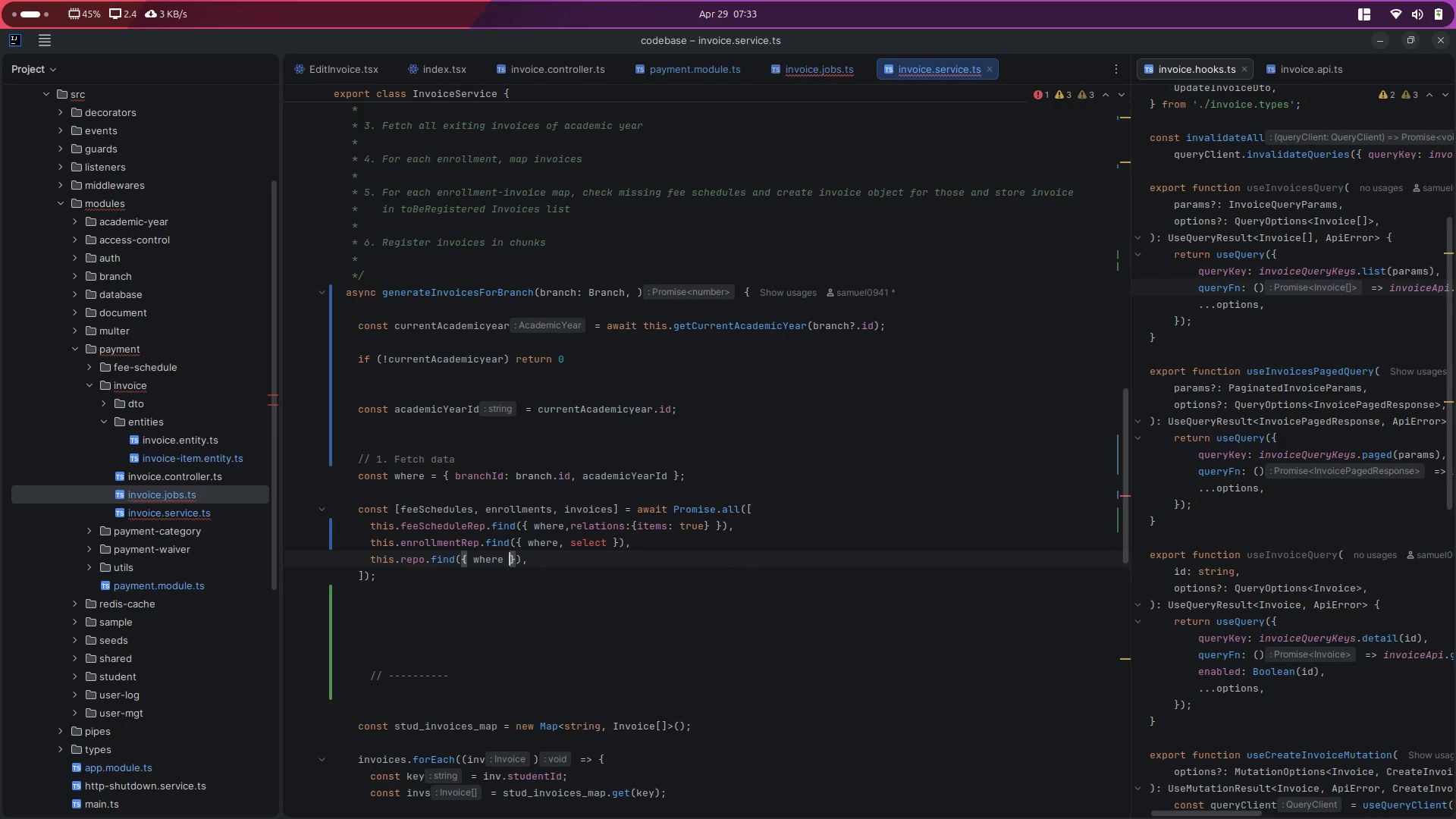 
key(ArrowLeft)
 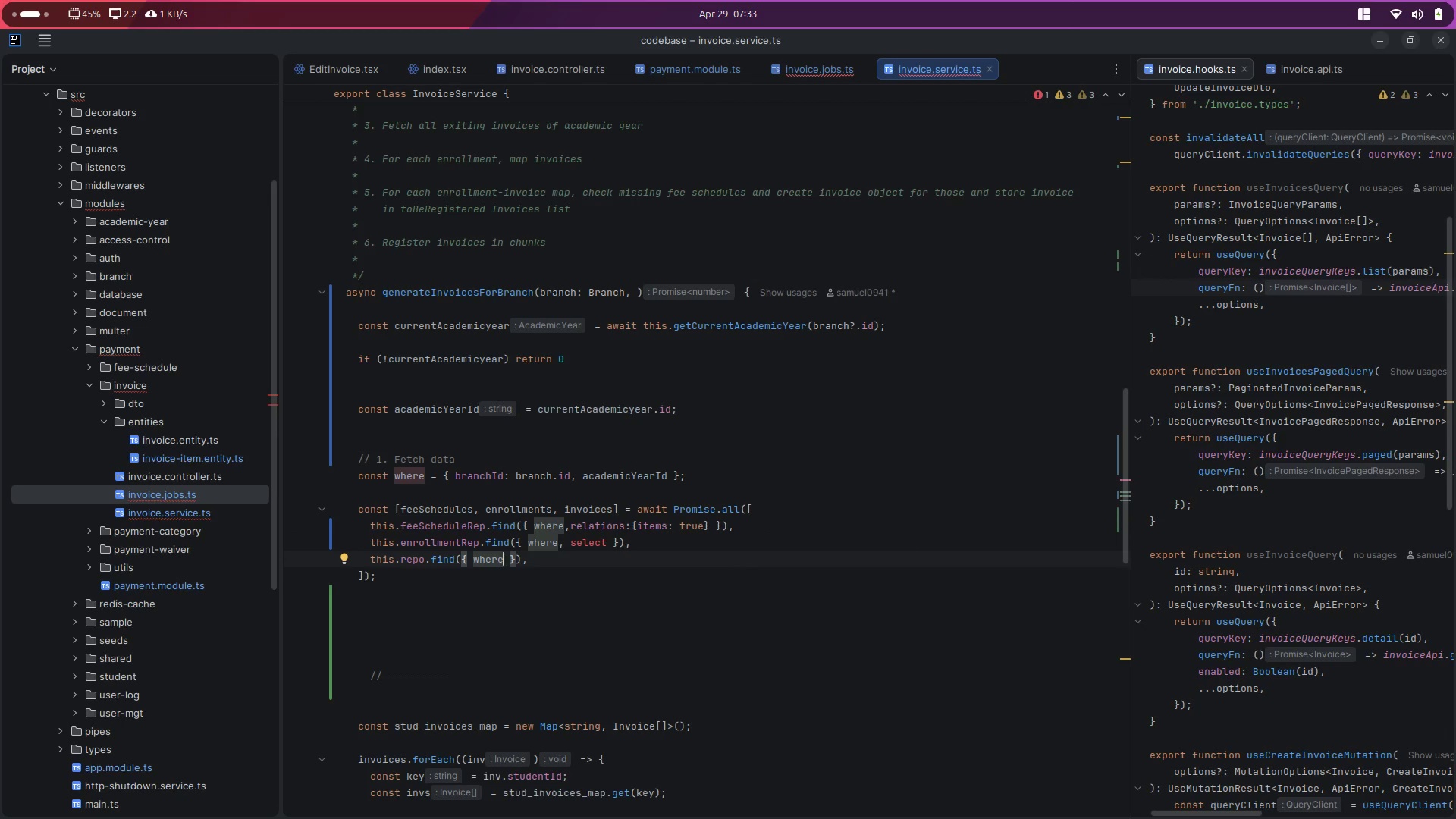 
wait(5.32)
 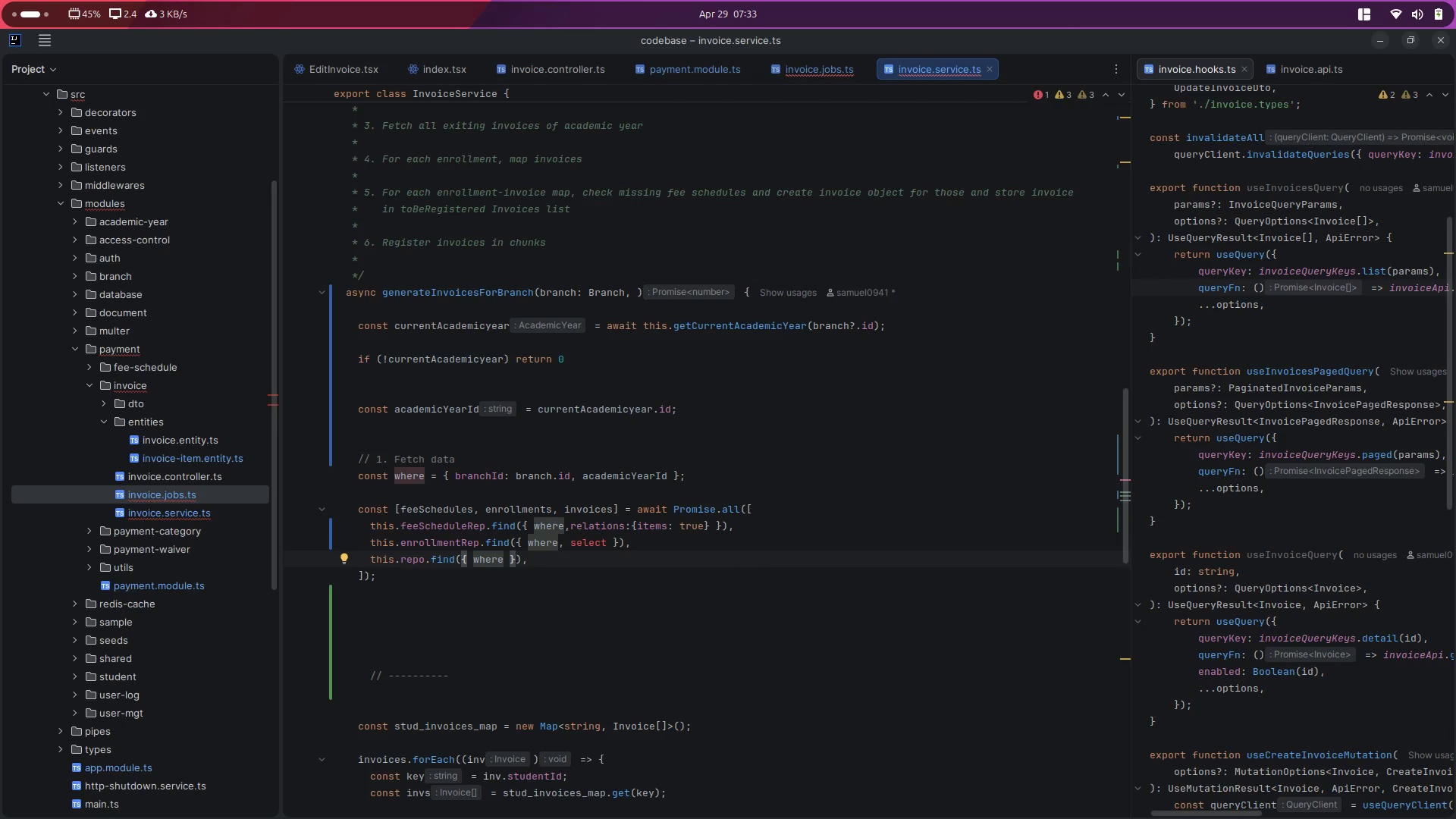 
key(Comma)
 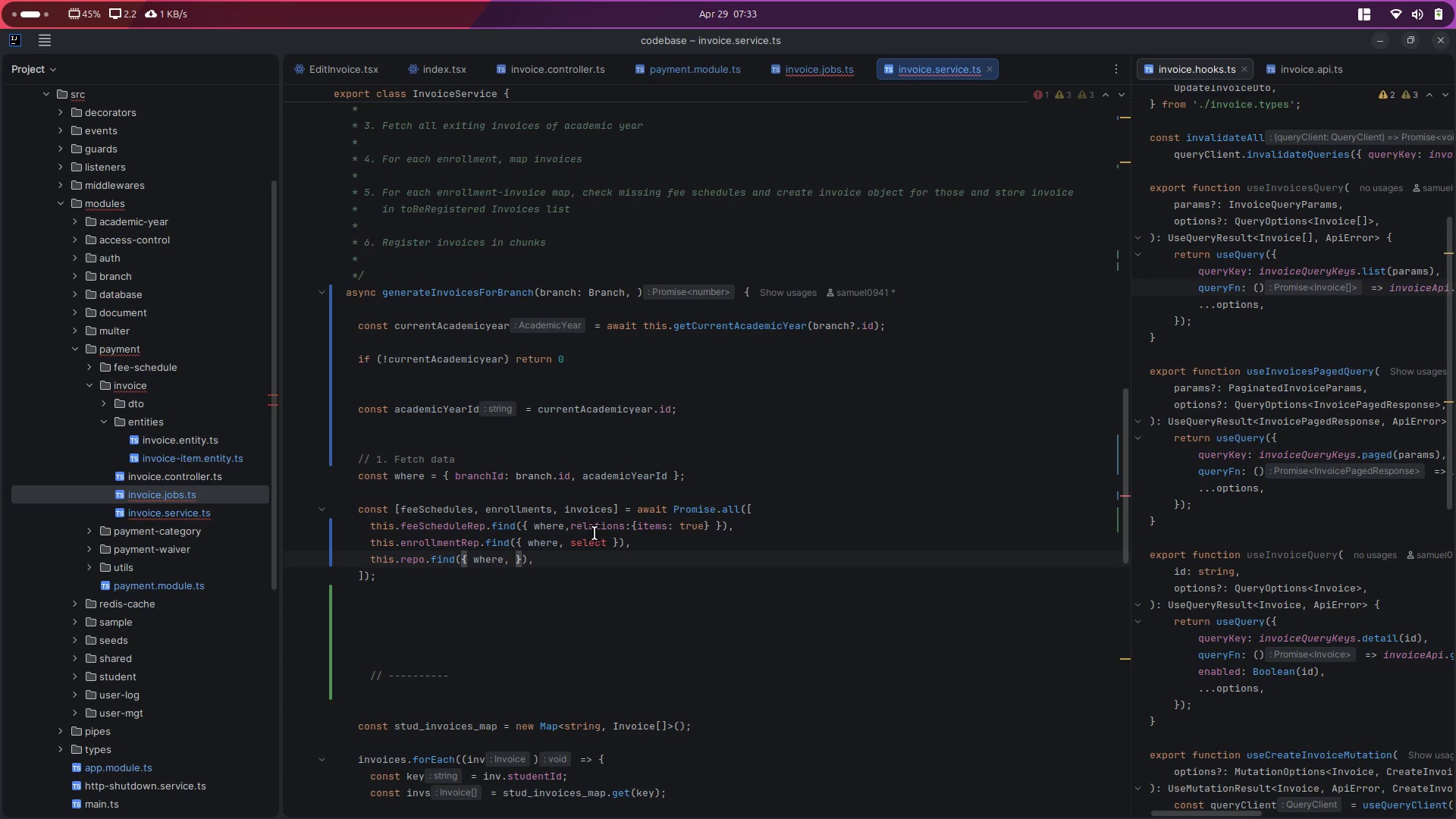 
double_click([584, 543])
 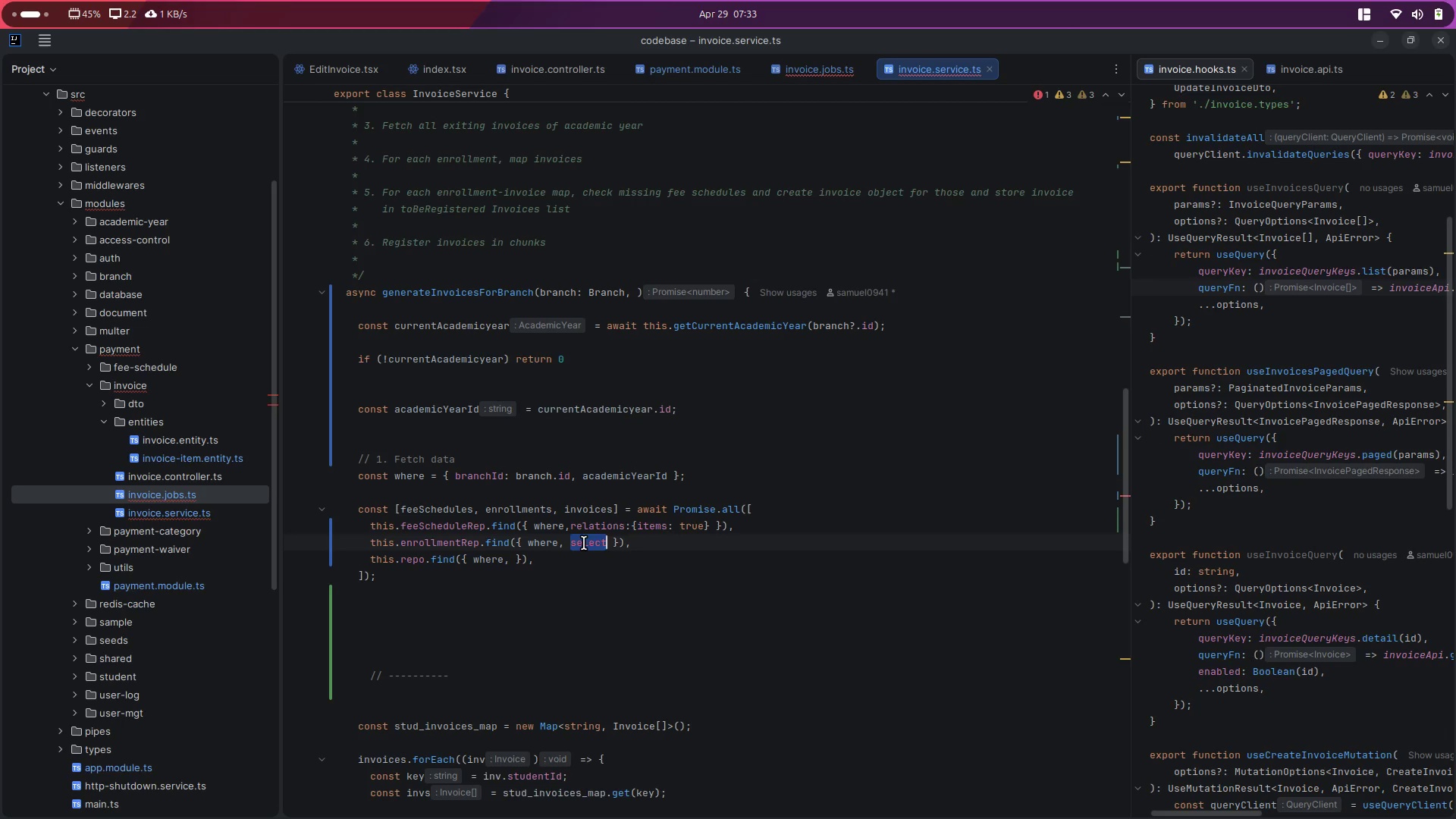 
key(Backspace)
 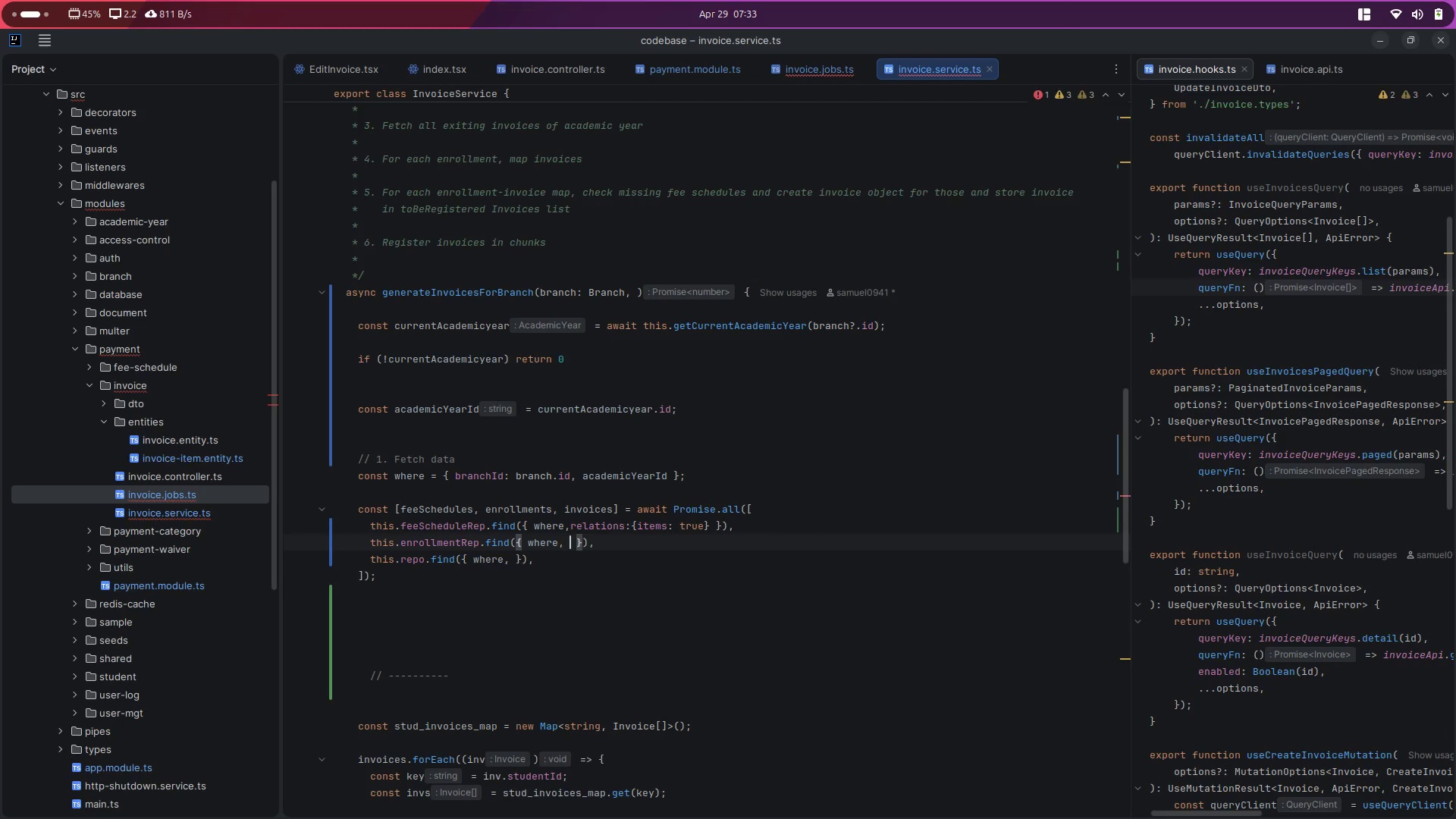 
key(Backspace)
 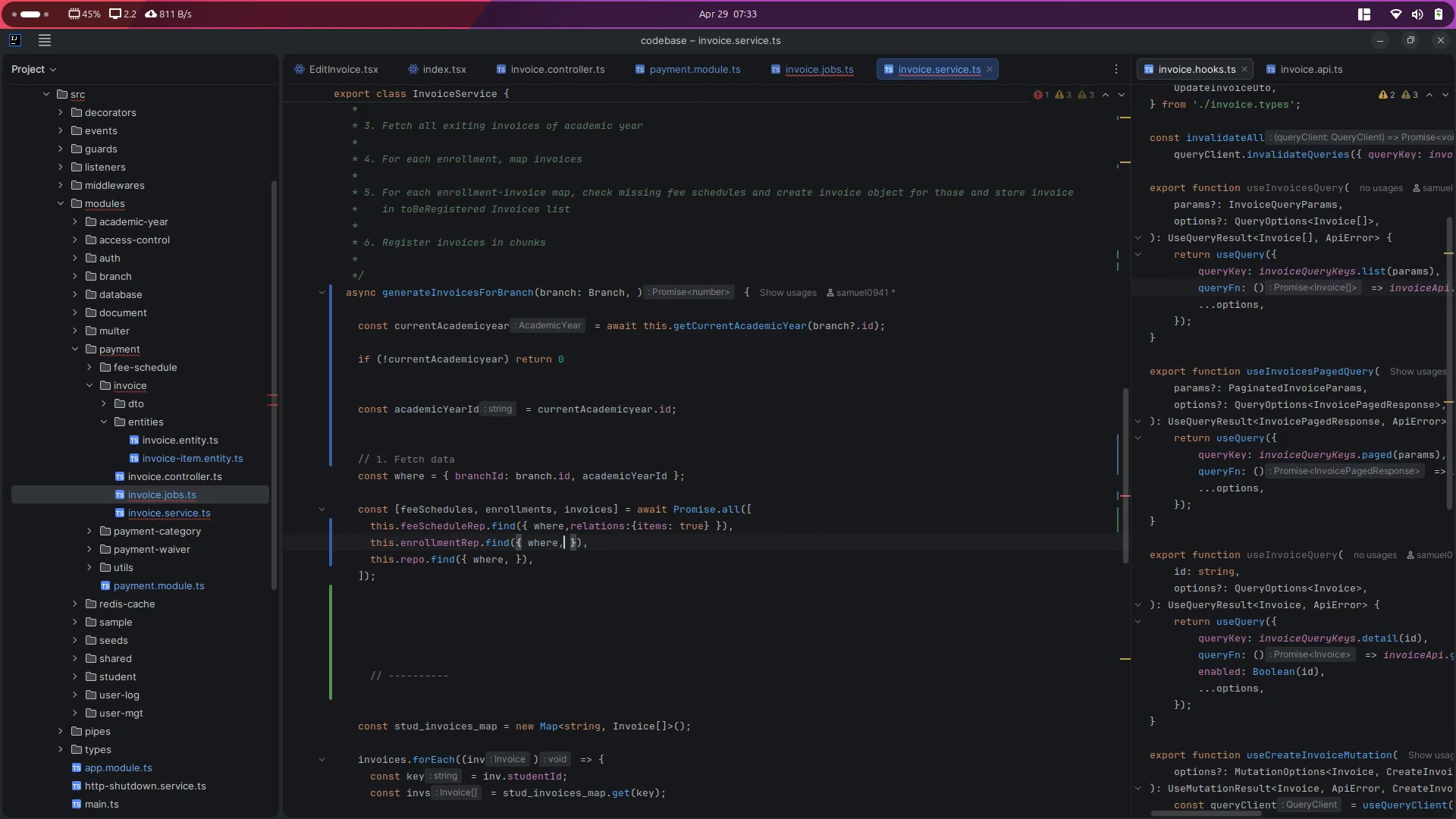 
key(Backspace)
 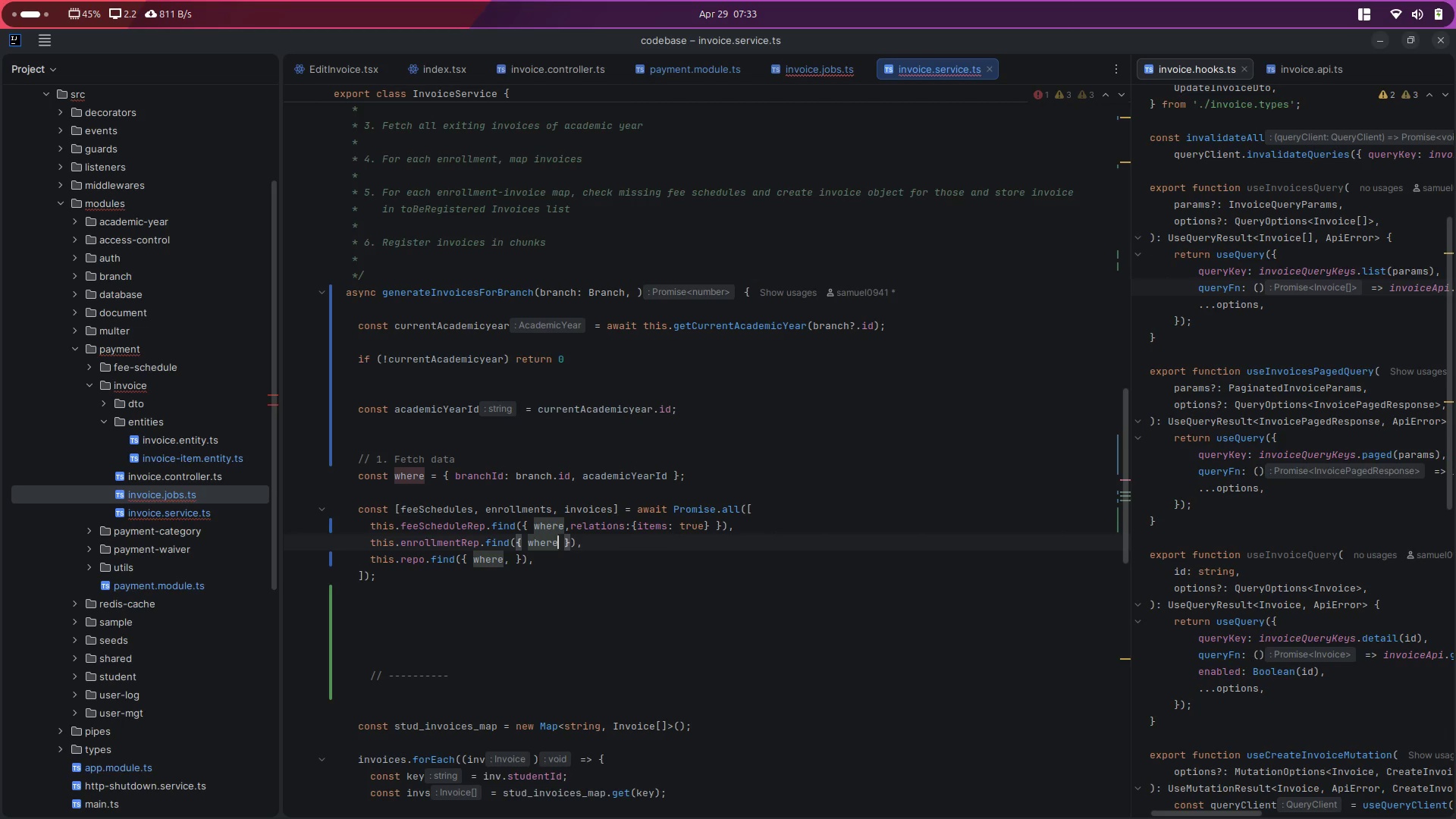 
key(ArrowDown)
 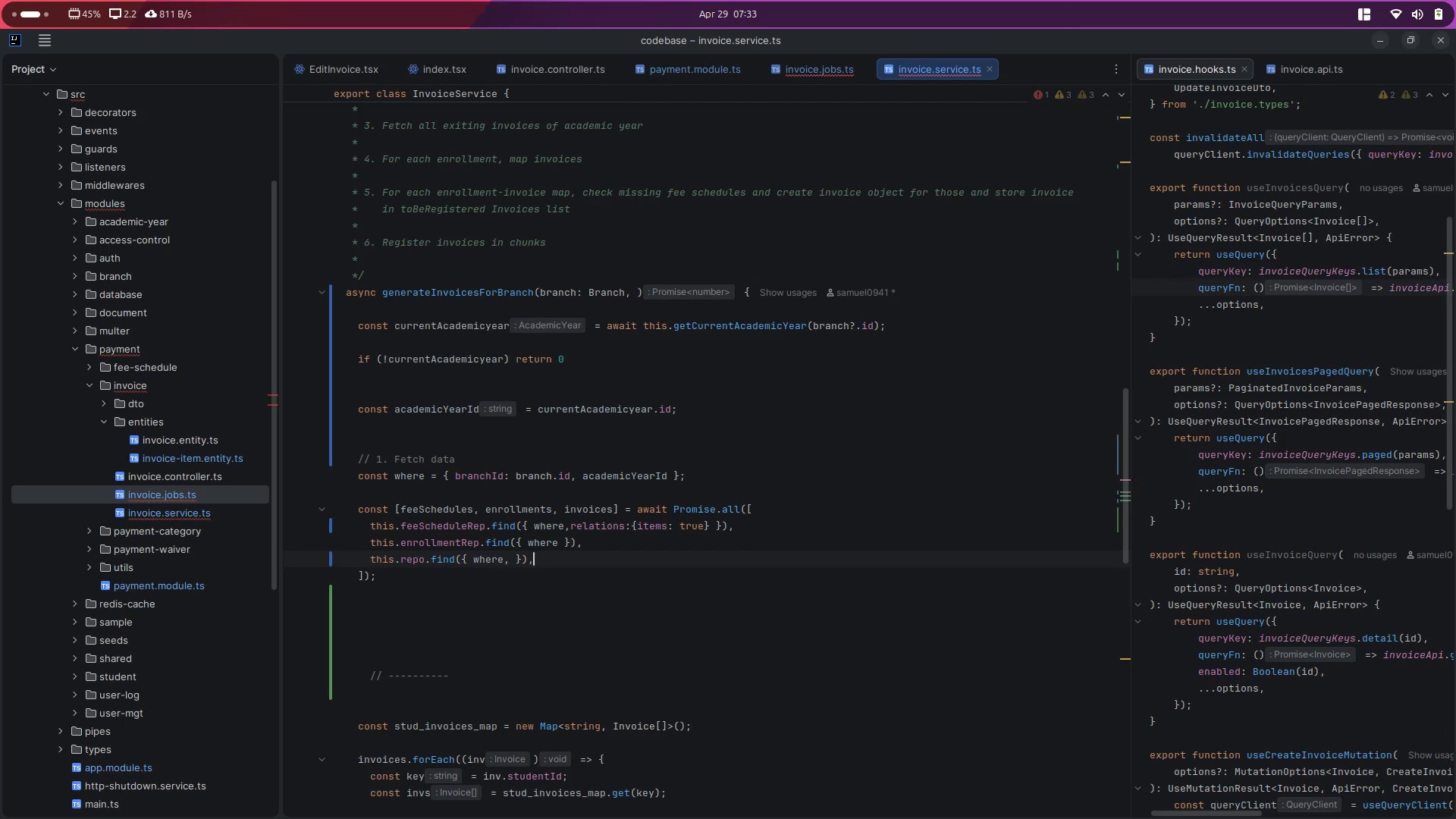 
key(ArrowLeft)
 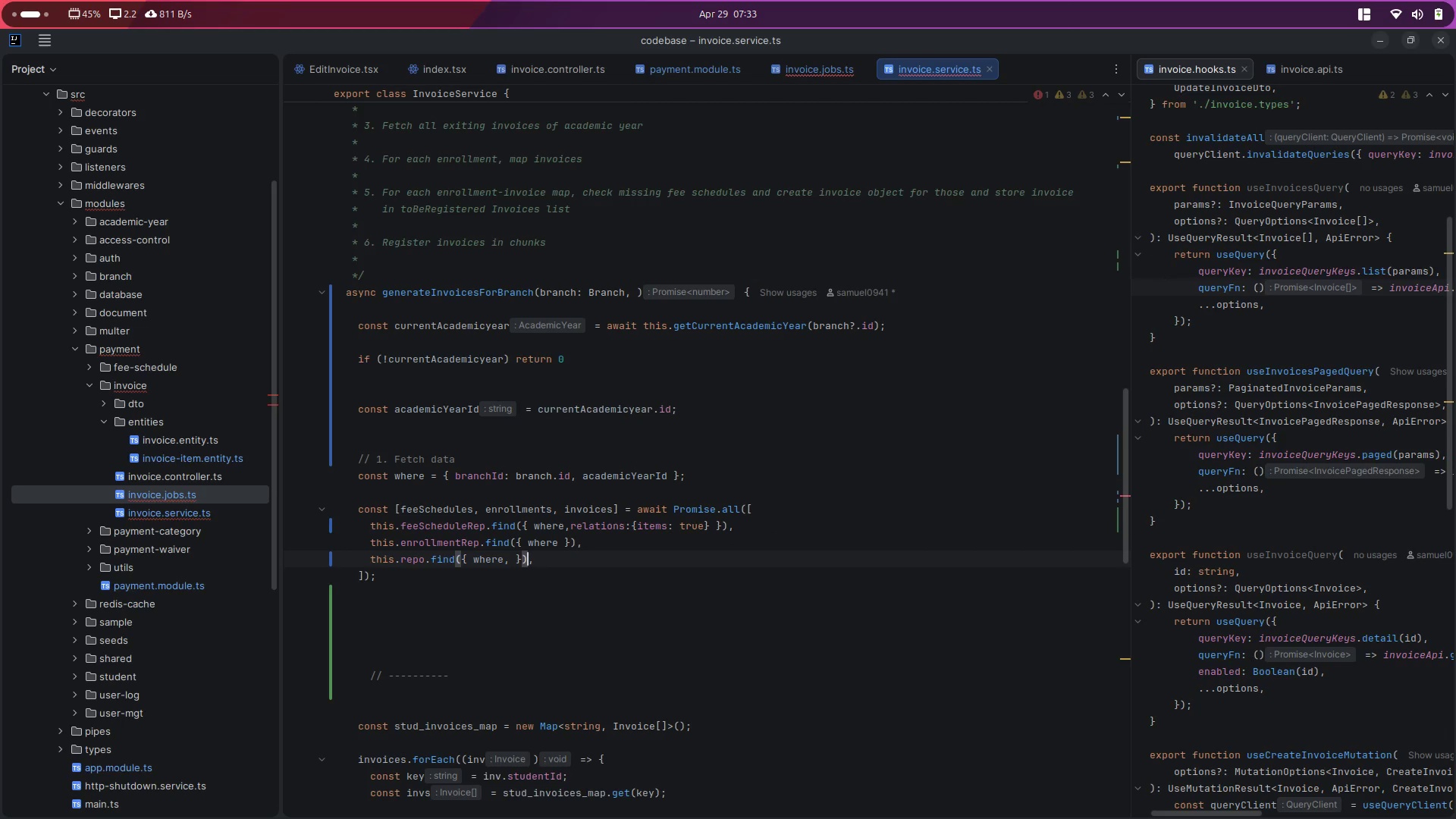 
key(ArrowLeft)
 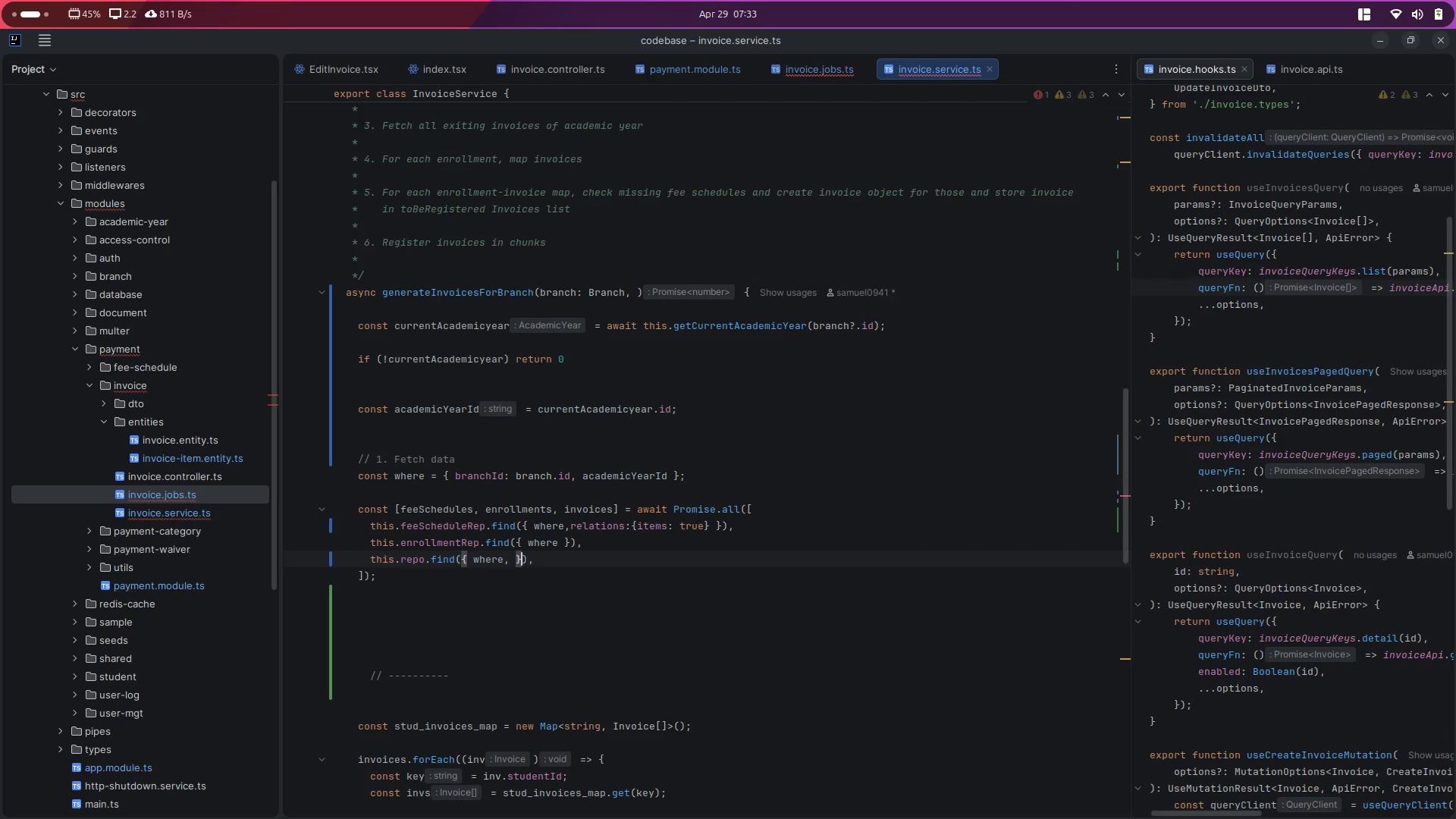 
key(ArrowLeft)
 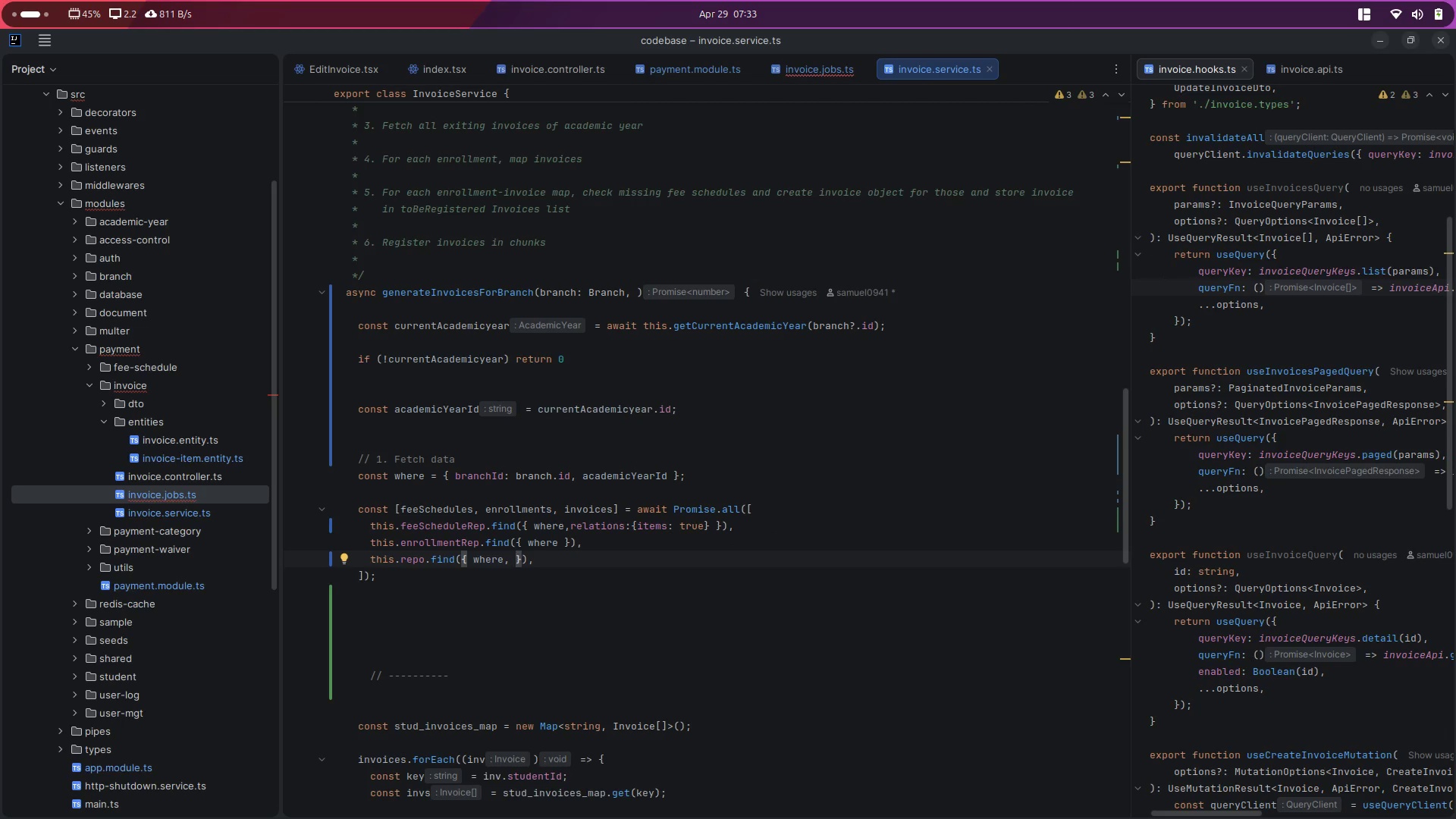 
type(sele)
 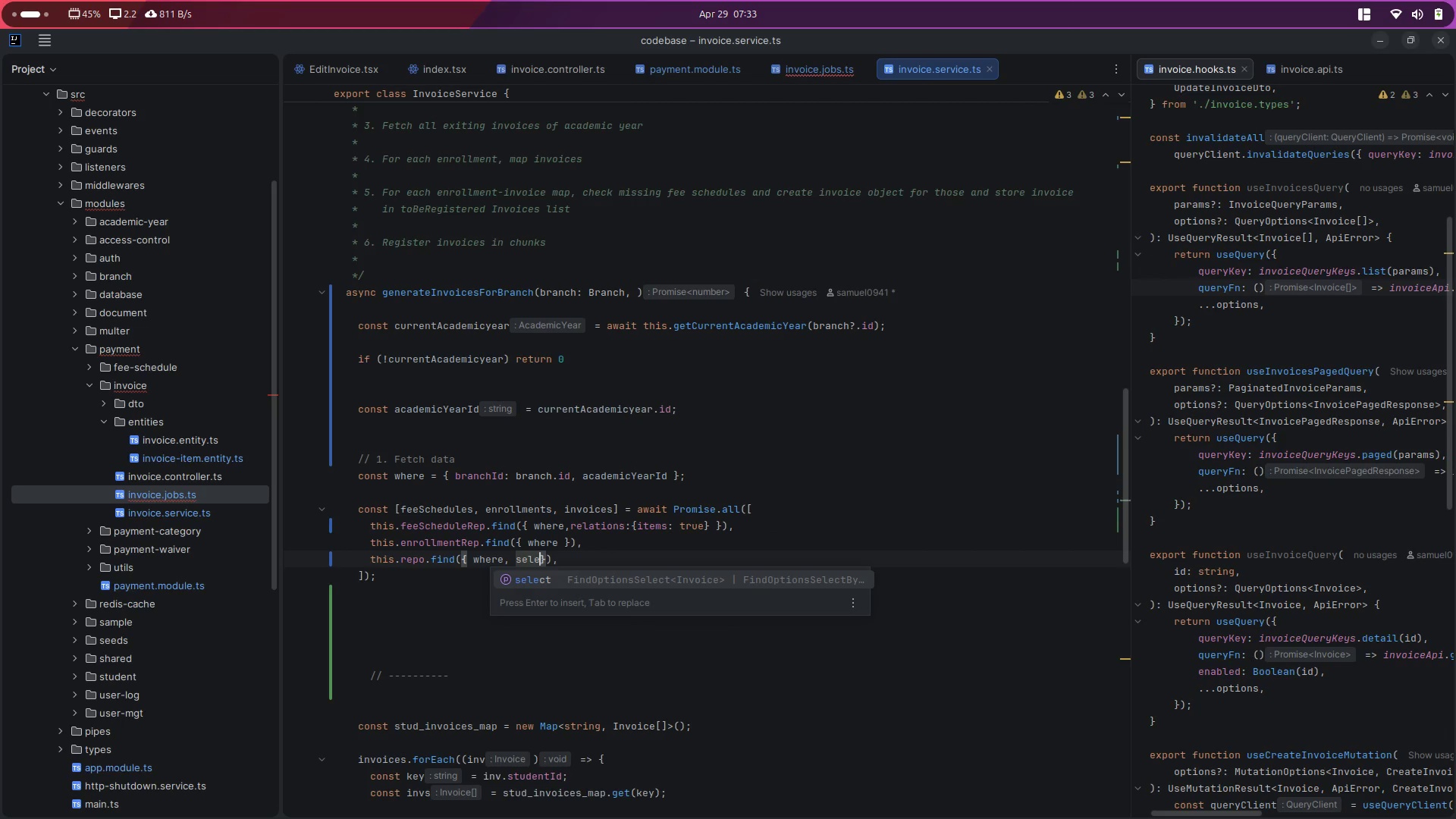 
key(Enter)
 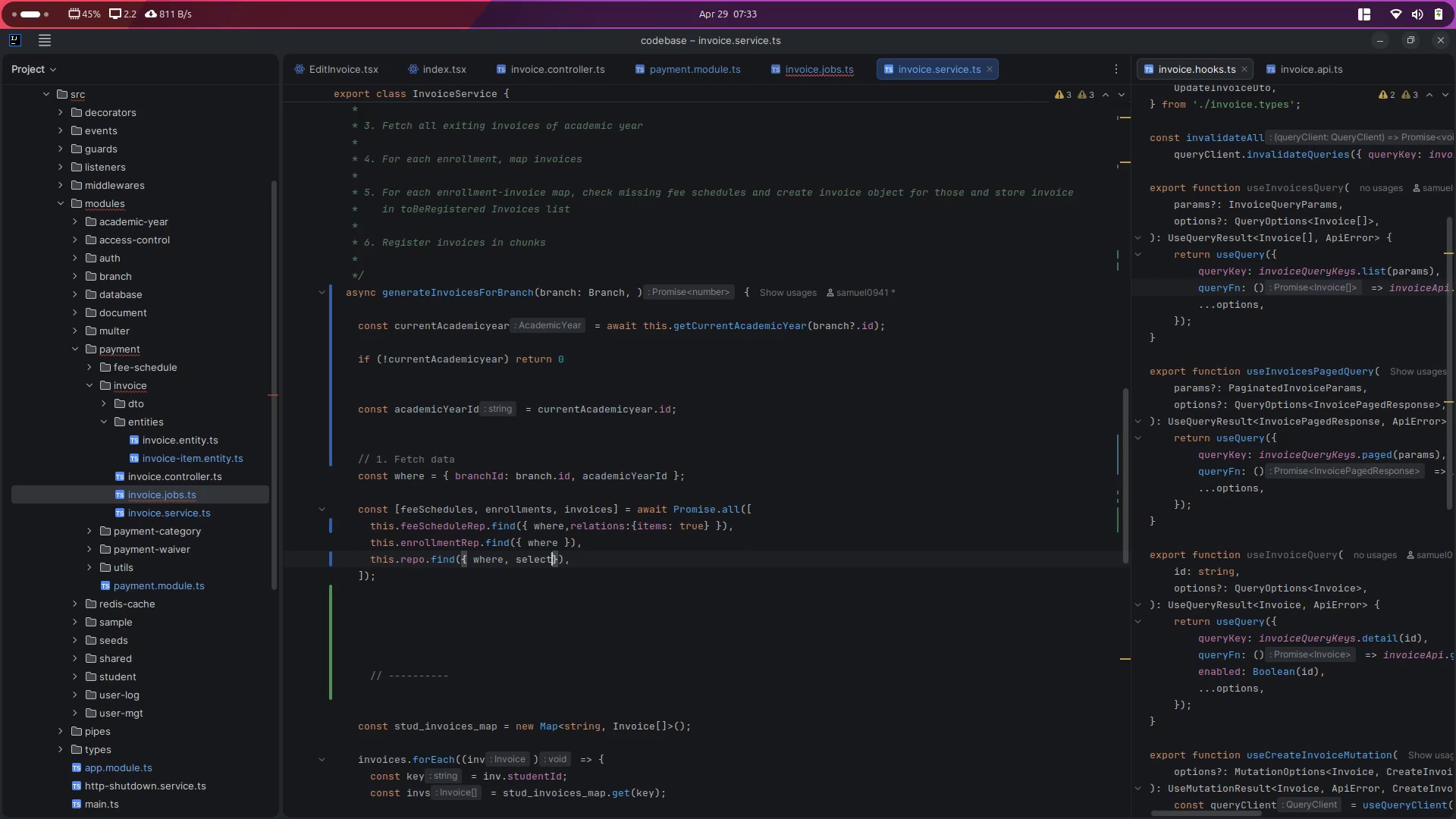 
type(: {st)
 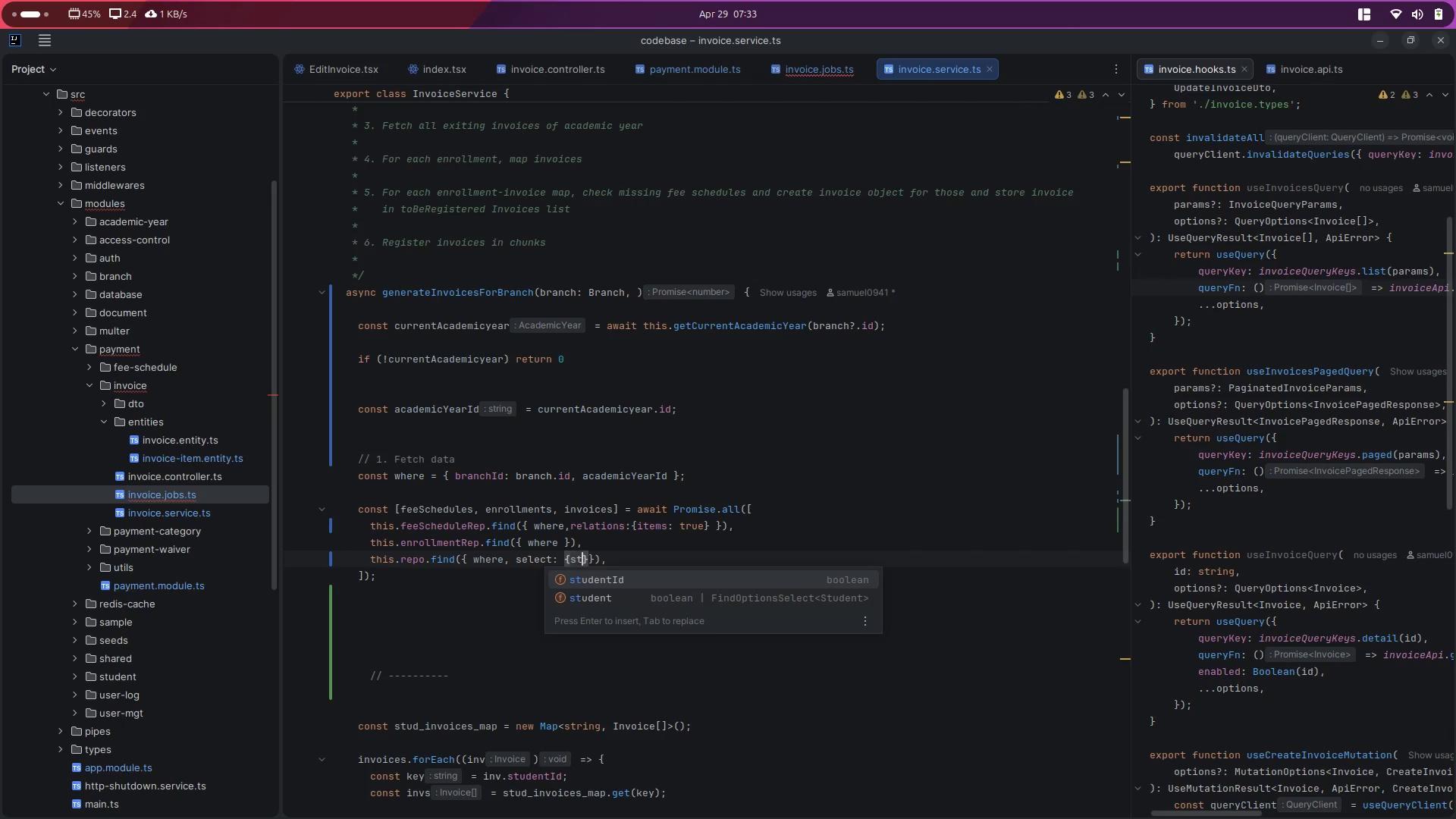 
key(Enter)
 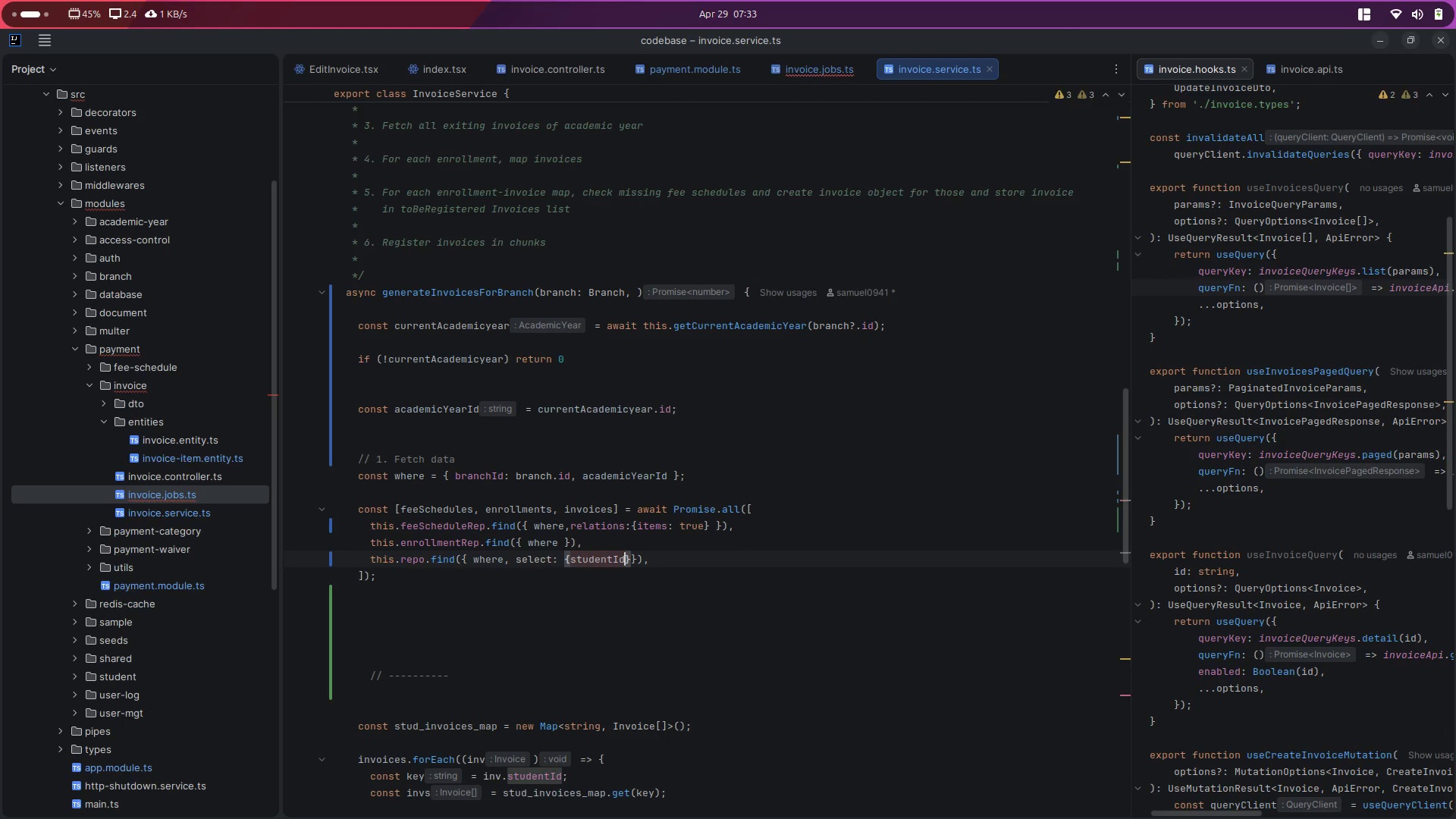 
type(: true, fe)
 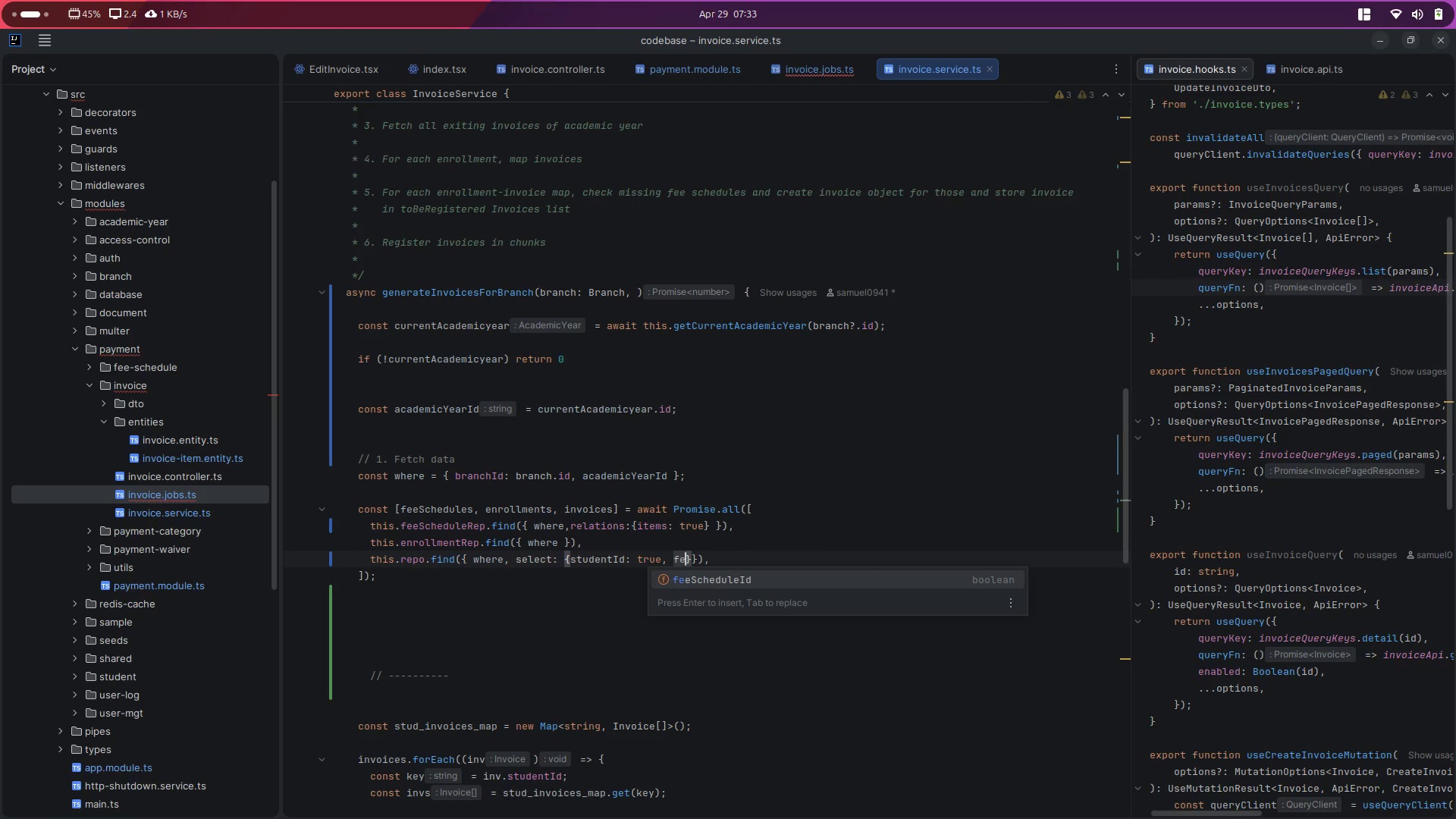 
key(Enter)
 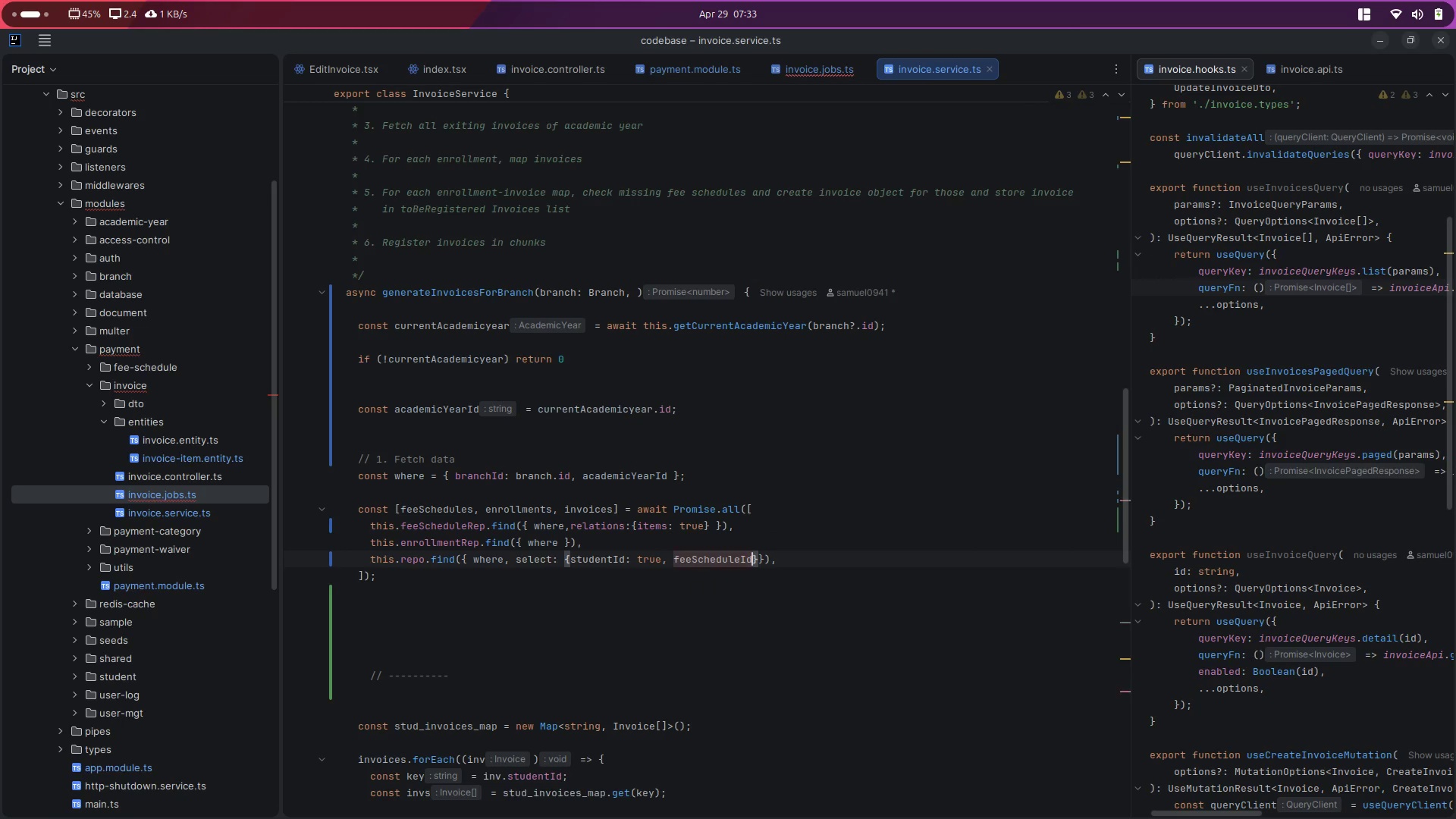 
type(: true, du)
 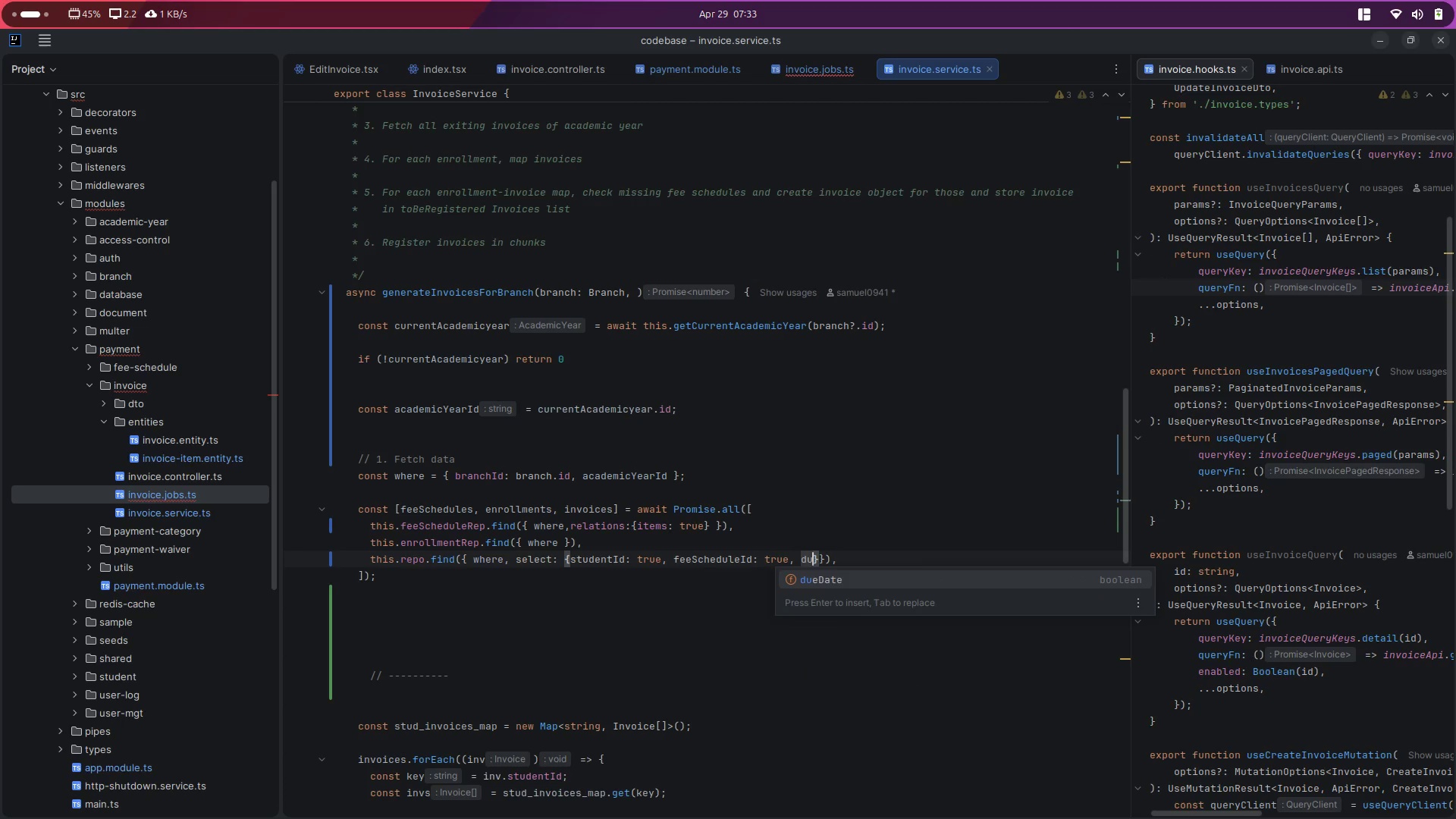 
key(Enter)
 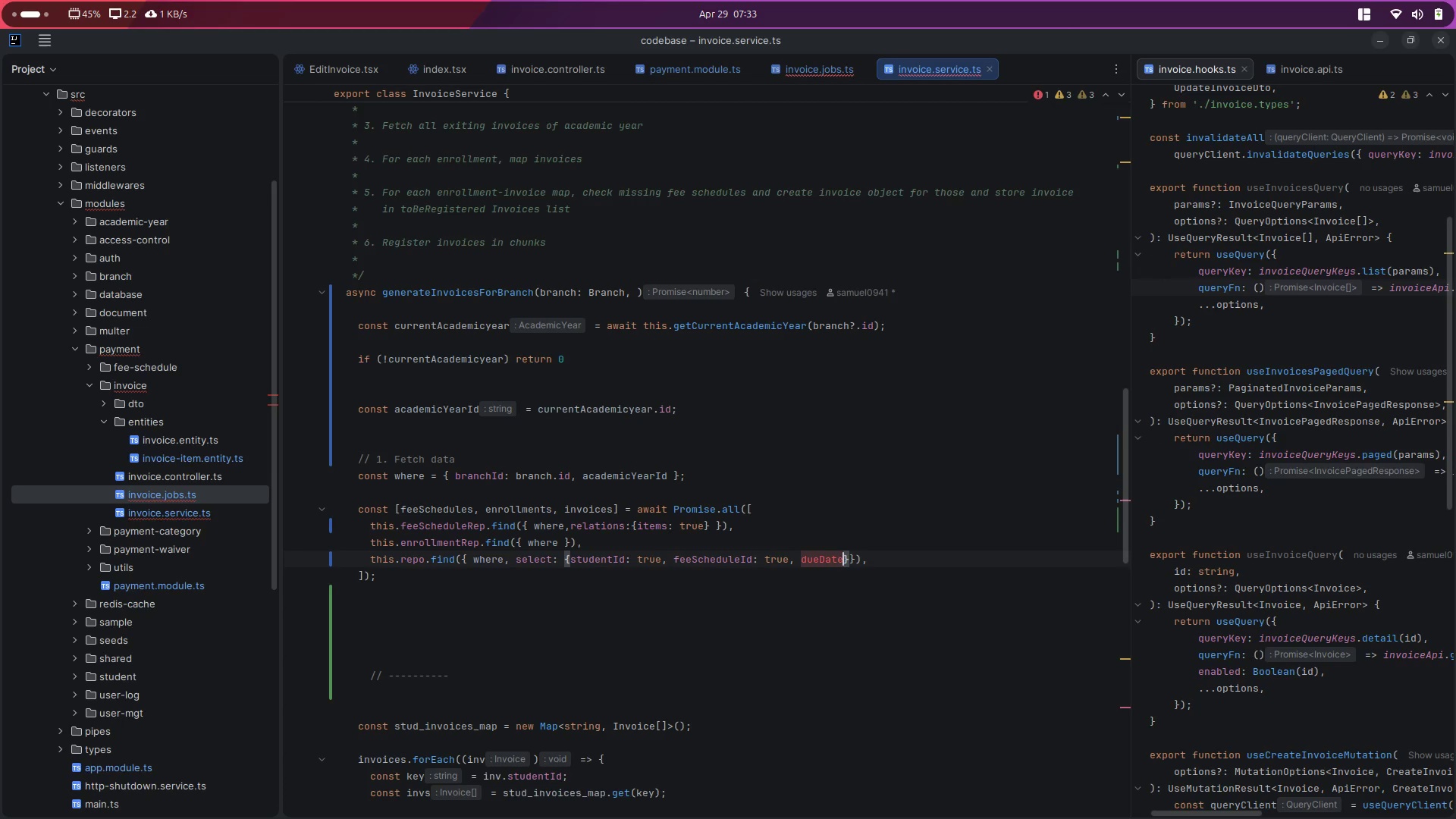 
type(: true)
 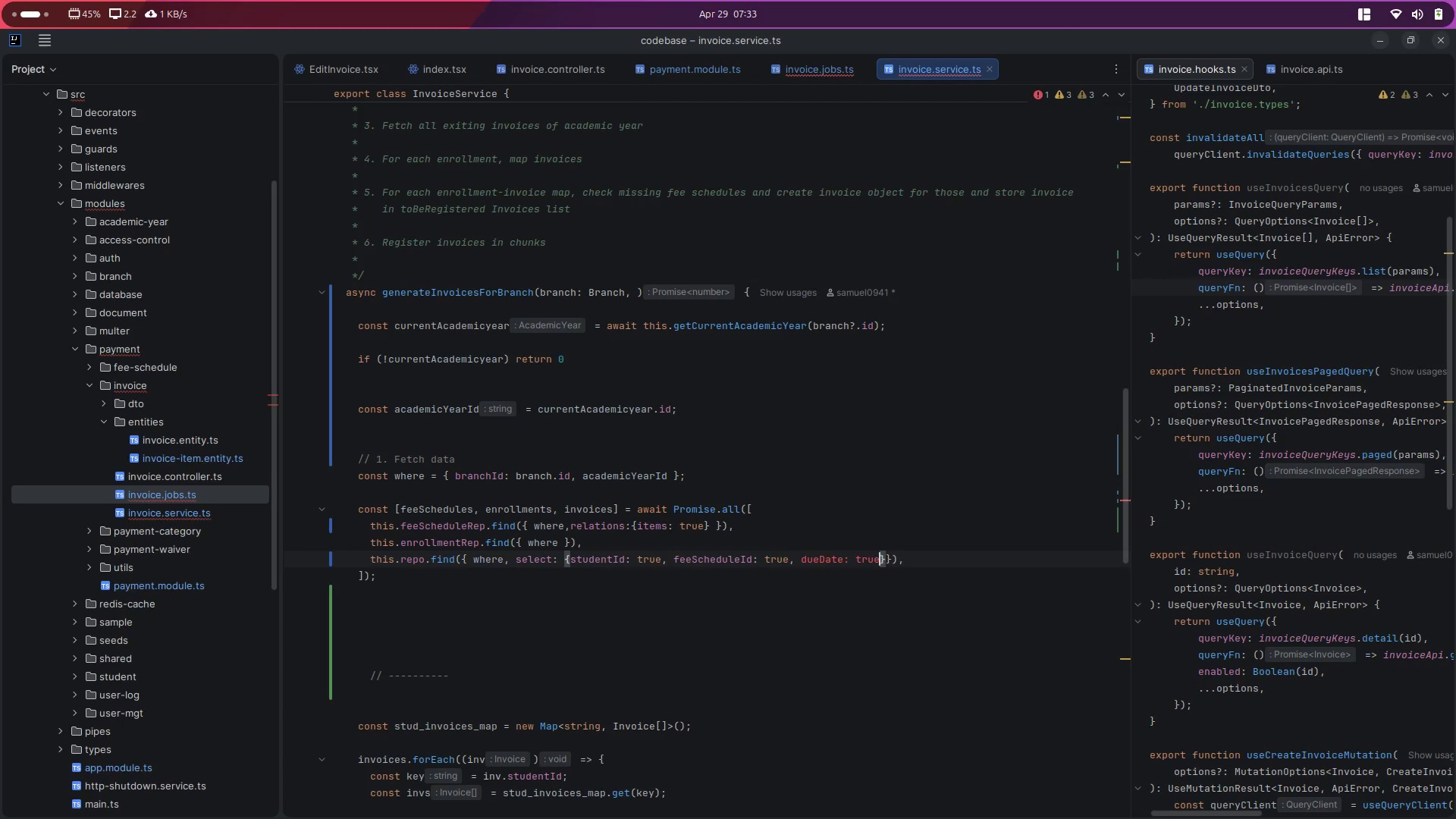 
key(ArrowDown)
 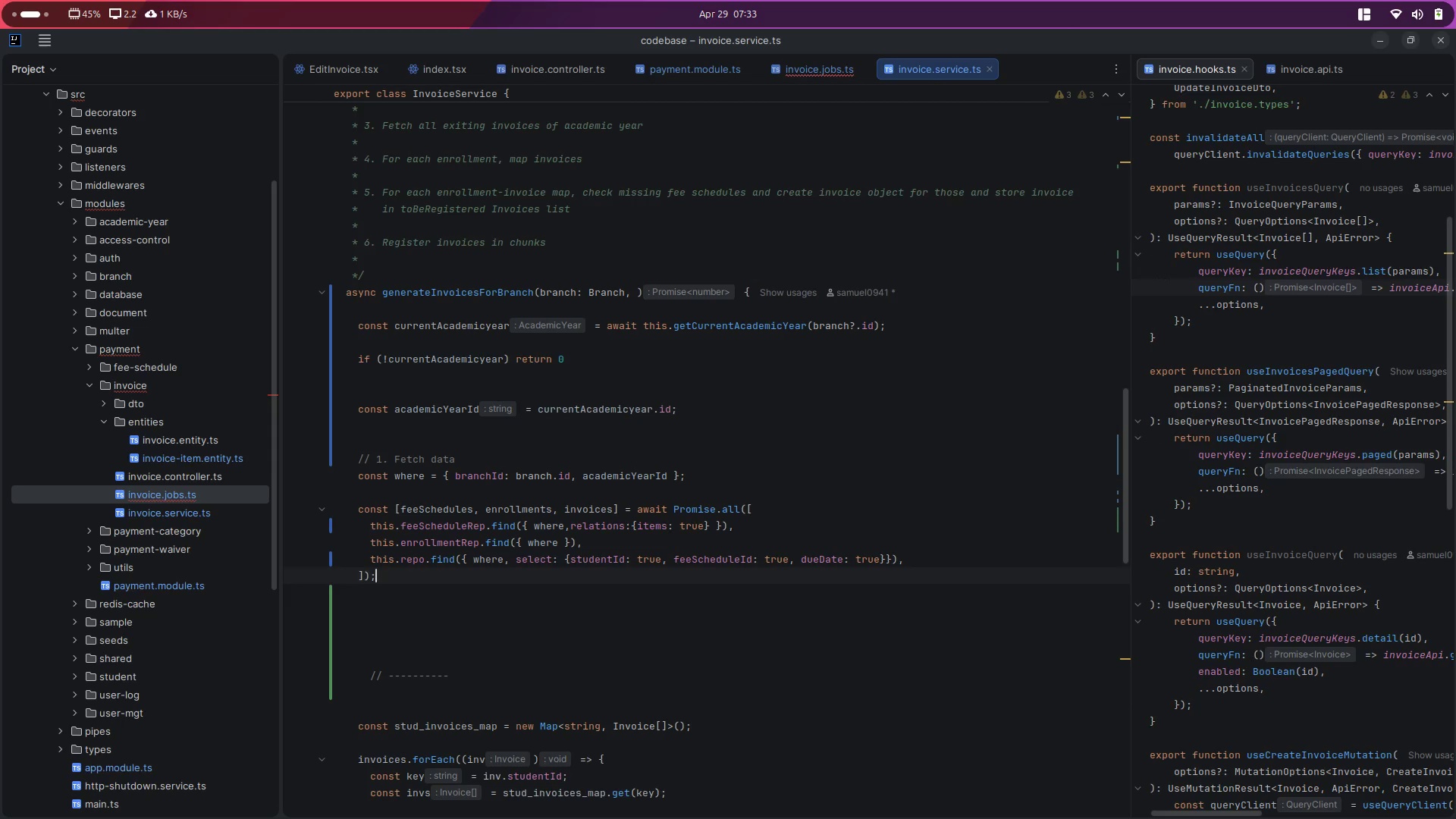 
key(ArrowDown)
 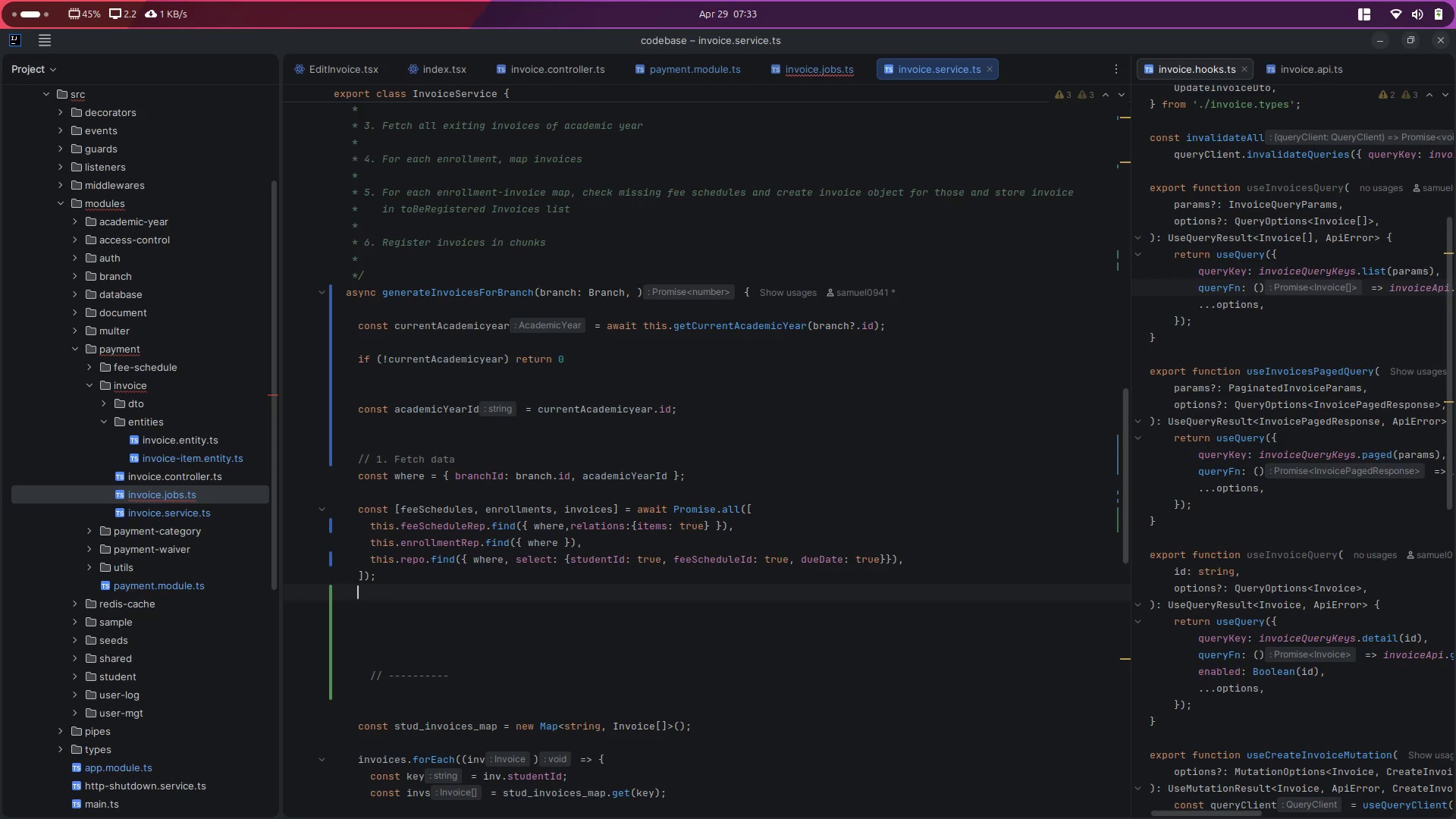 
key(ArrowDown)
 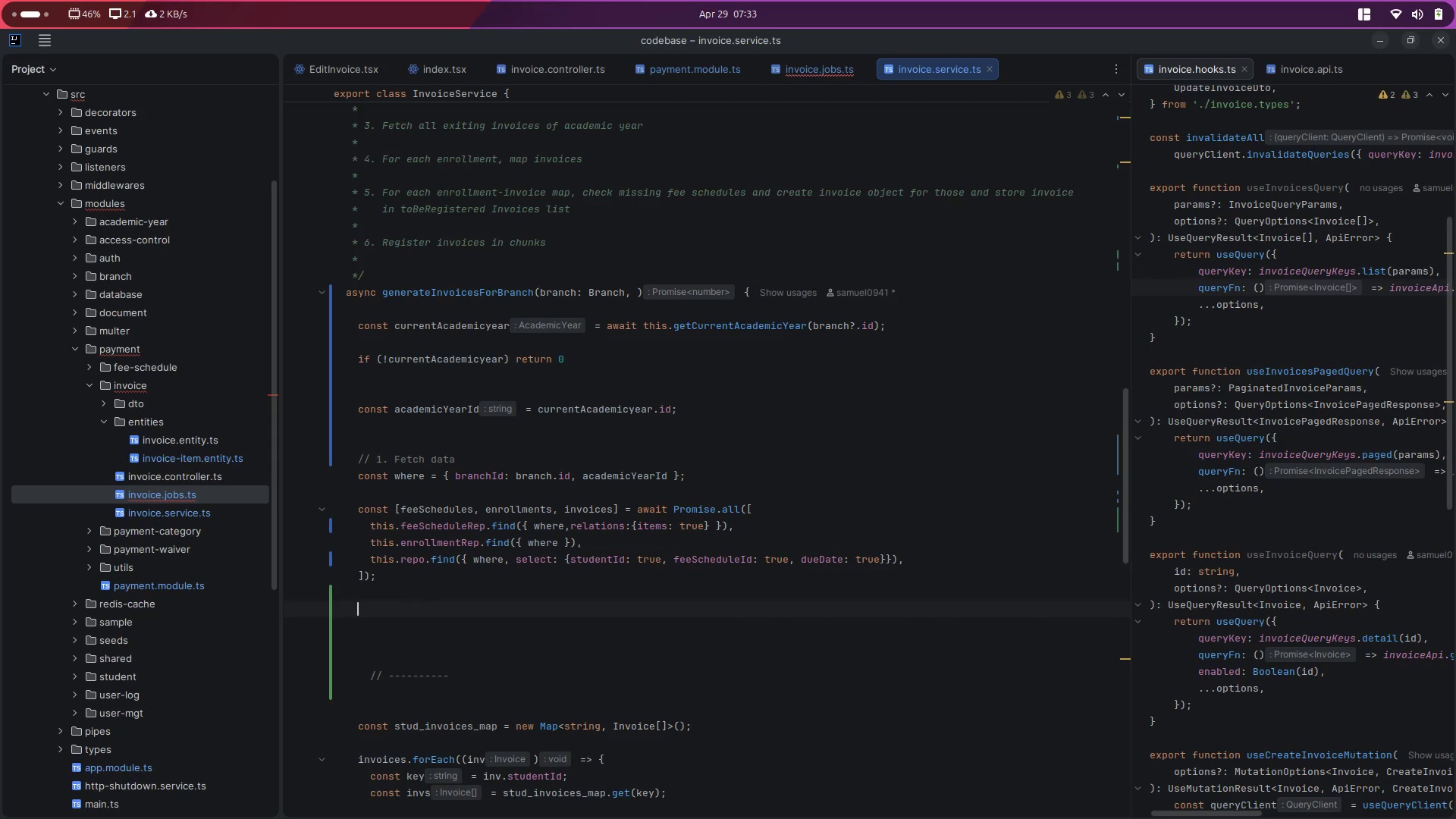 
type(// 2. Create a lookup for existing invoices top)
key(Backspace)
type( prevent duplicates)
 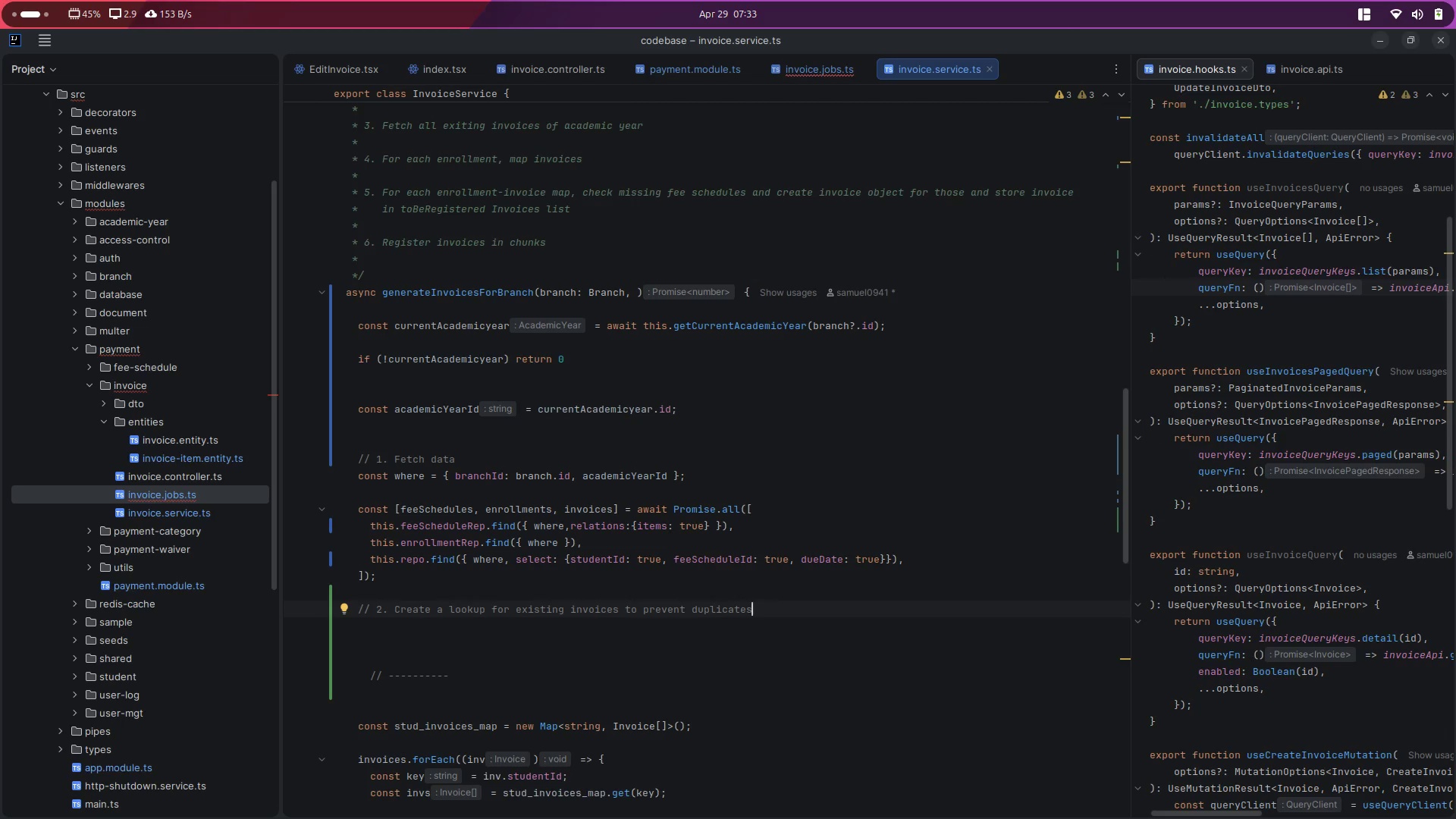 
key(Enter)
 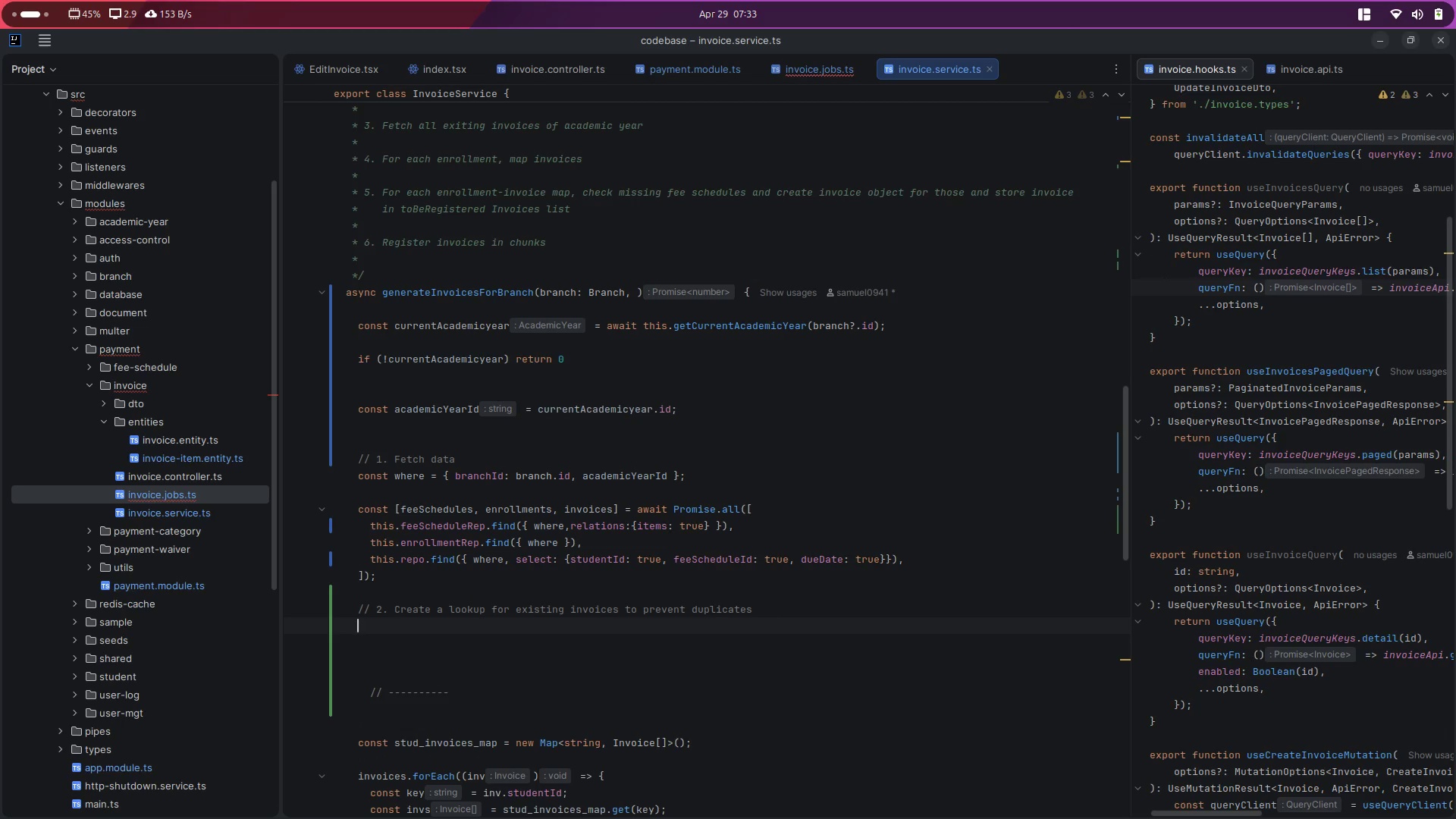 
type(// Key: studentId + feeScheu)
key(Backspace)
type(duleId + dateString)
 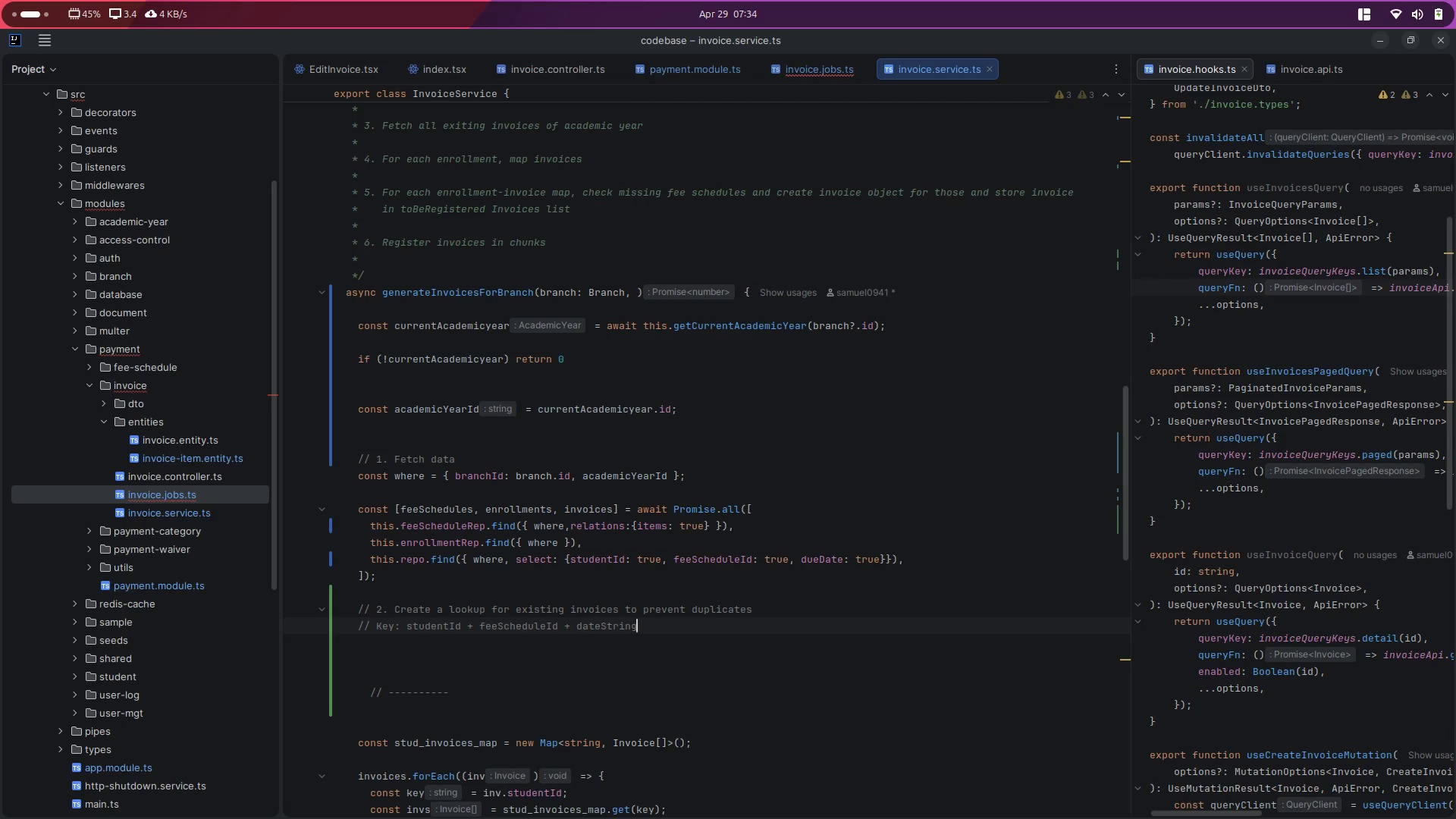 
key(Enter)
 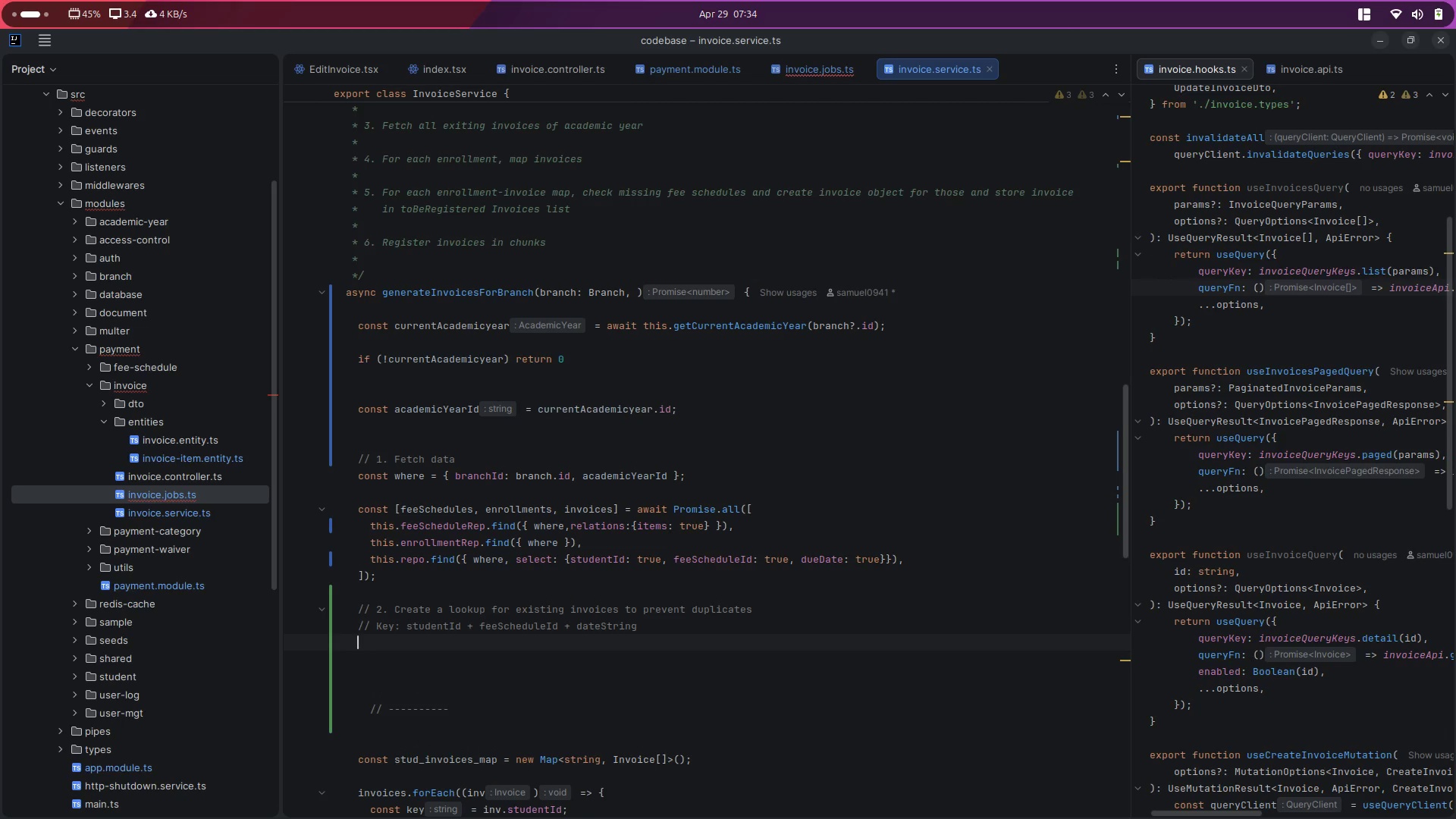 
type(const existingMap  )
key(Backspace)
type(= new Set(exi)
key(Escape)
 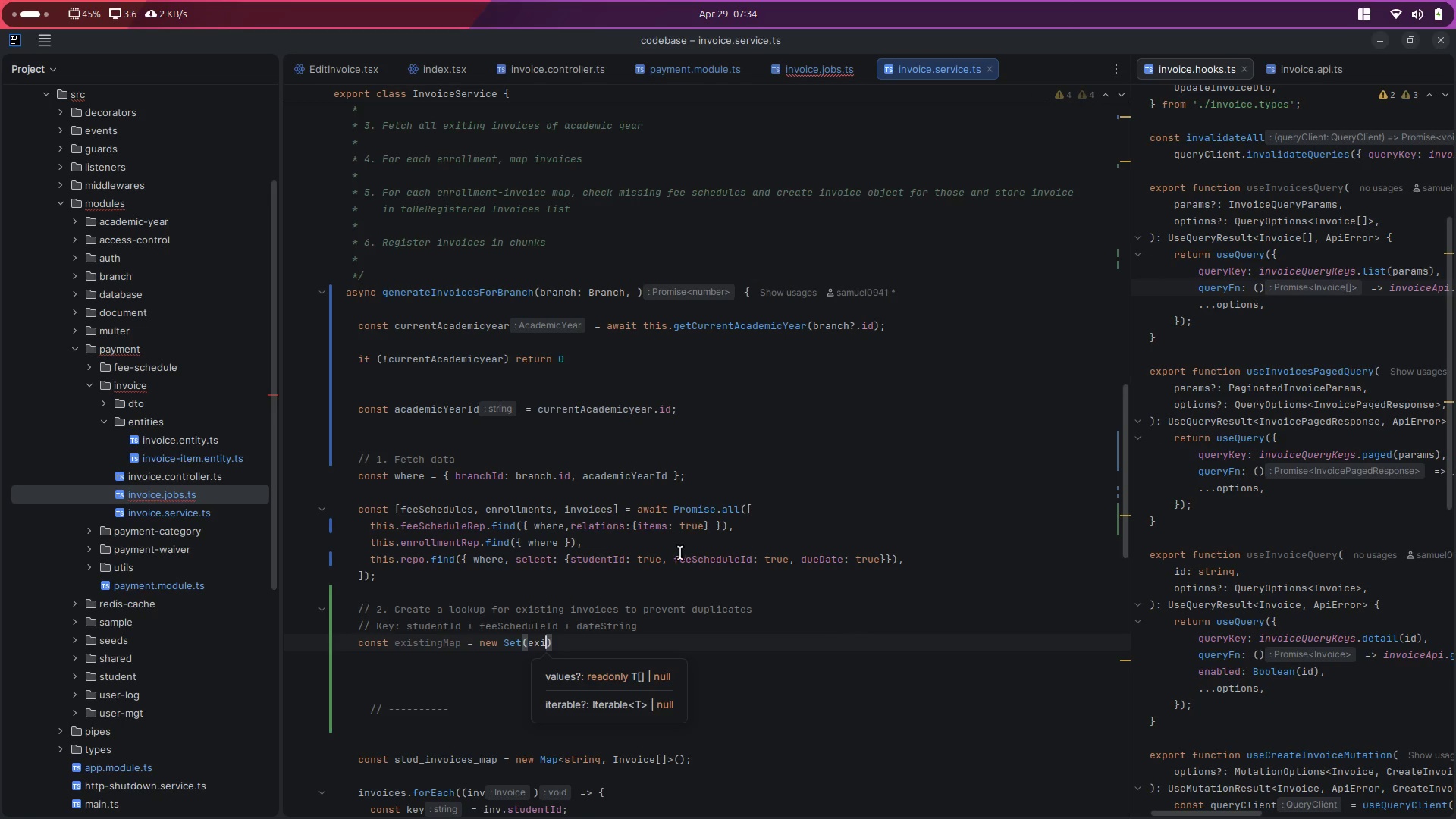 
wait(9.29)
 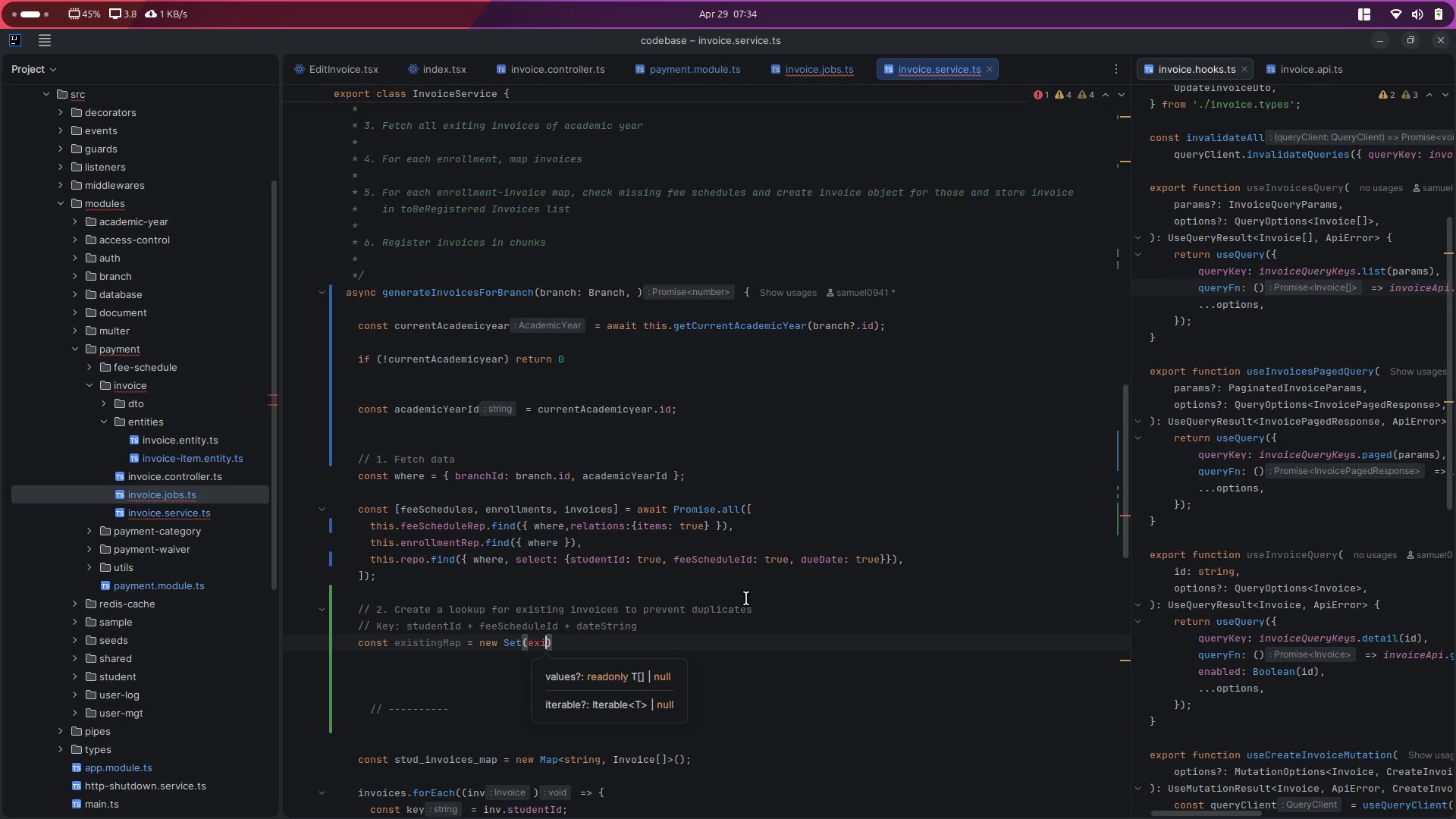 
double_click([588, 510])
 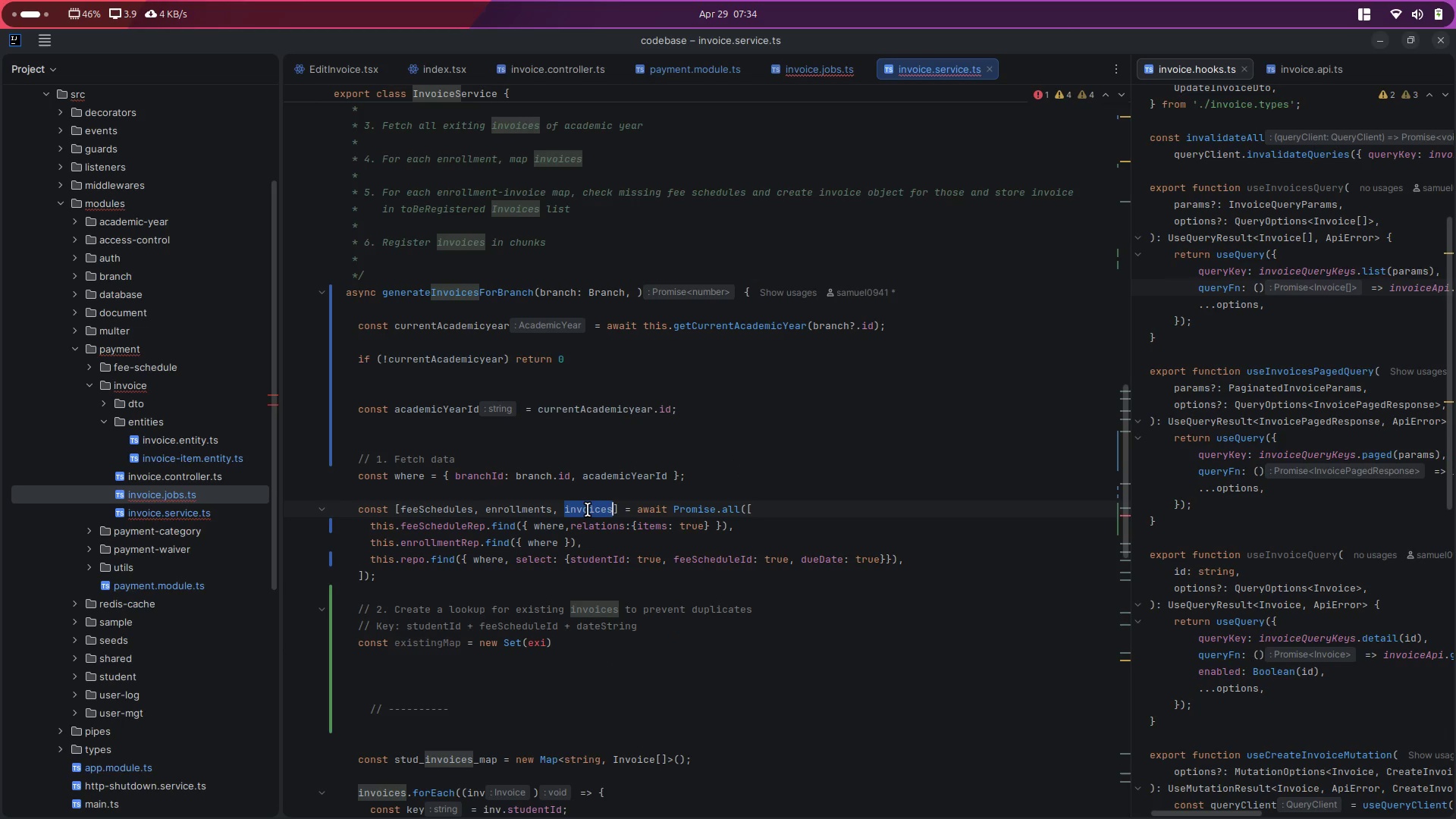 
key(ArrowLeft)
 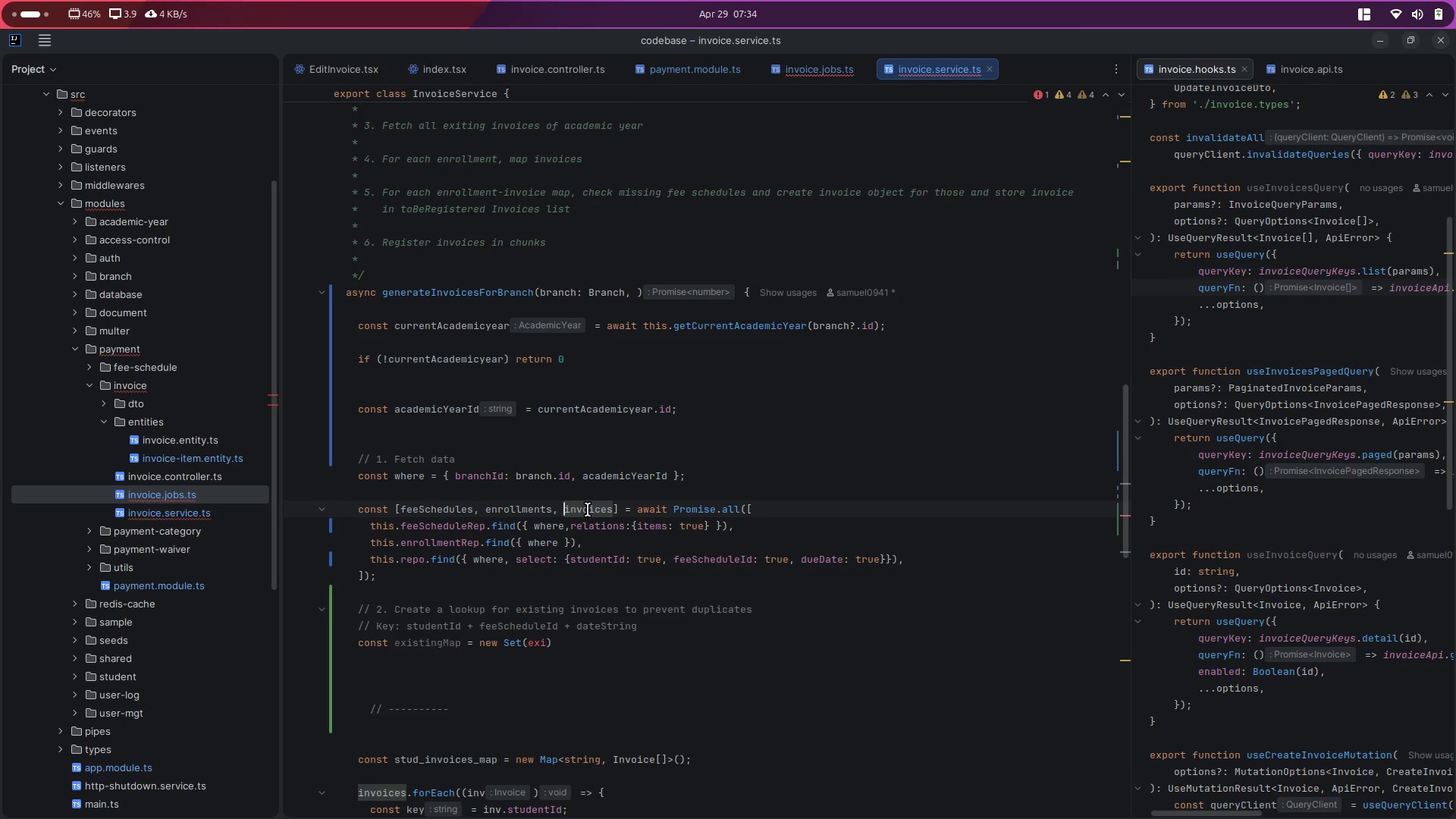 
key(Shift+ShiftRight)
 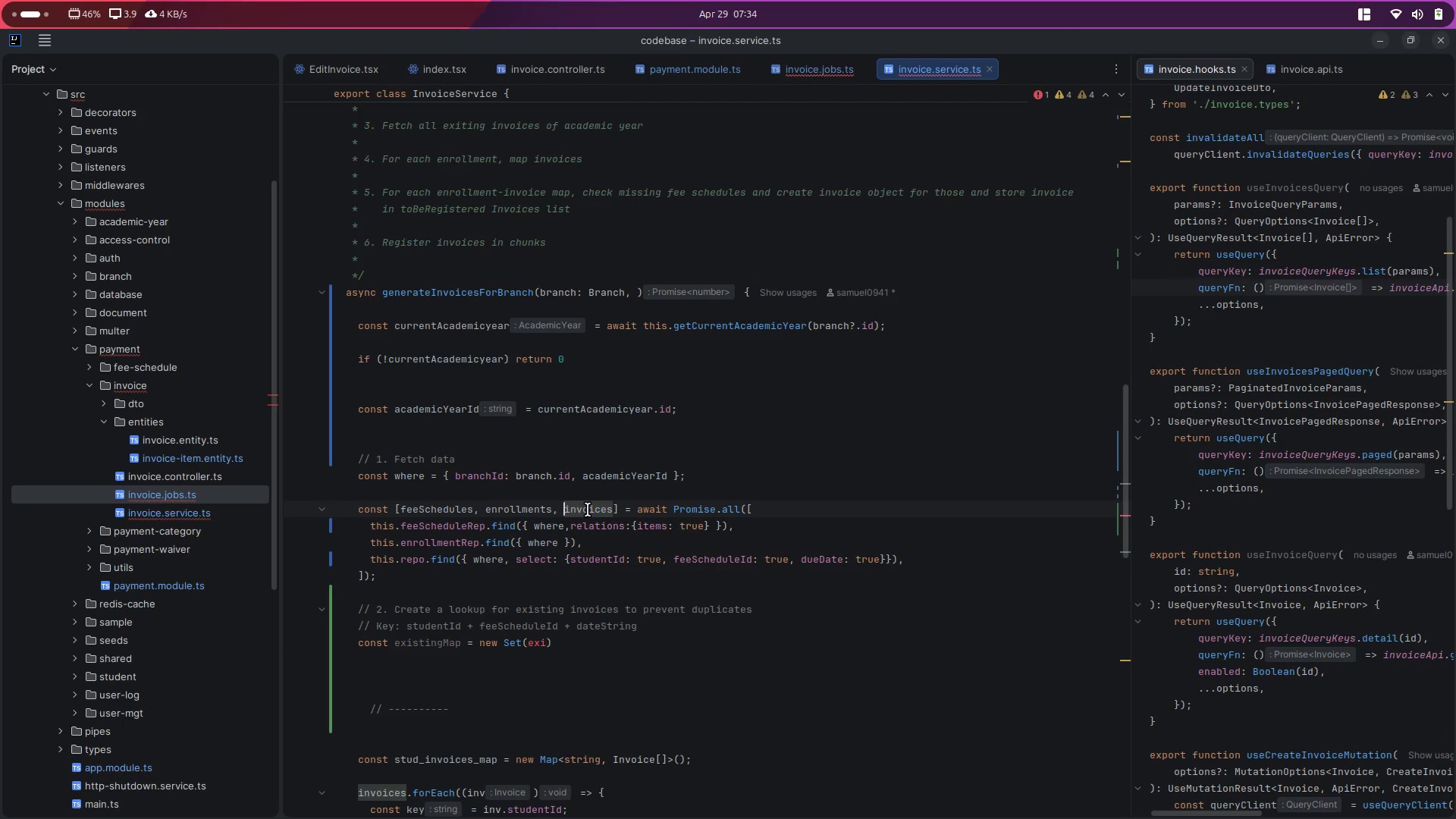 
key(Shift+ArrowRight)
 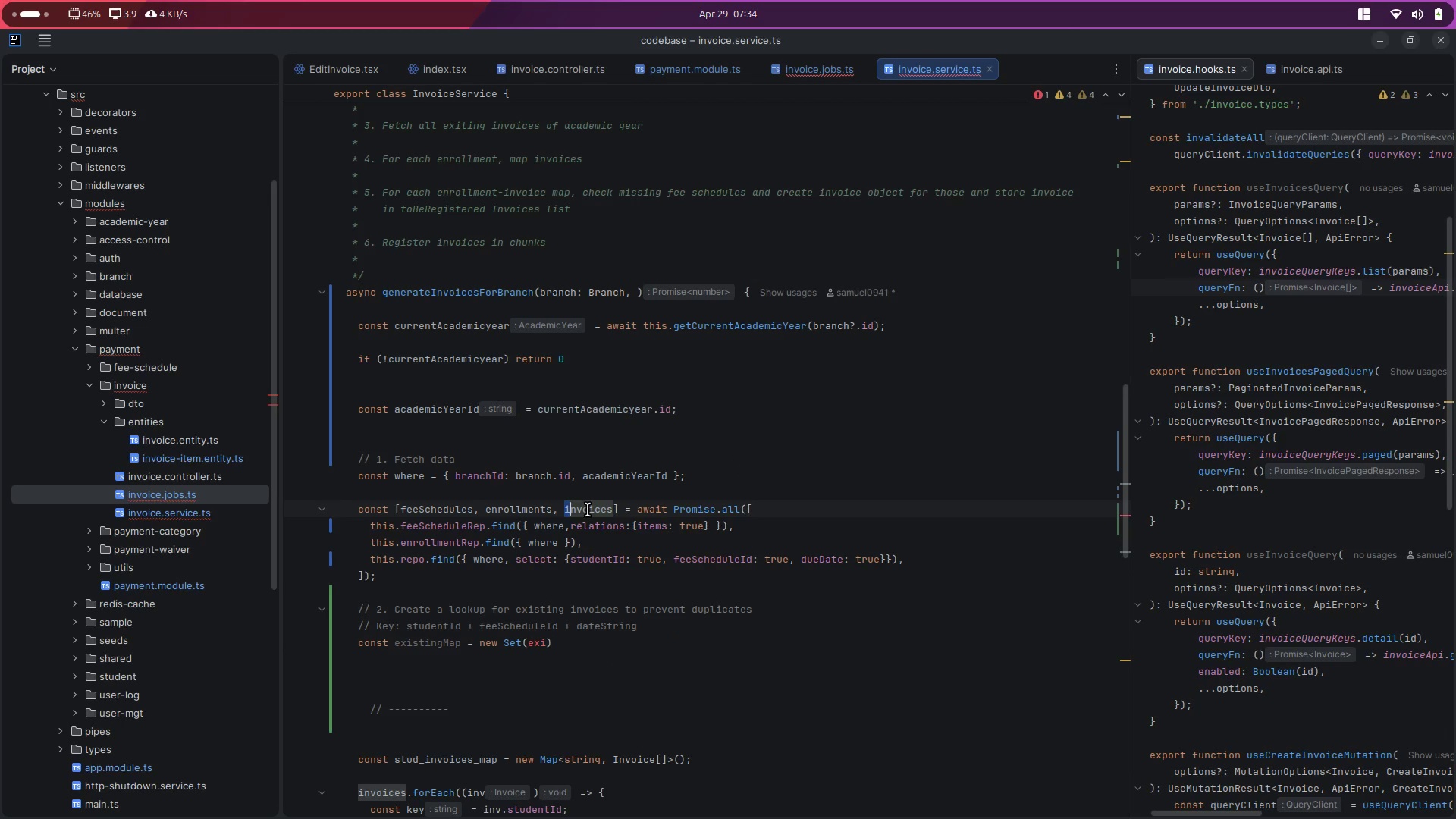 
type(existingI)
 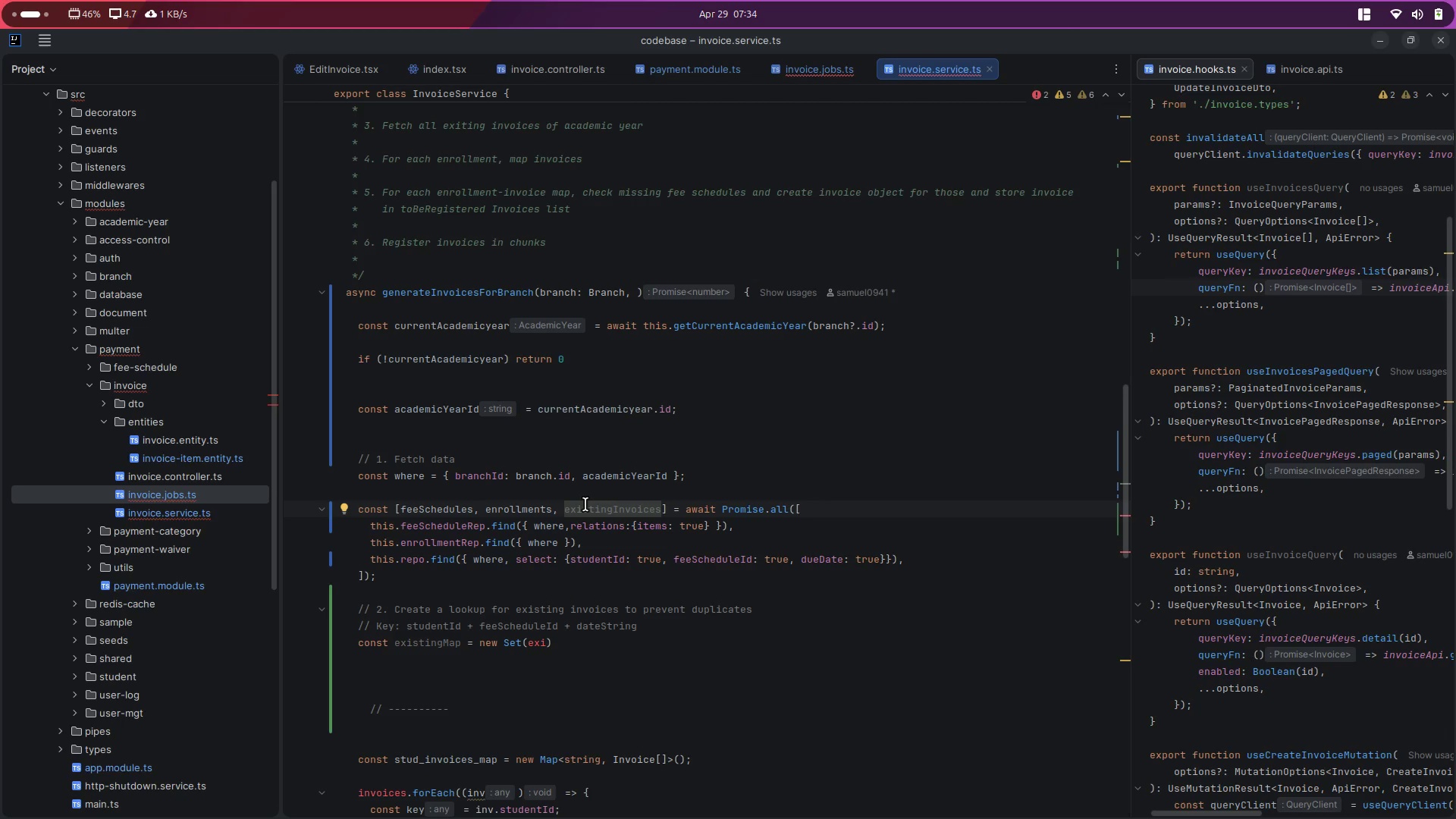 
wait(5.35)
 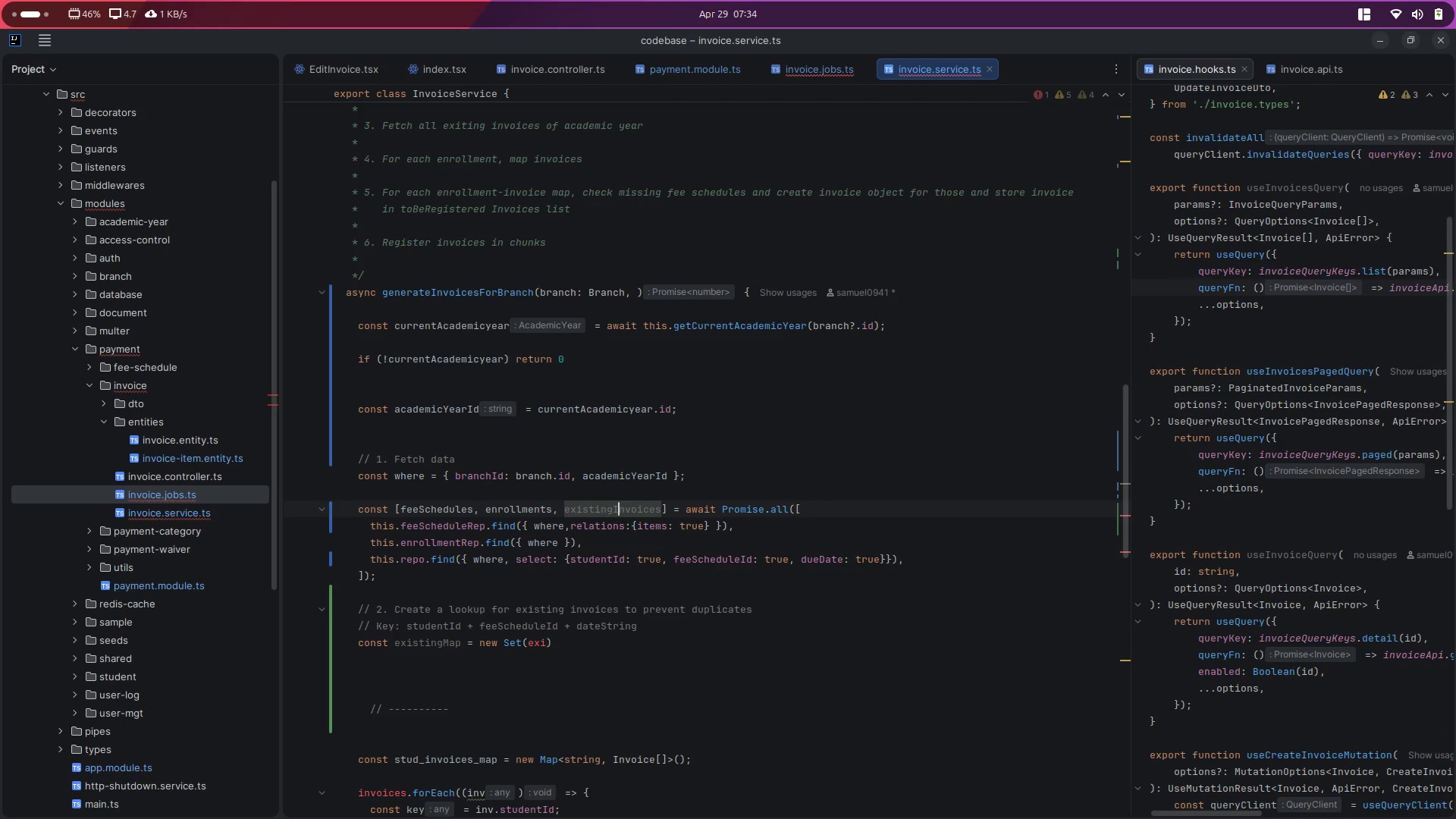 
double_click([583, 509])
 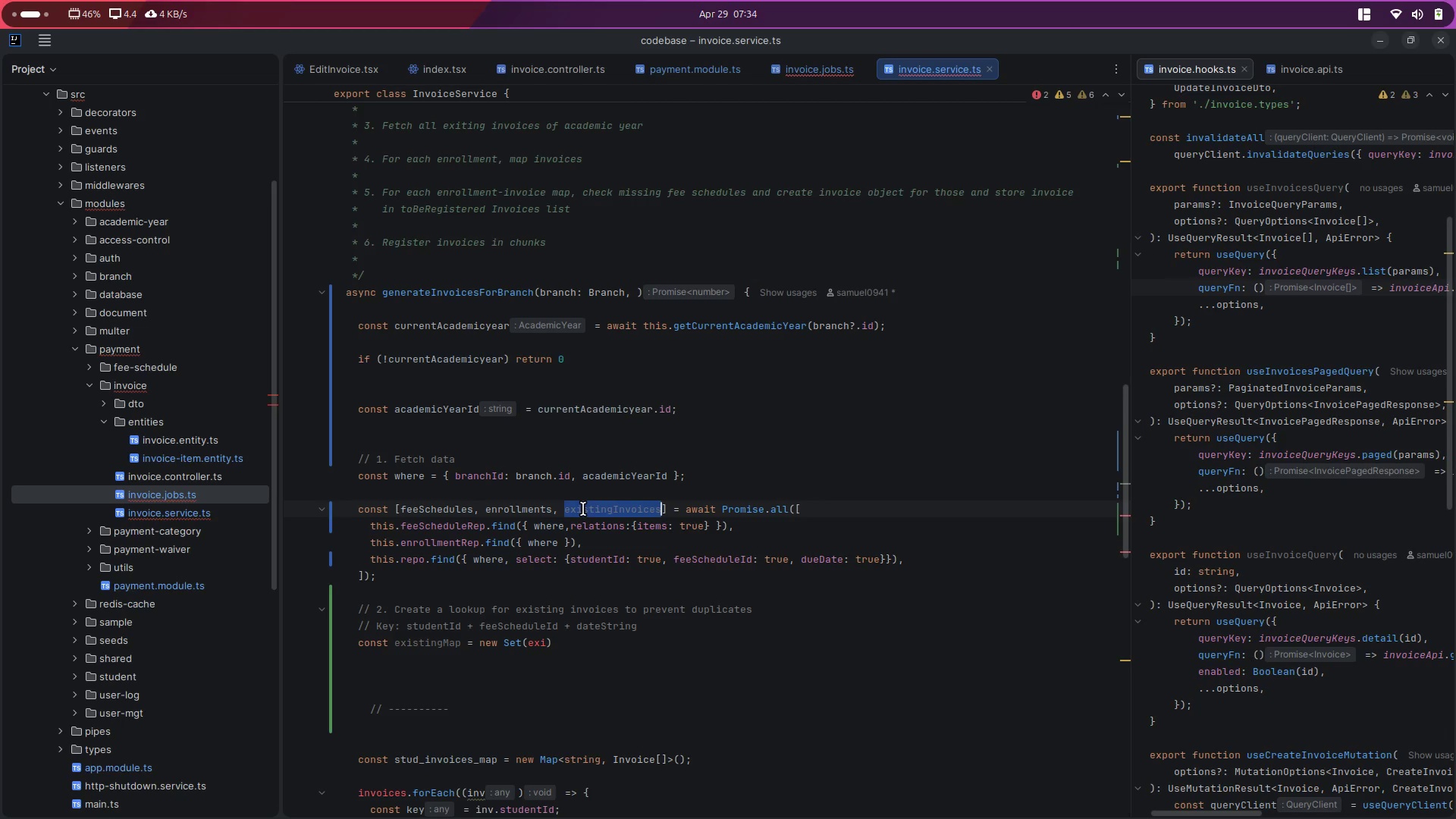 
key(Control+C)
 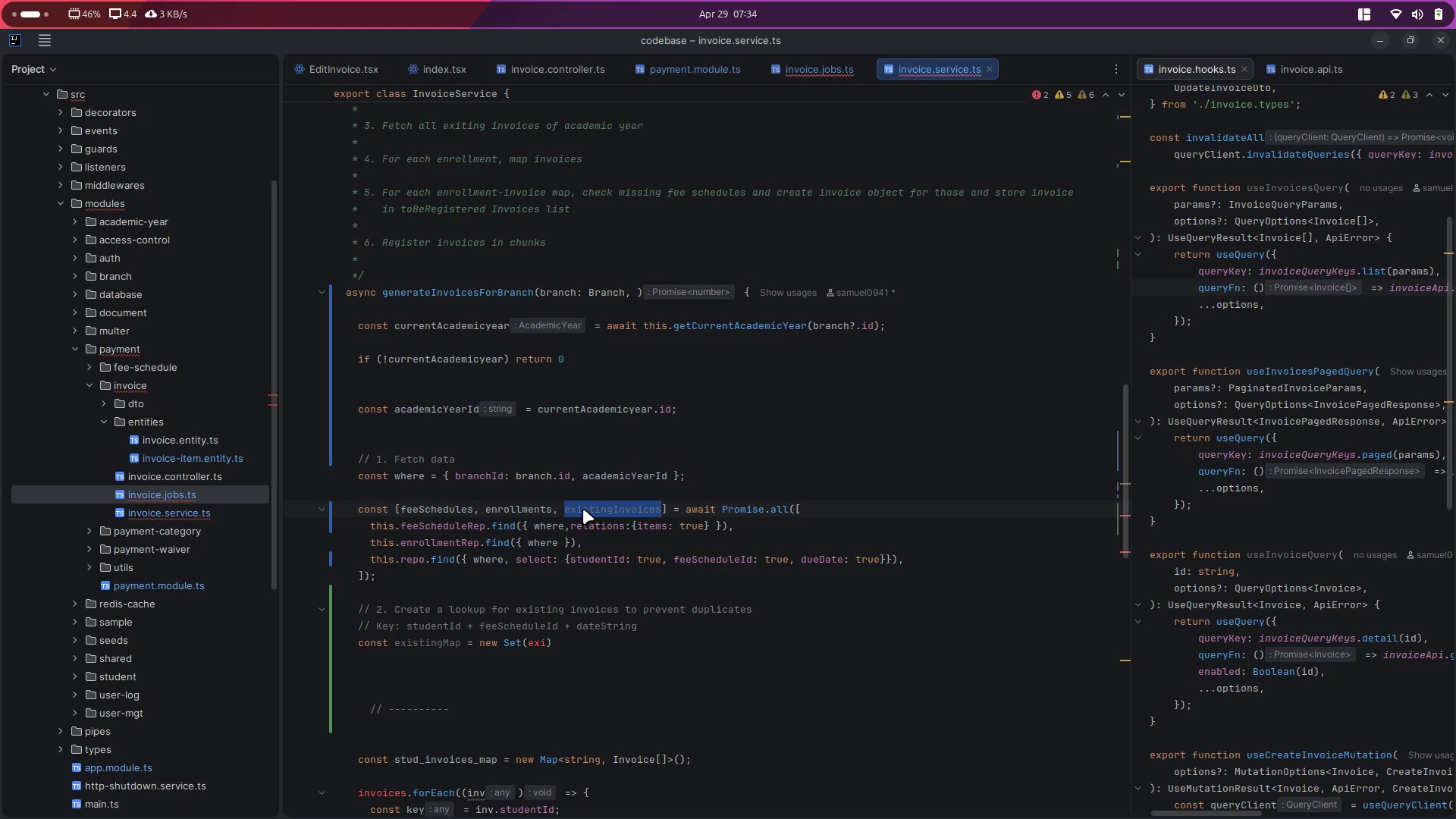 
wait(5.17)
 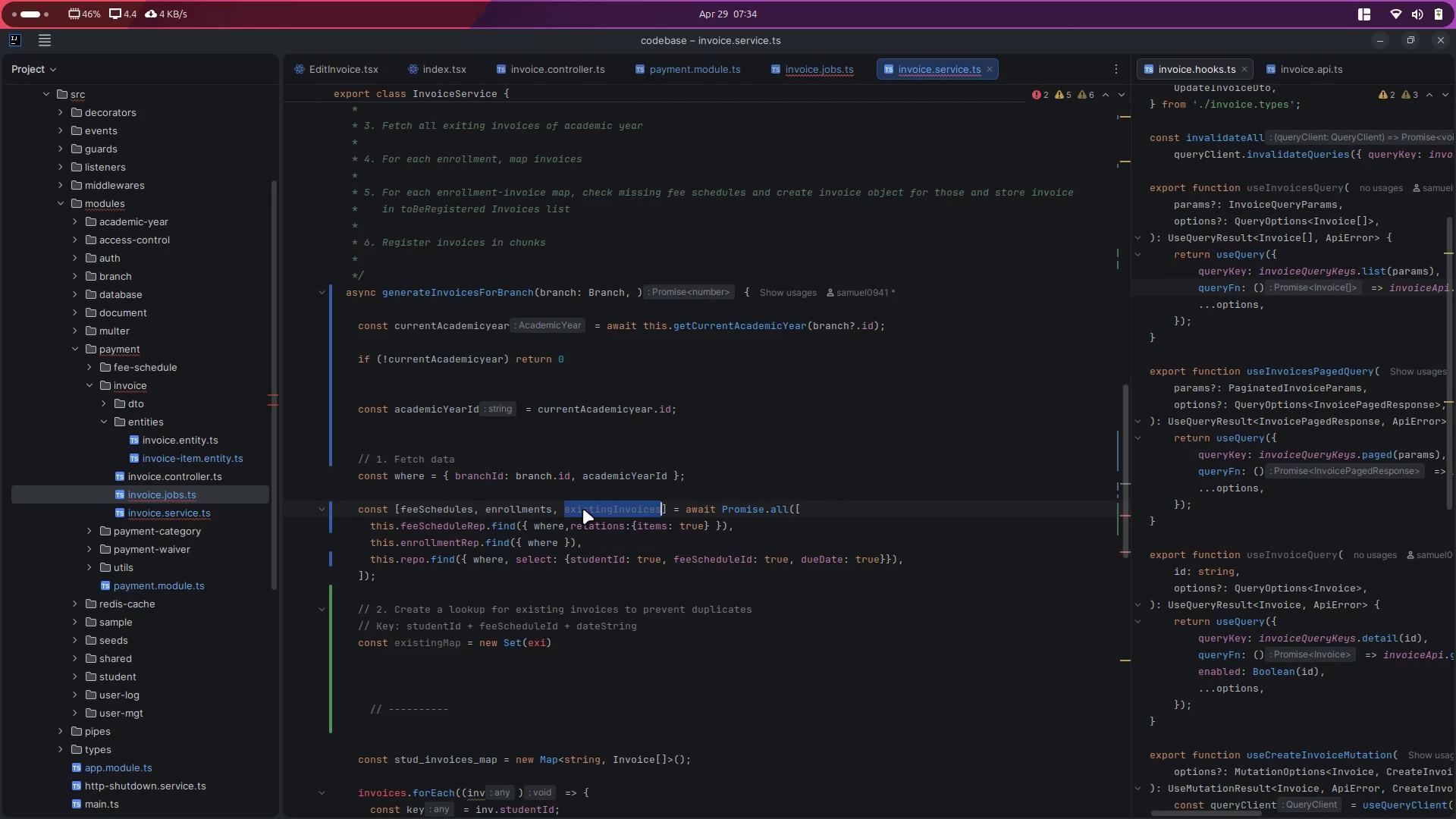 
left_click([475, 513])
 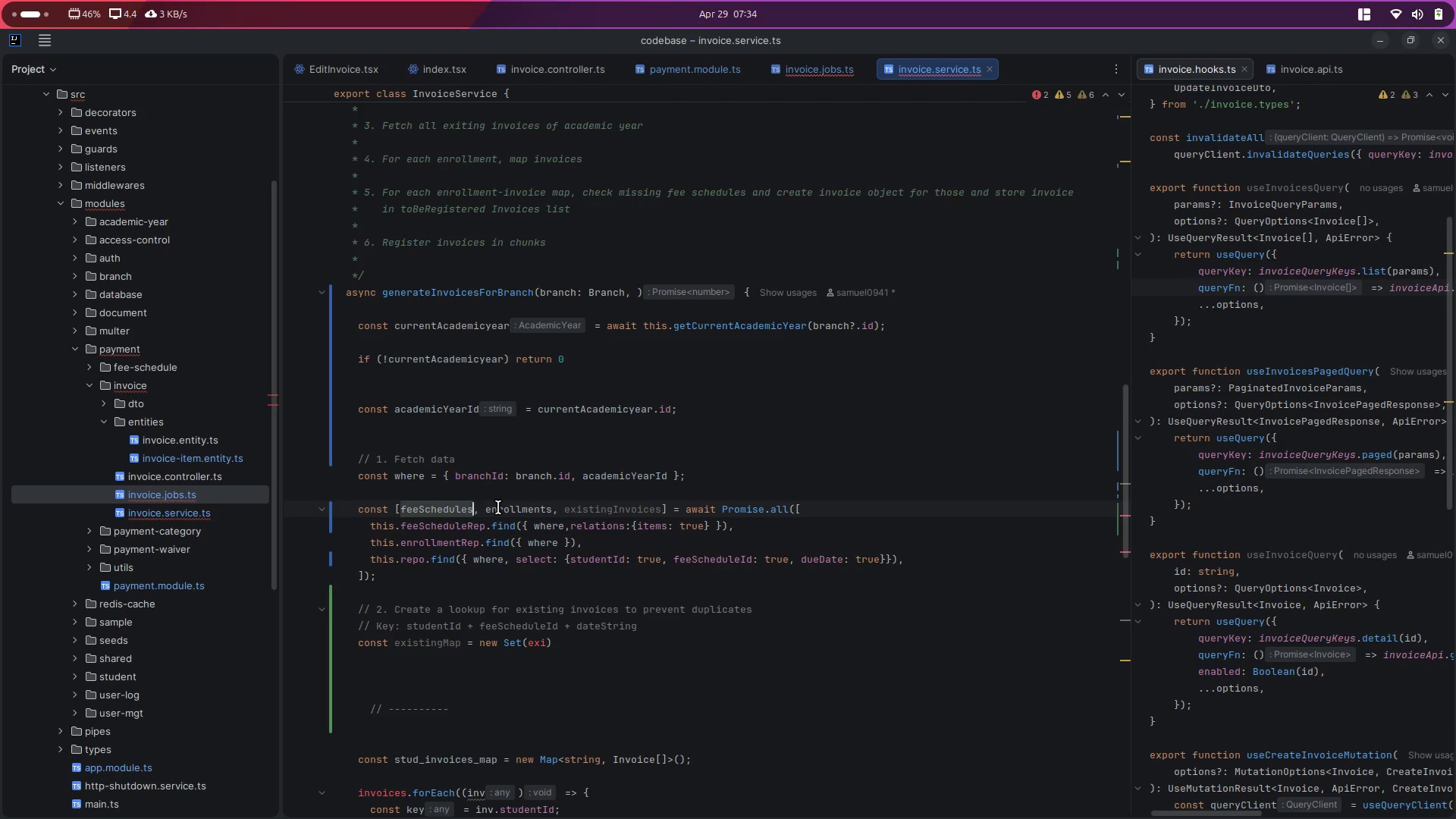 
double_click([498, 507])
 